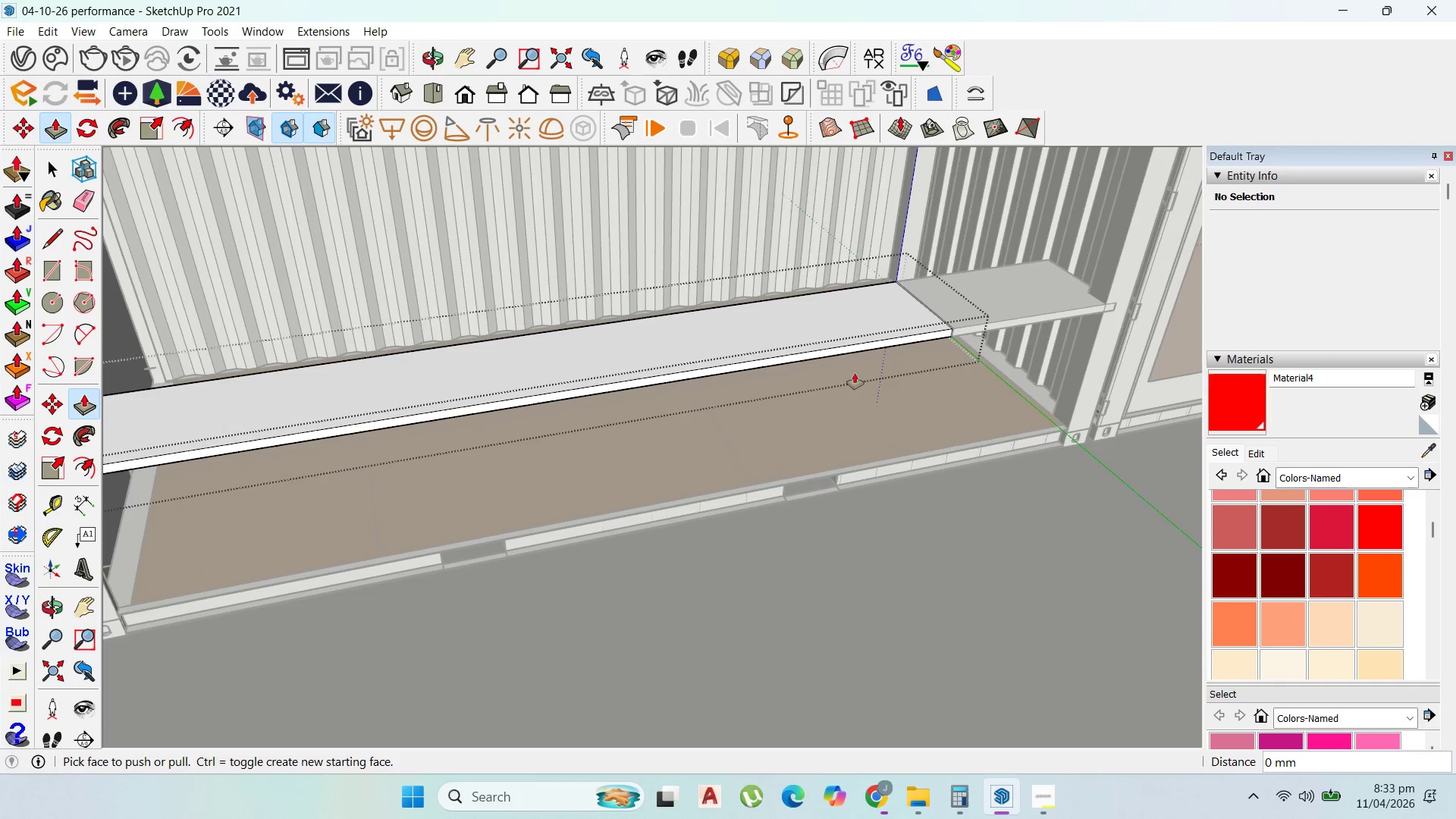 
left_click([849, 333])
 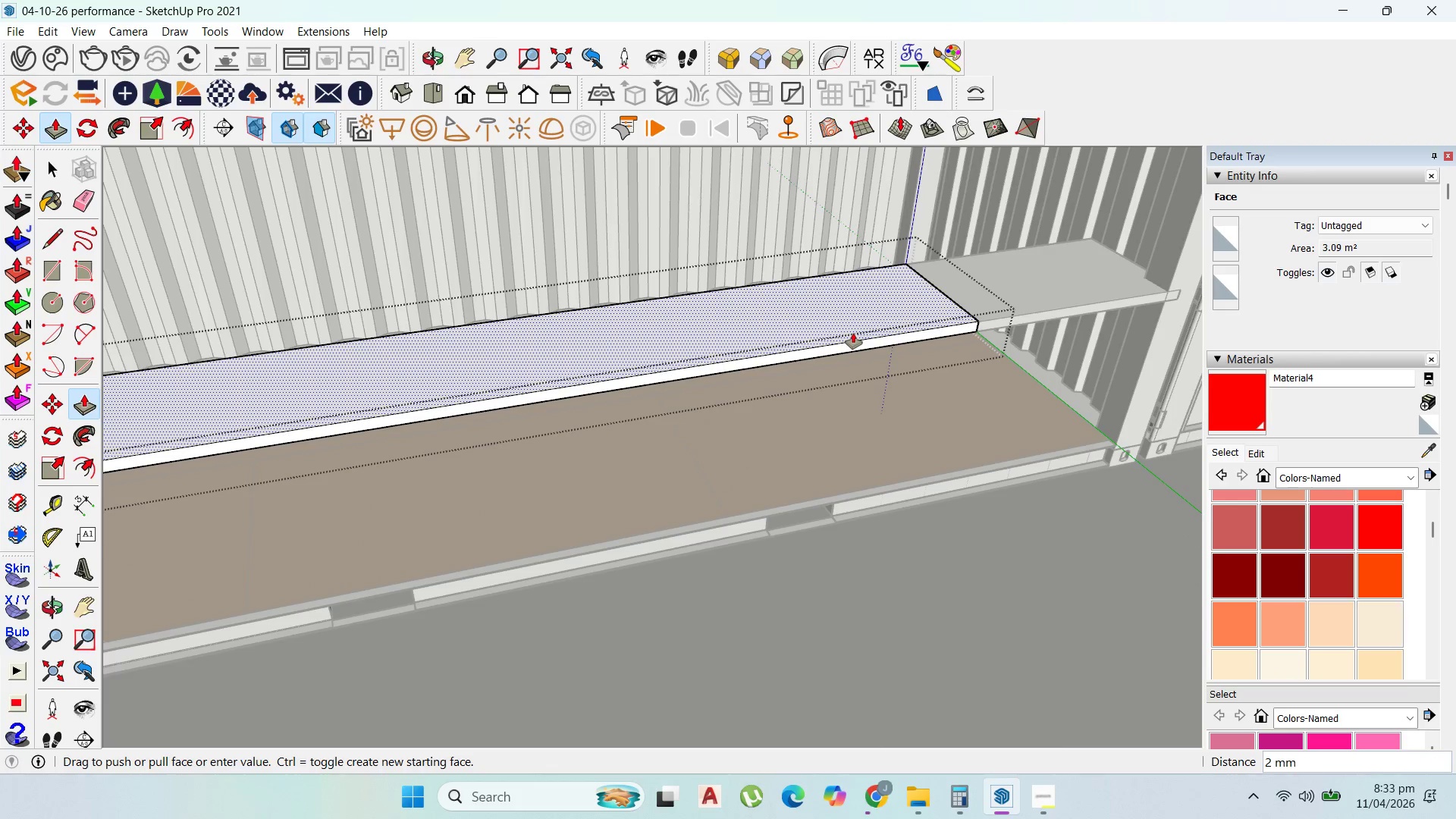 
scroll: coordinate [851, 354], scroll_direction: up, amount: 2.0
 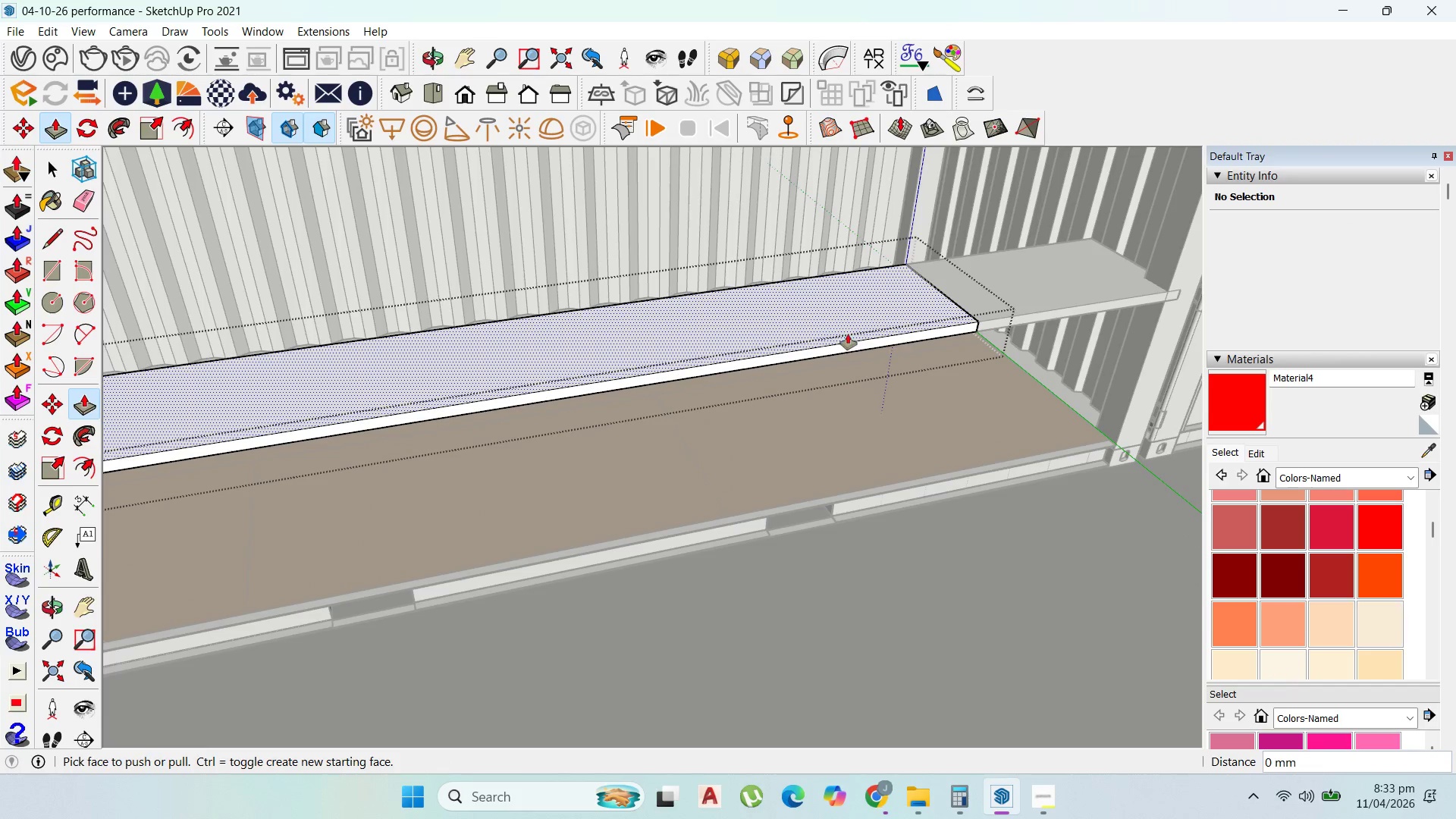 
key(Escape)
 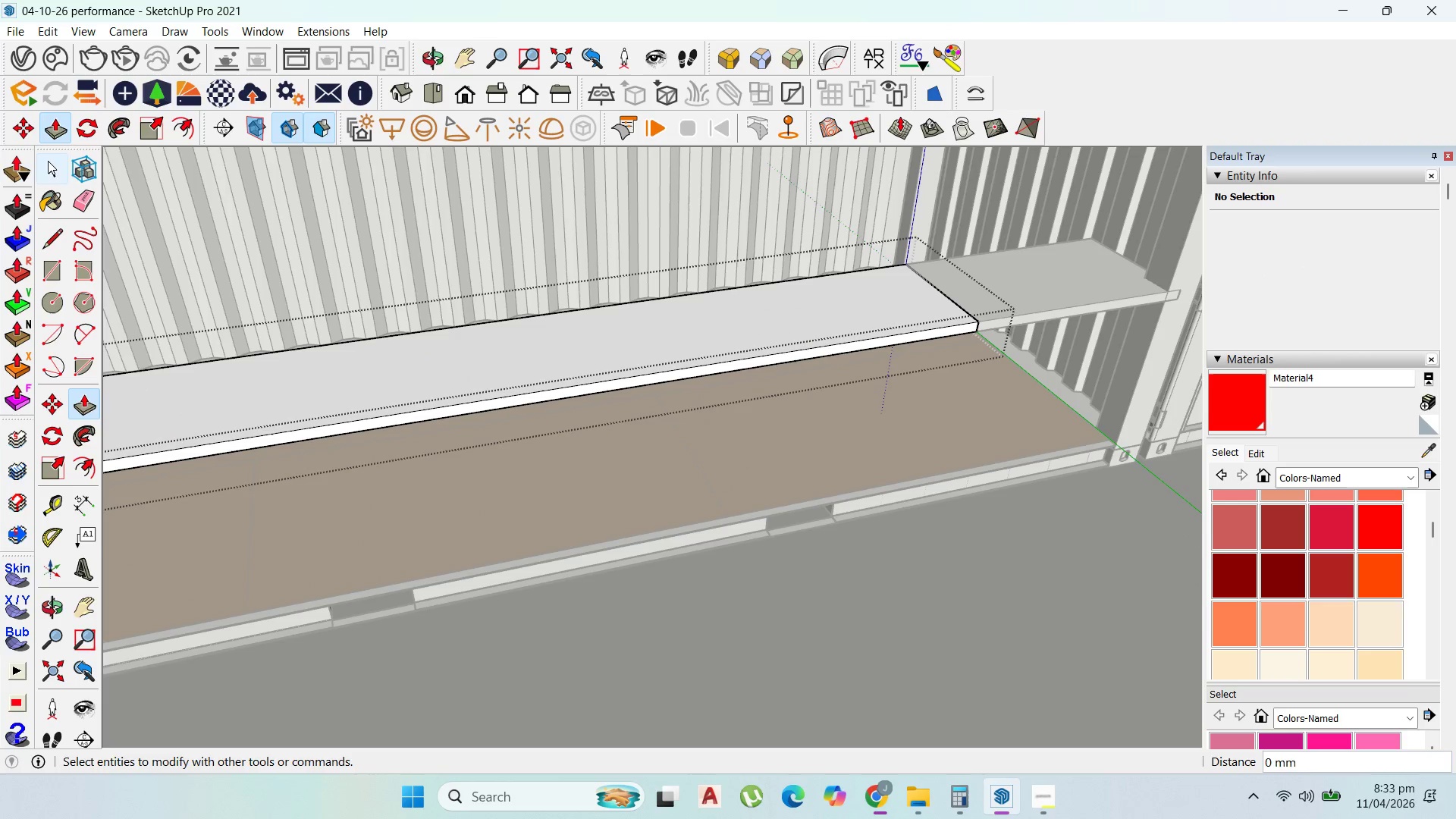 
key(Escape)
 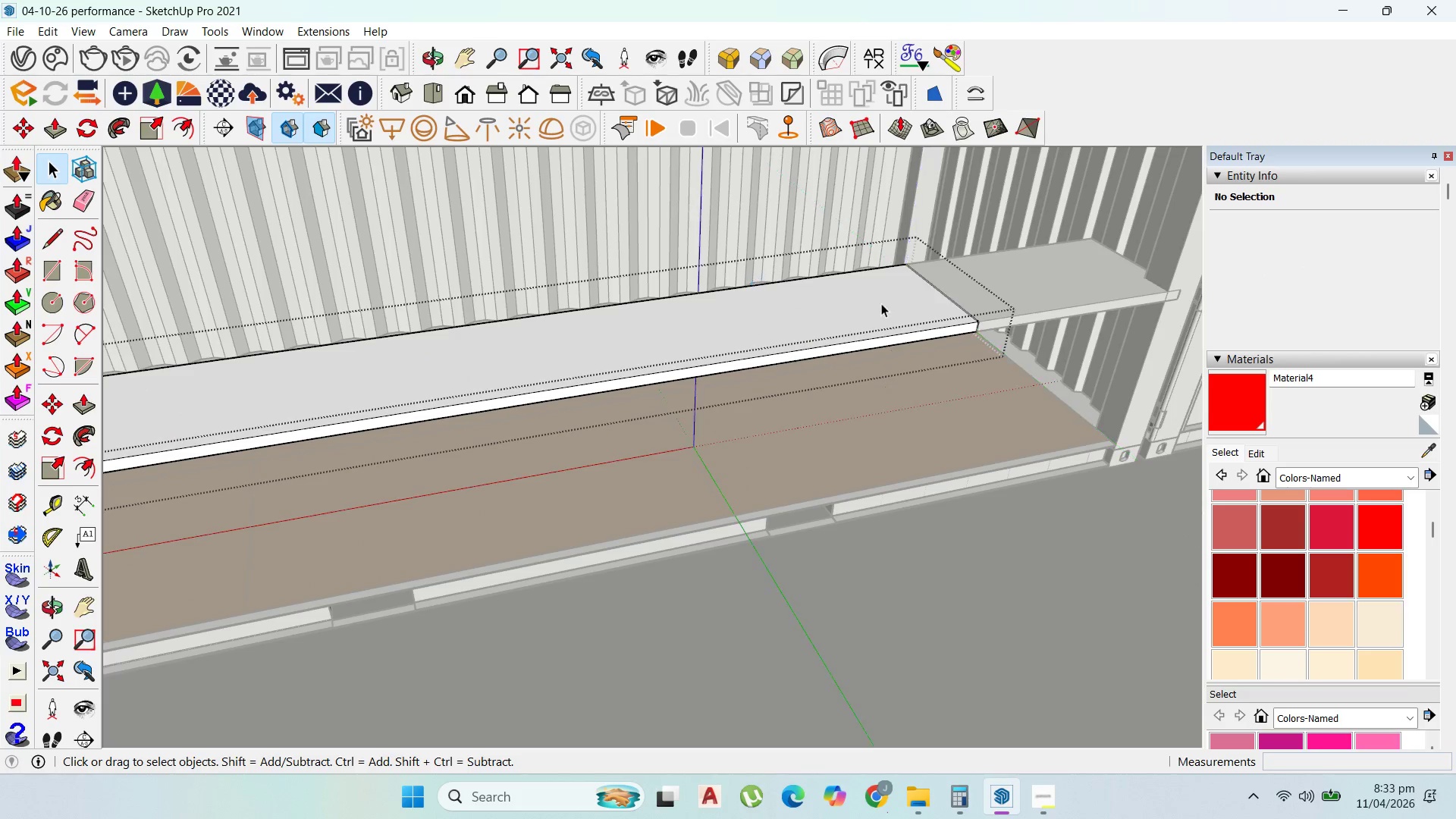 
key(Escape)
 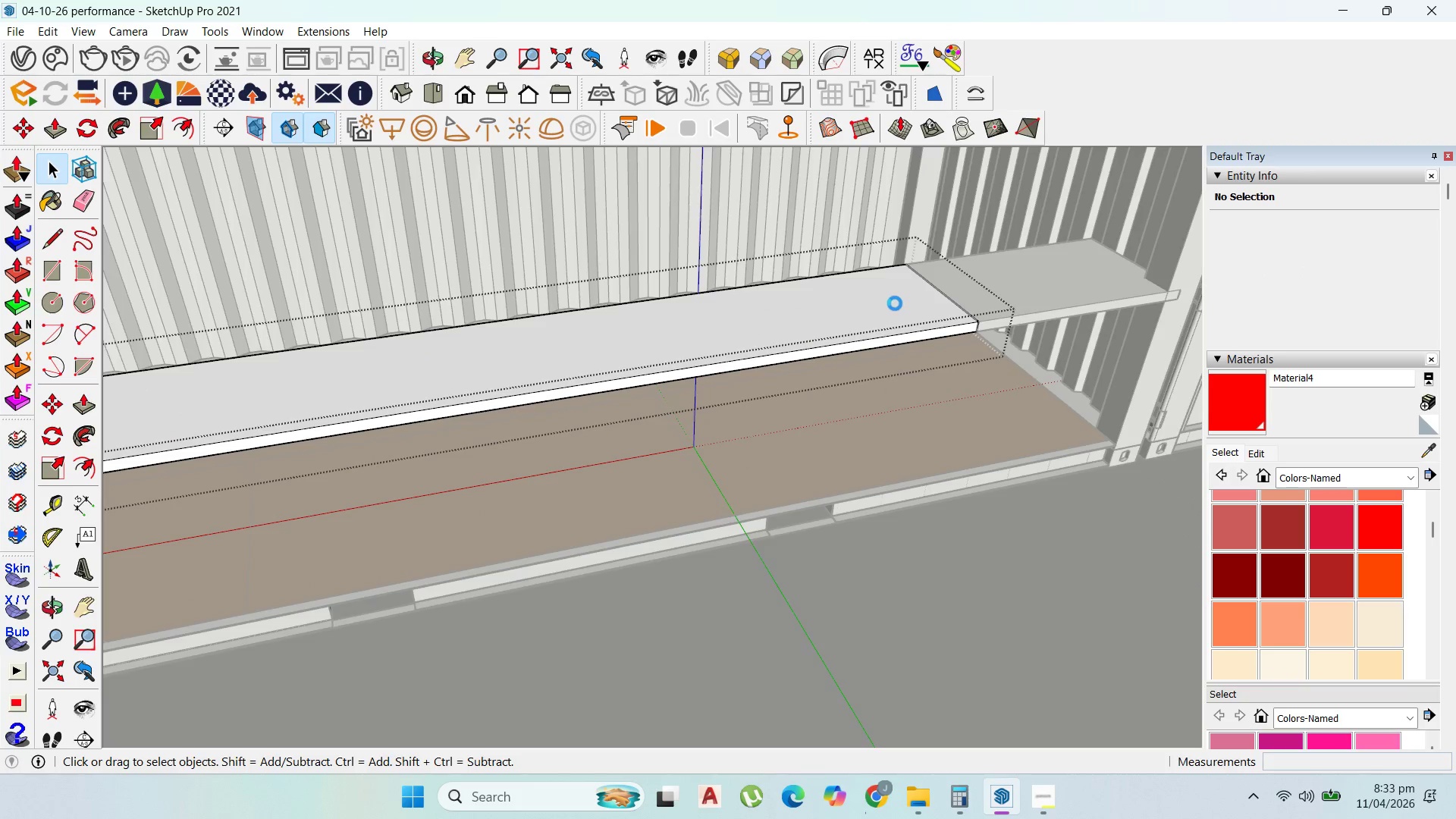 
key(Escape)
 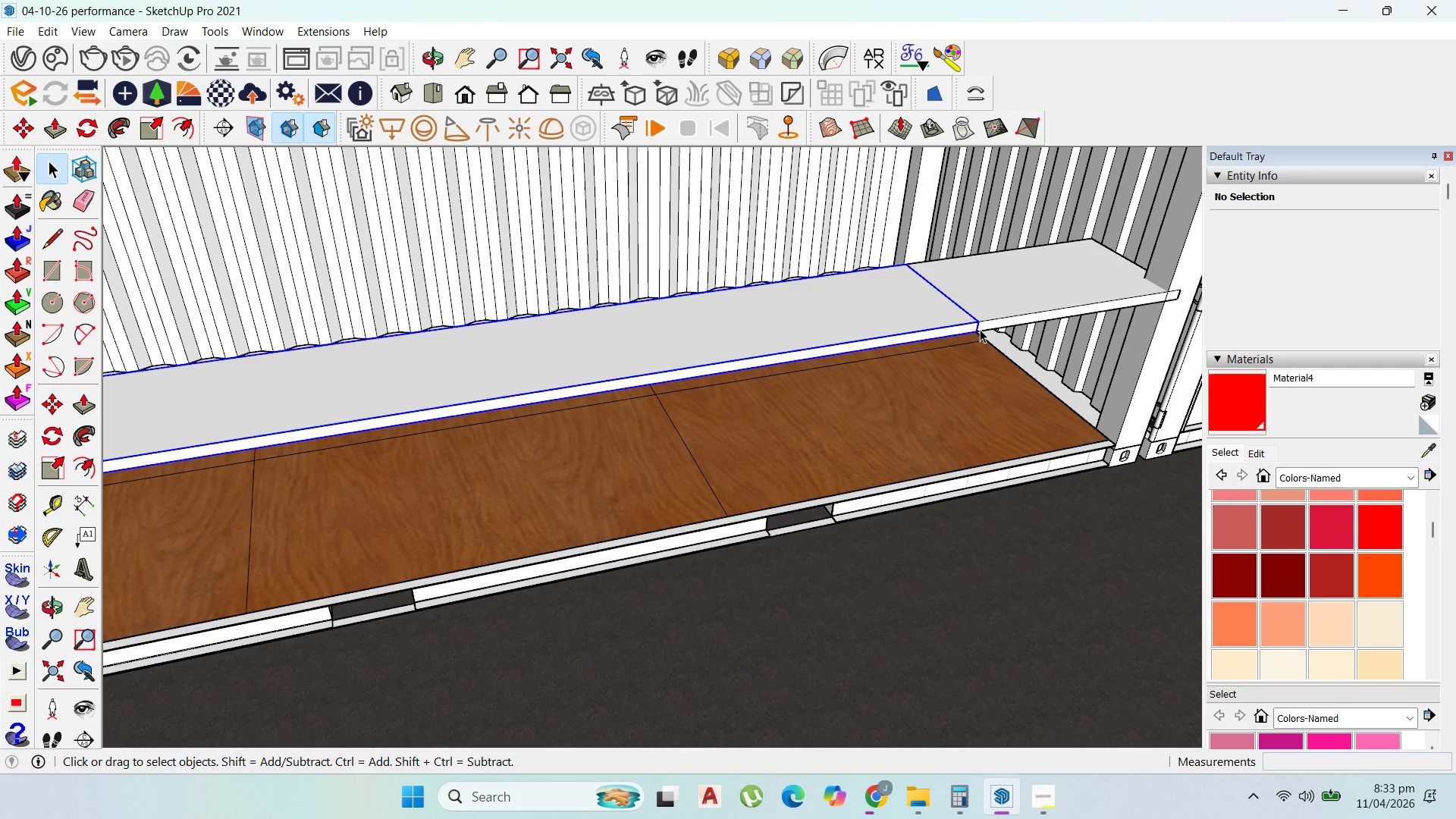 
key(M)
 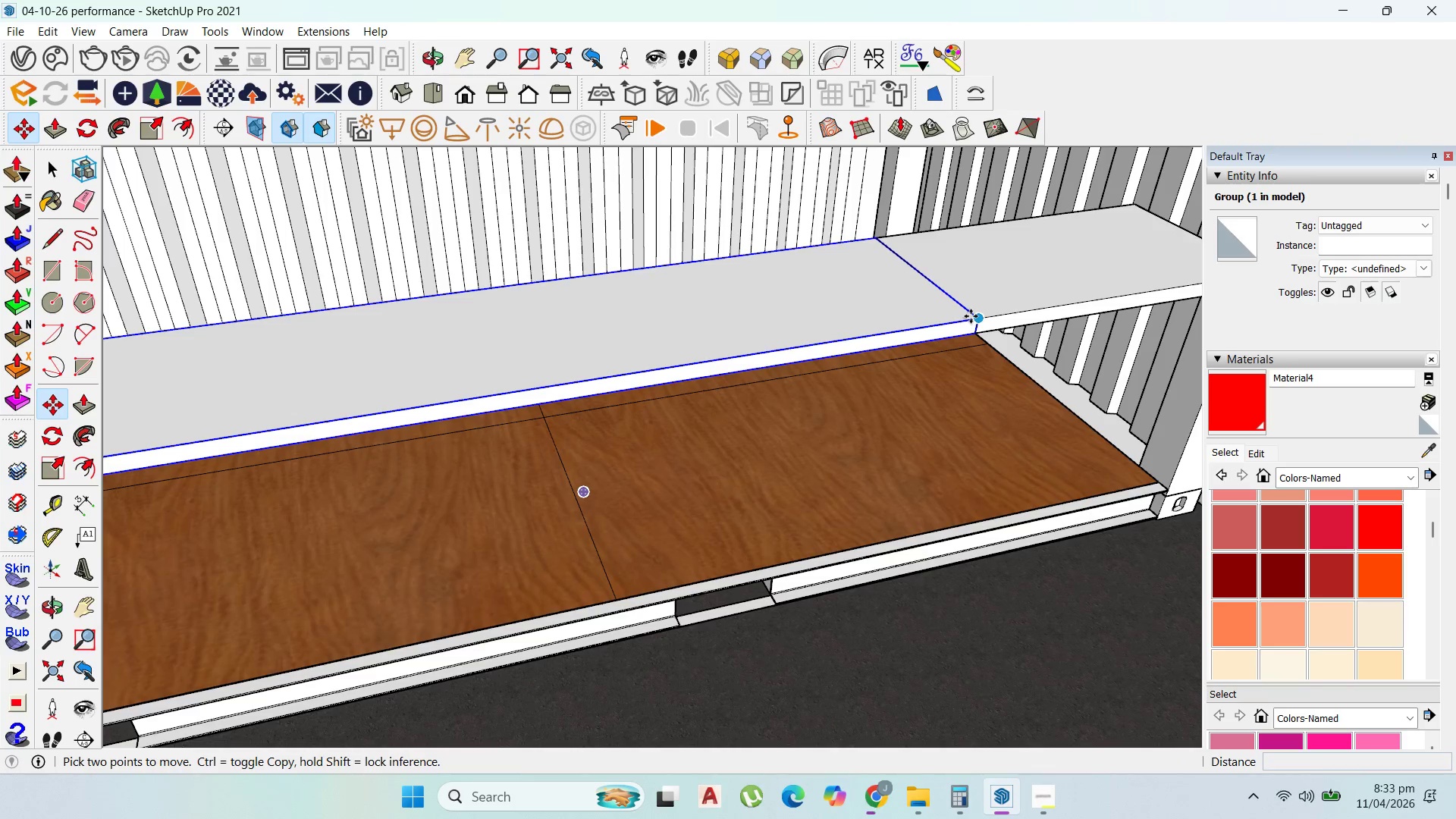 
scroll: coordinate [977, 326], scroll_direction: up, amount: 4.0
 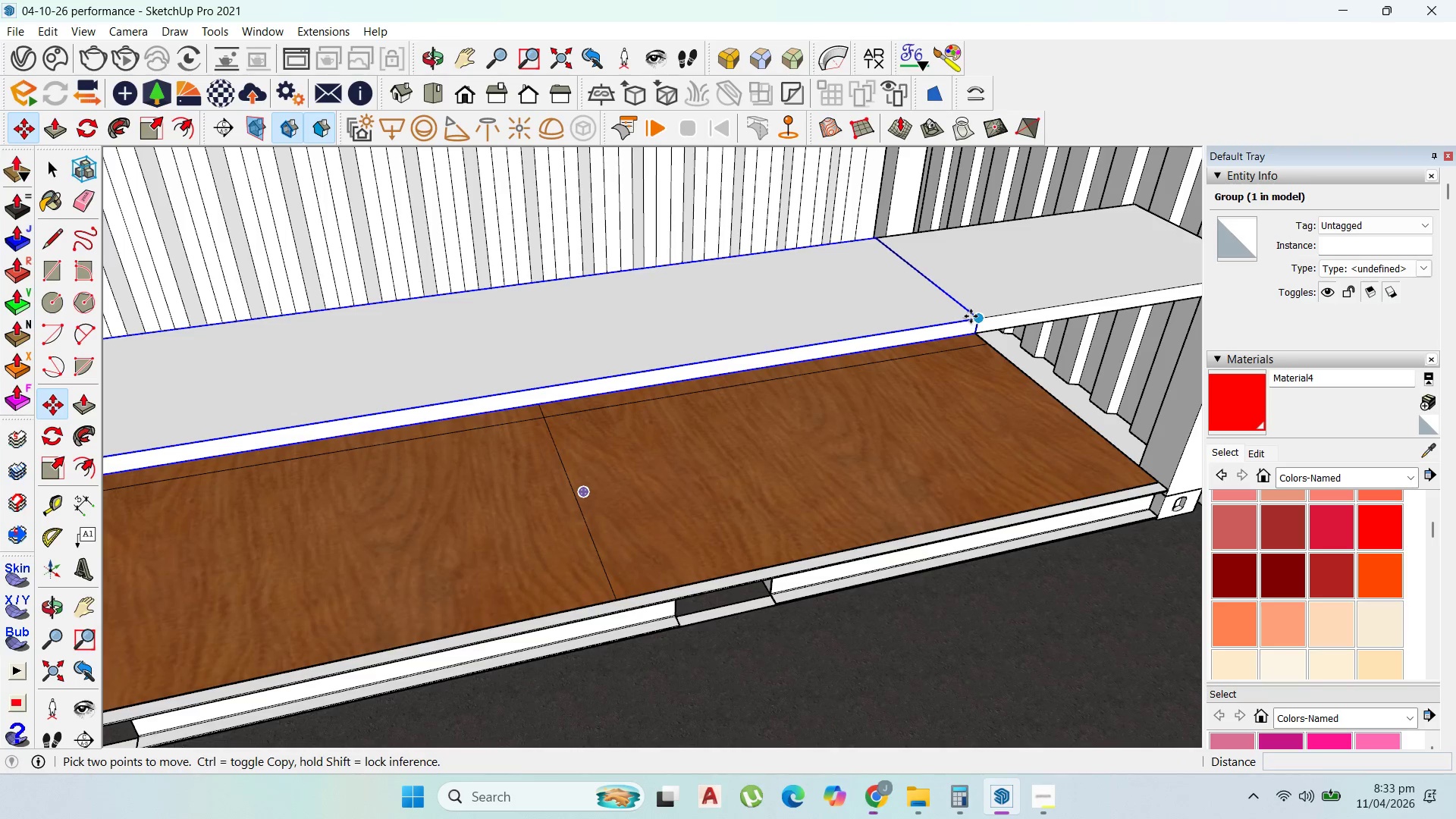 
key(Control+ControlLeft)
 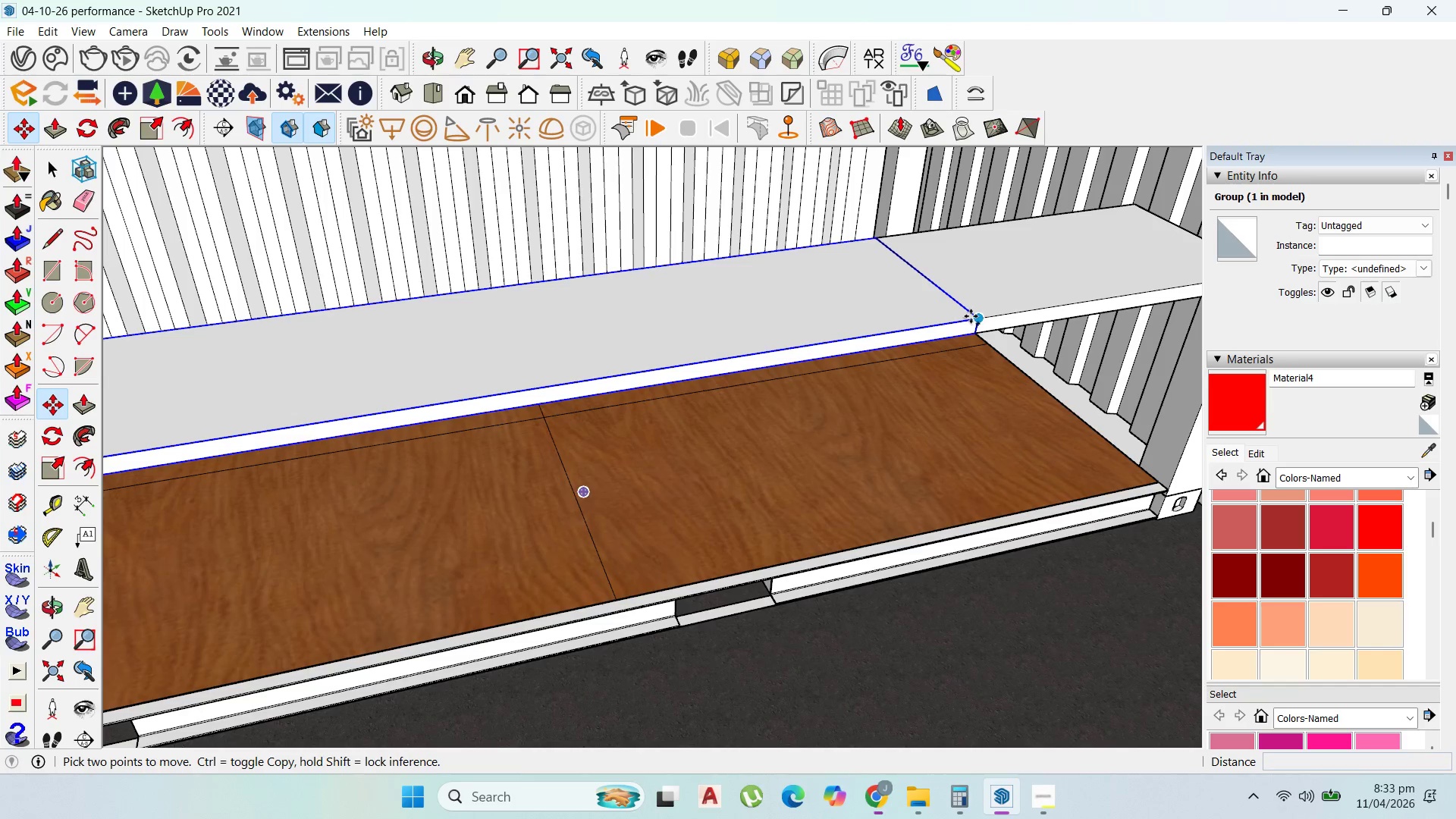 
left_click([971, 316])
 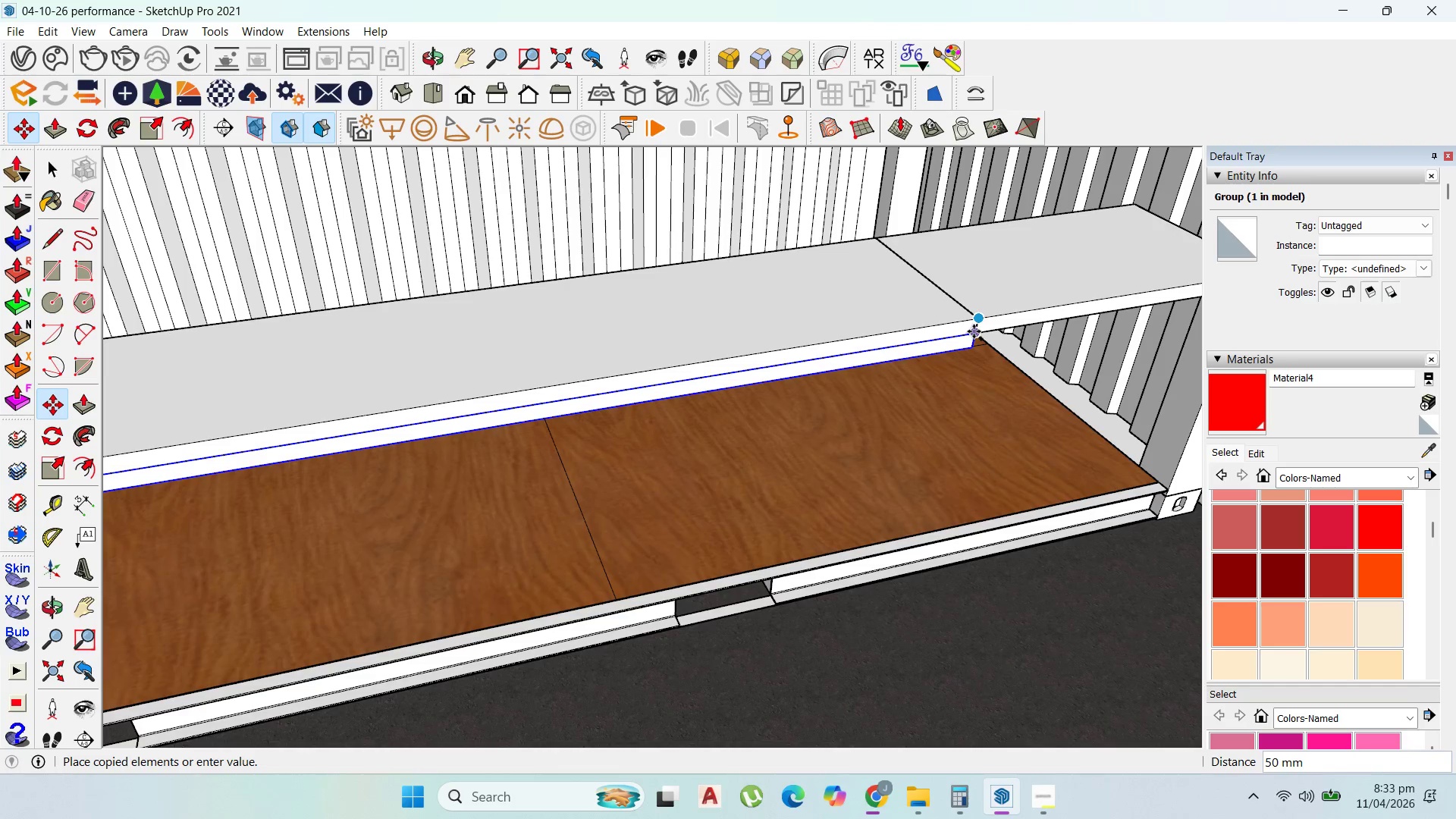 
left_click([974, 331])
 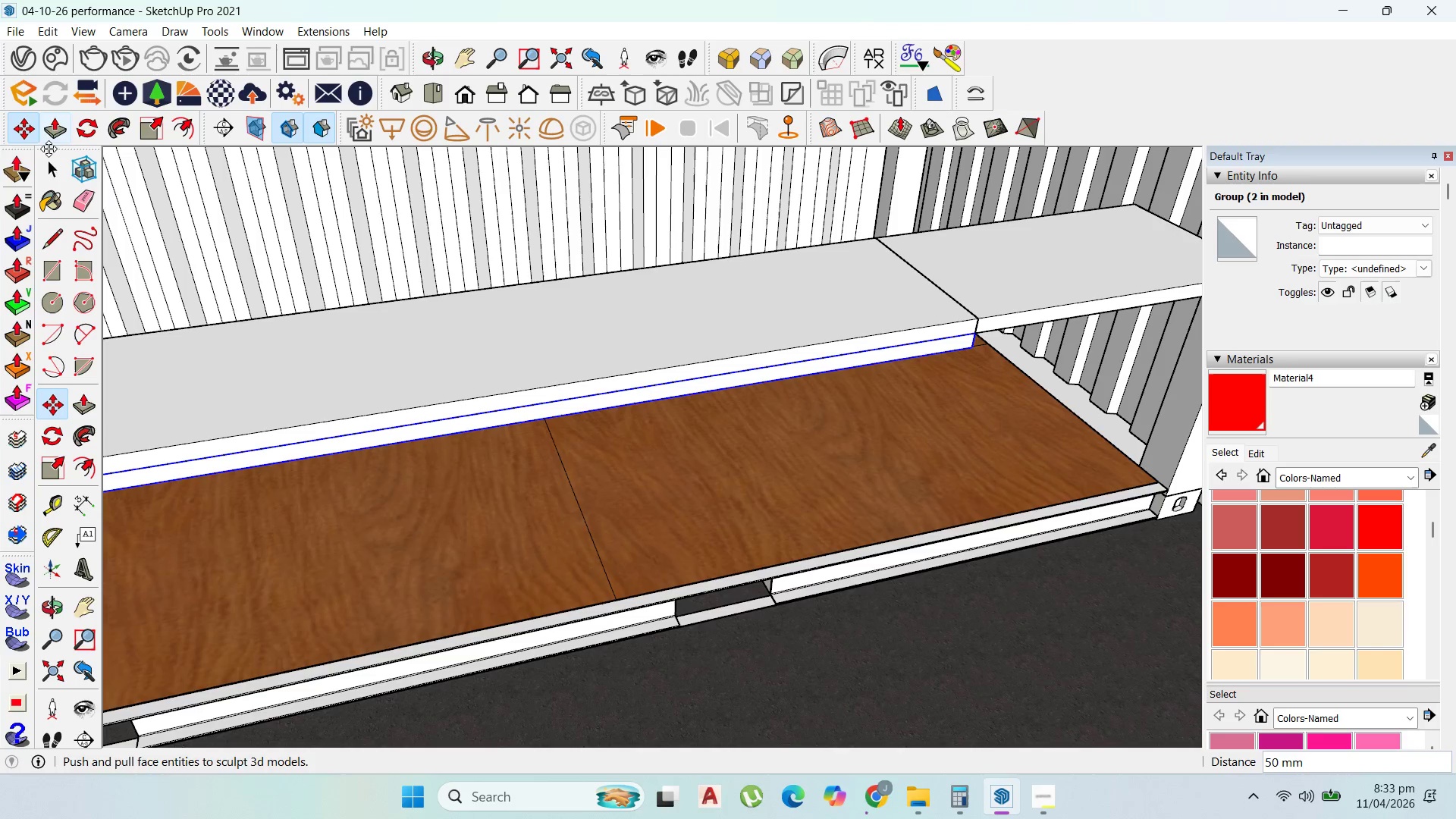 
left_click([35, 159])
 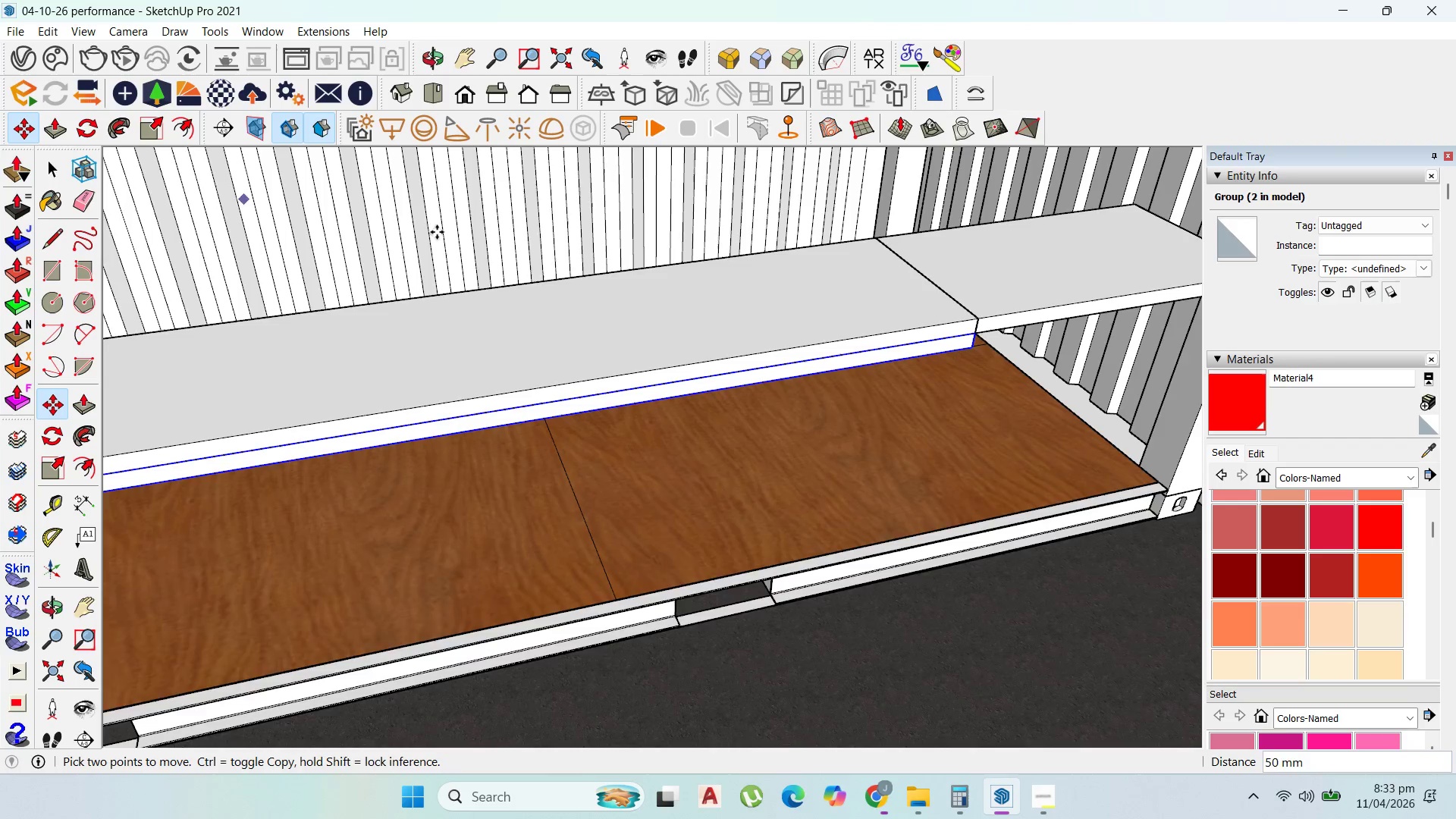 
scroll: coordinate [797, 338], scroll_direction: up, amount: 2.0
 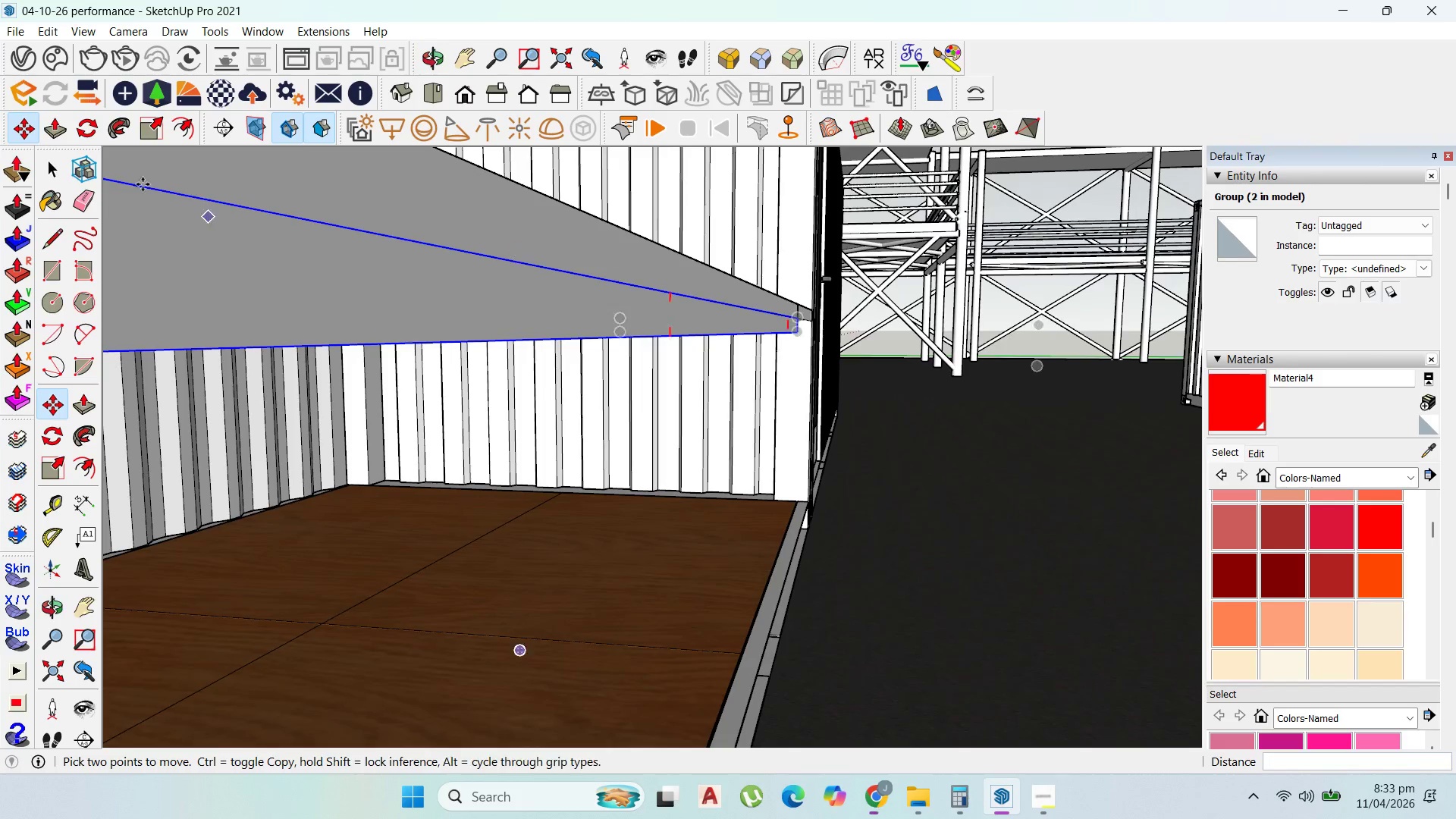 
left_click([47, 162])
 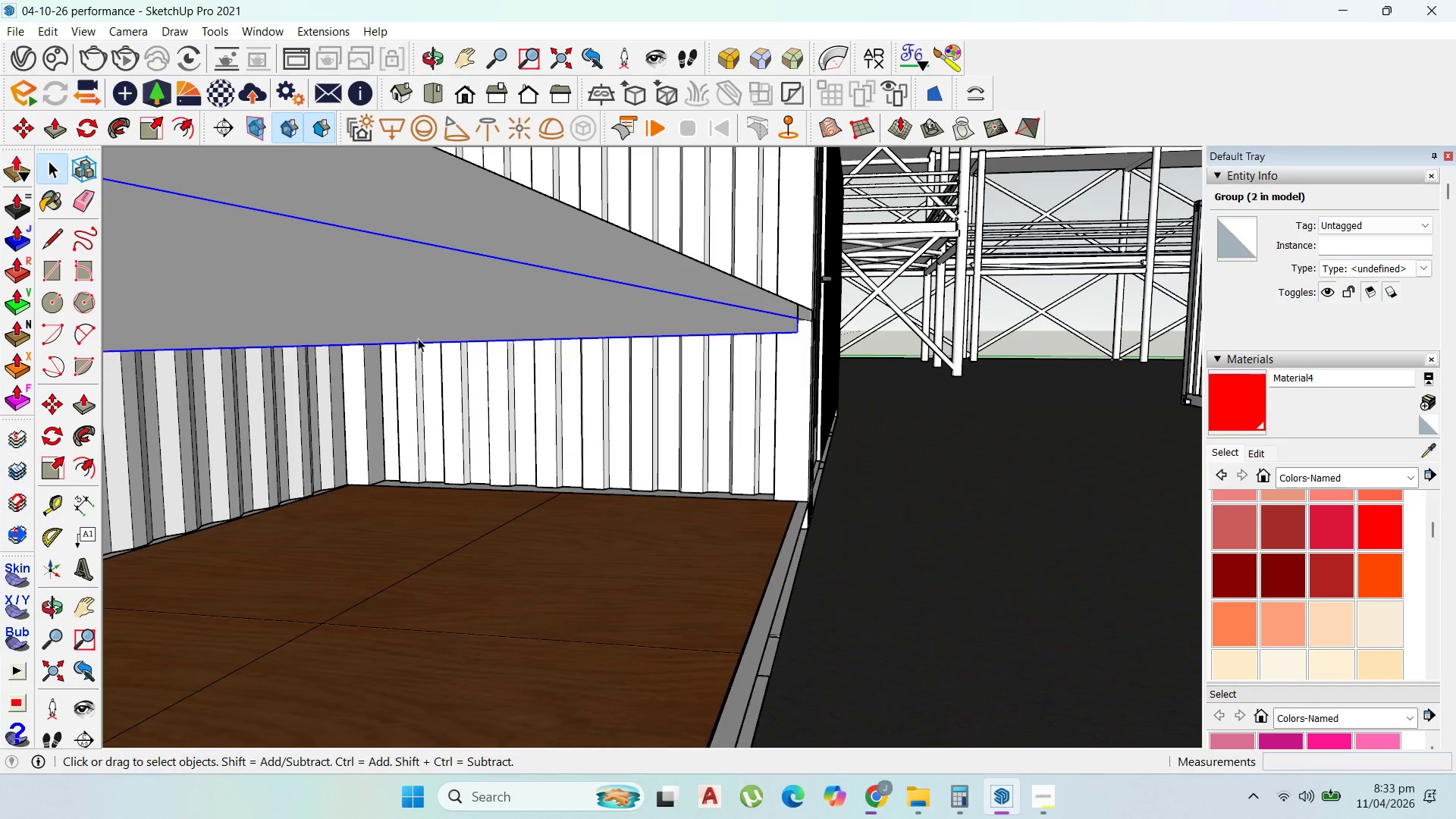 
scroll: coordinate [425, 334], scroll_direction: up, amount: 1.0
 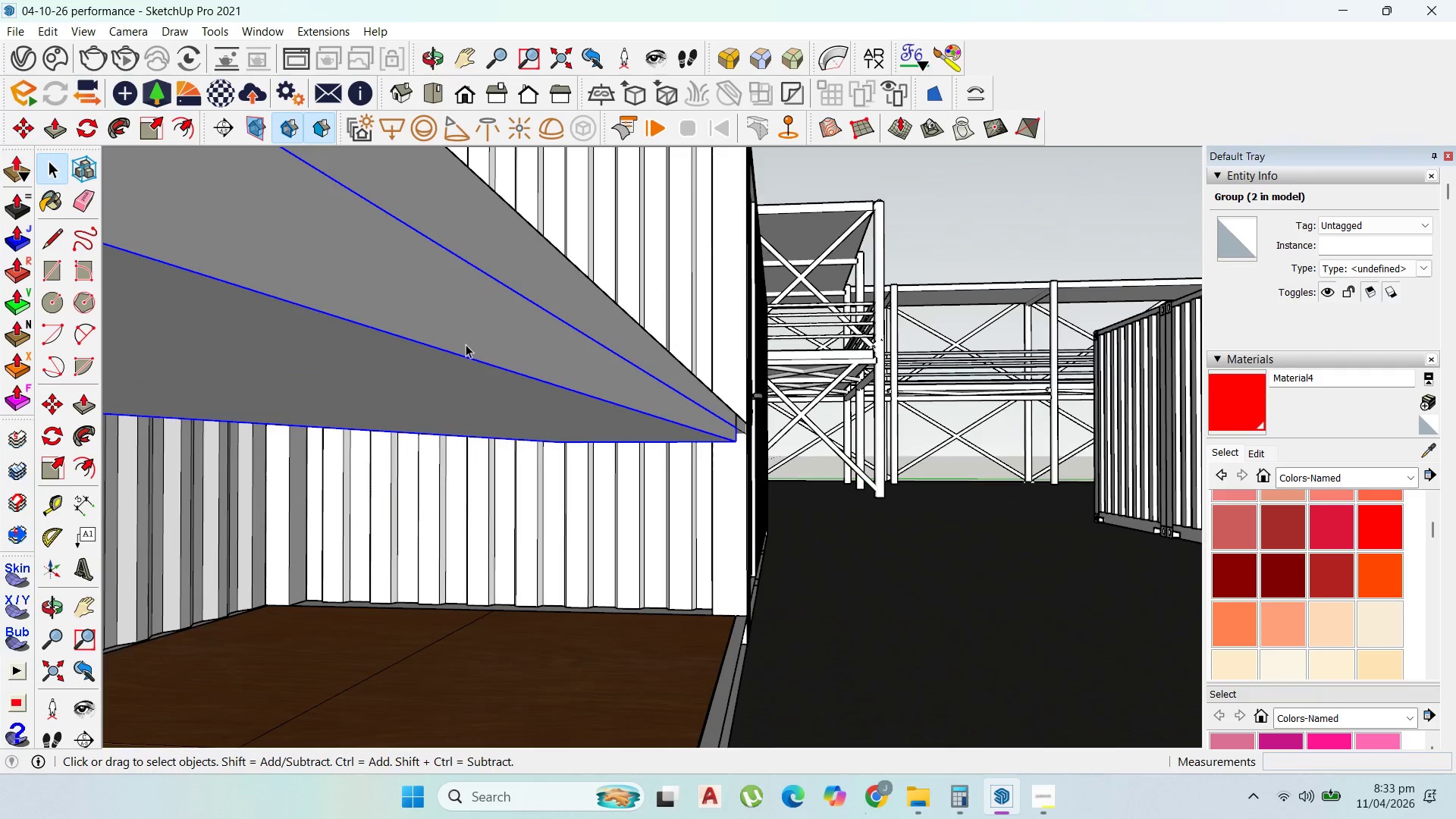 
double_click([466, 344])
 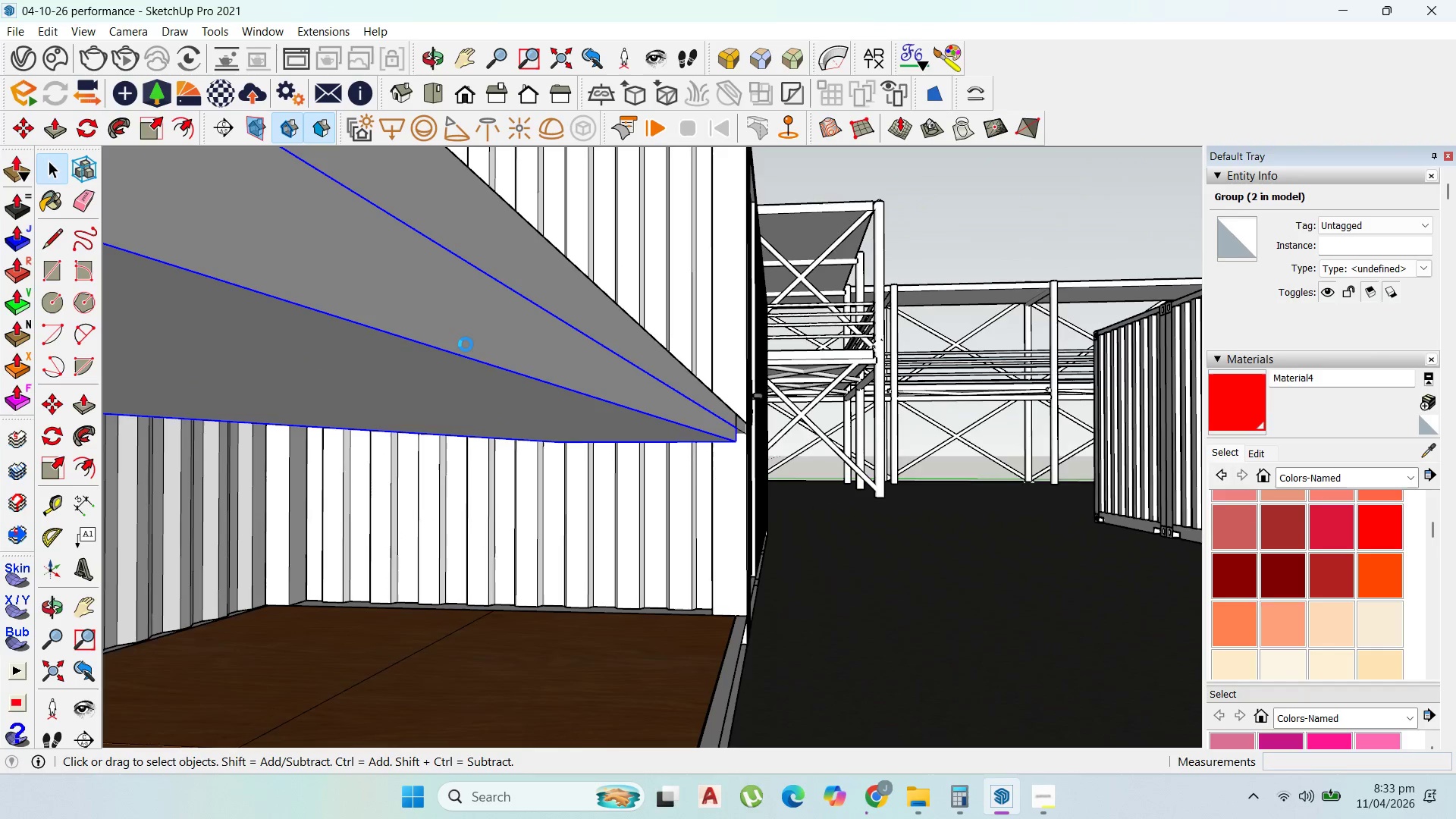 
triple_click([466, 344])
 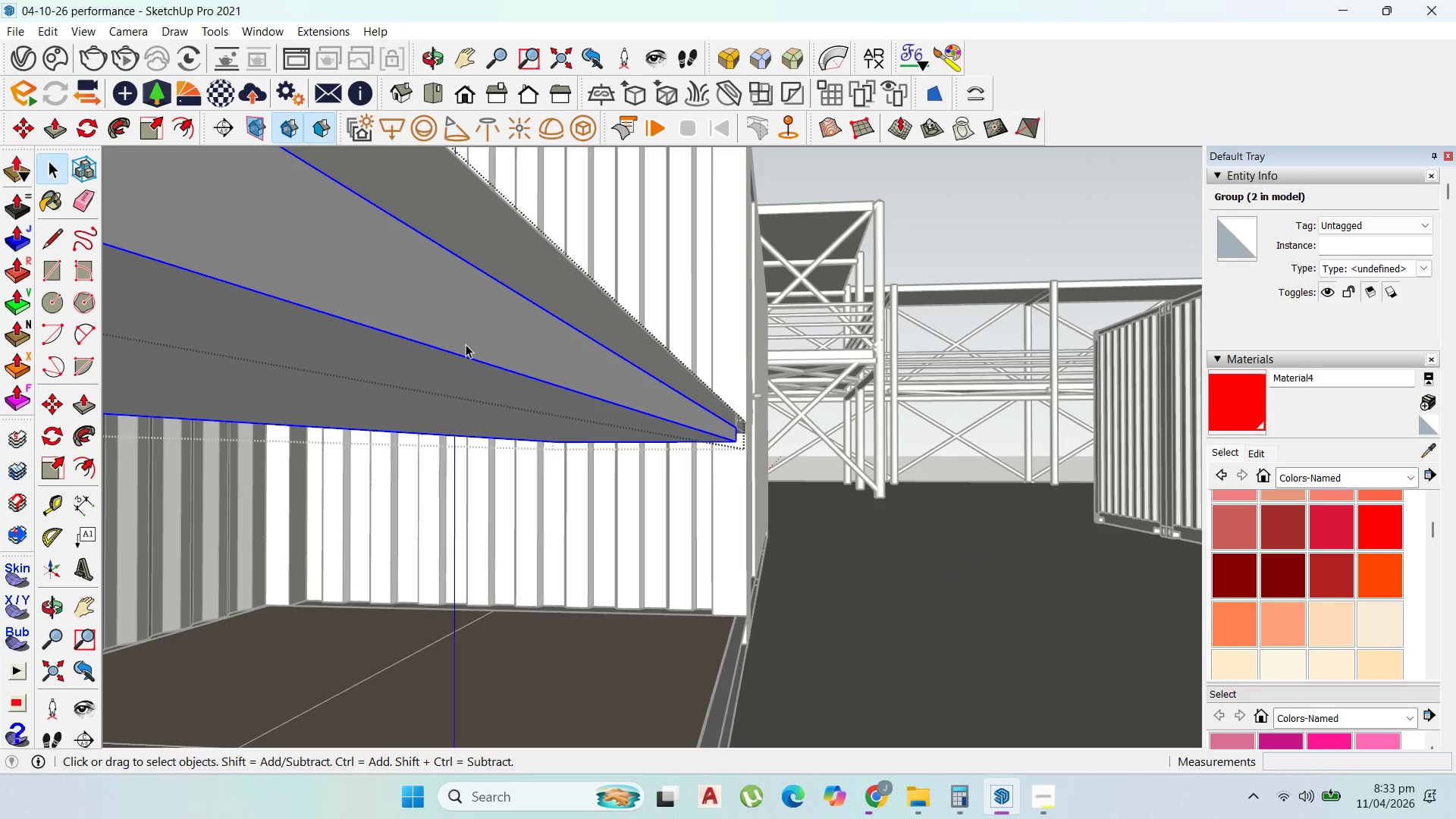 
triple_click([466, 344])
 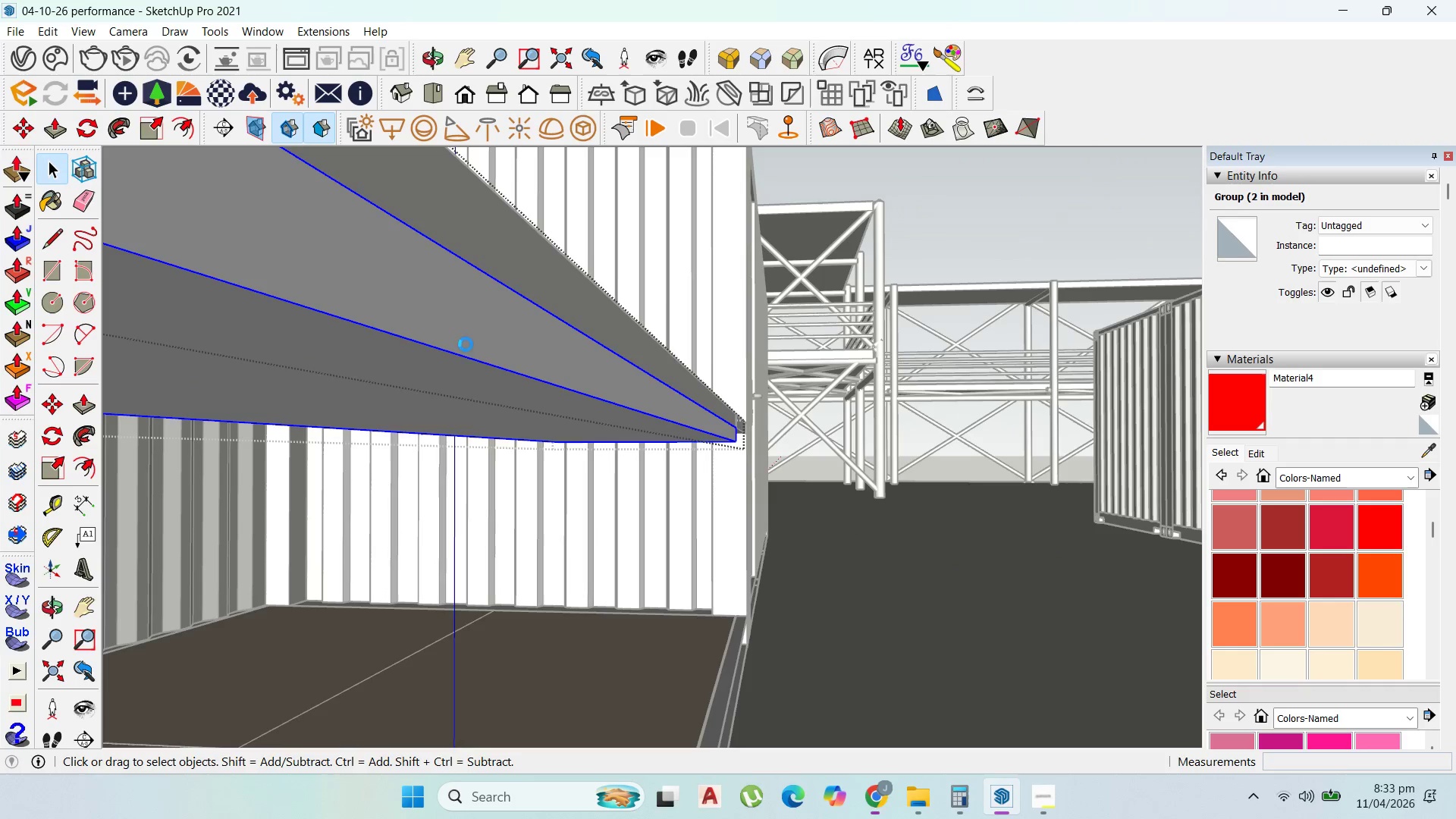 
triple_click([465, 345])
 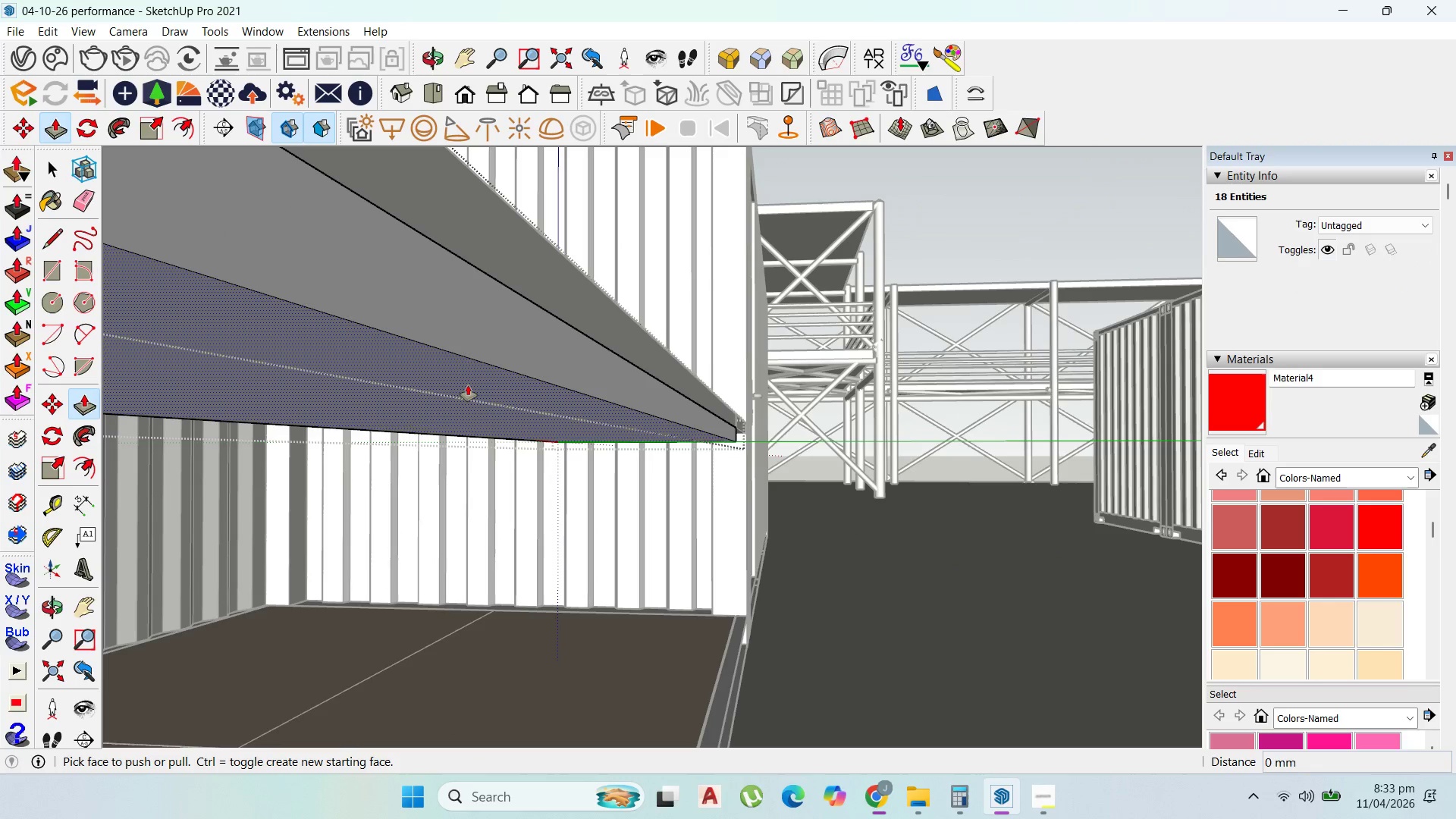 
left_click_drag(start_coordinate=[468, 385], to_coordinate=[469, 392])
 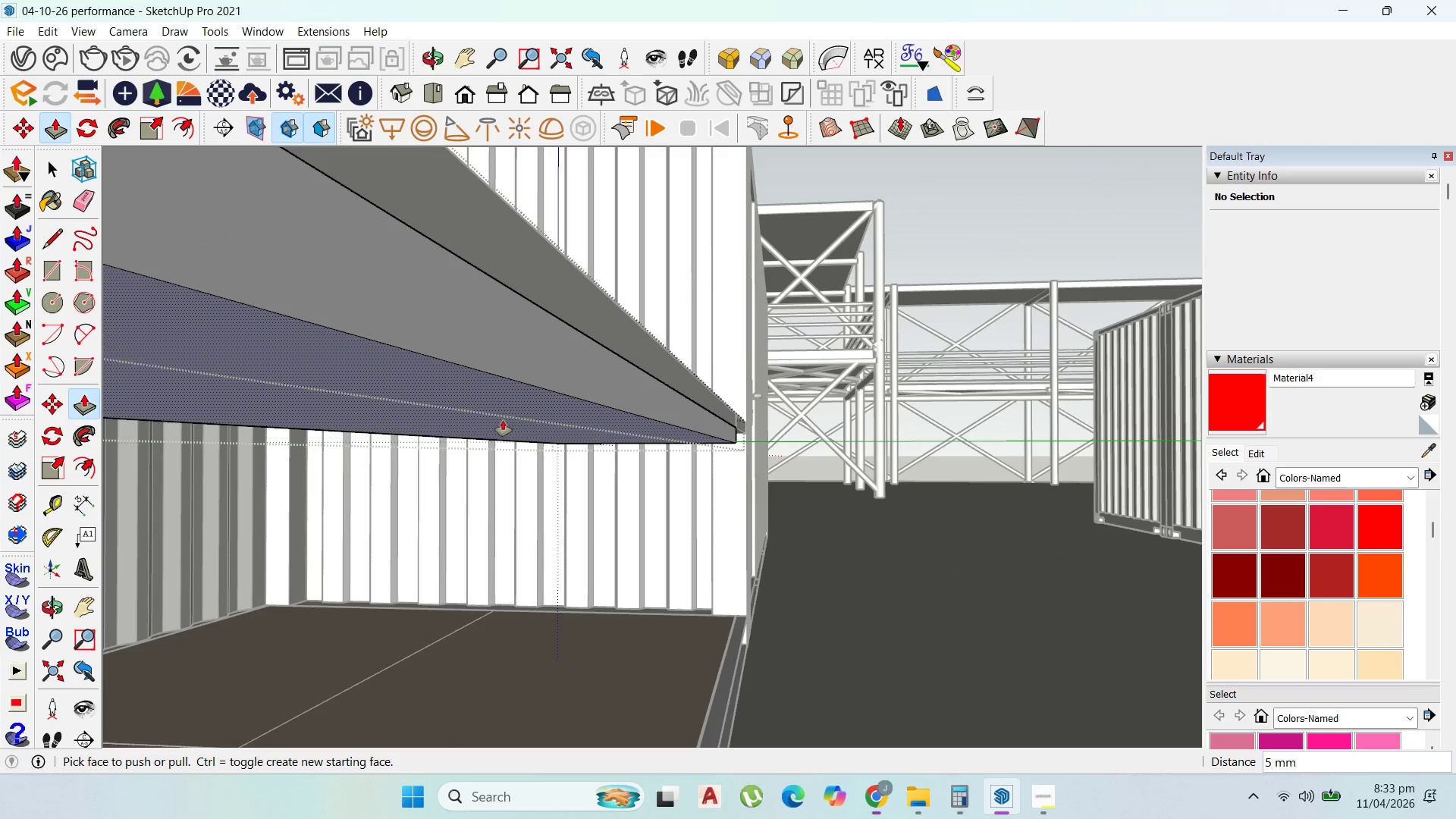 
left_click_drag(start_coordinate=[511, 404], to_coordinate=[695, 704])
 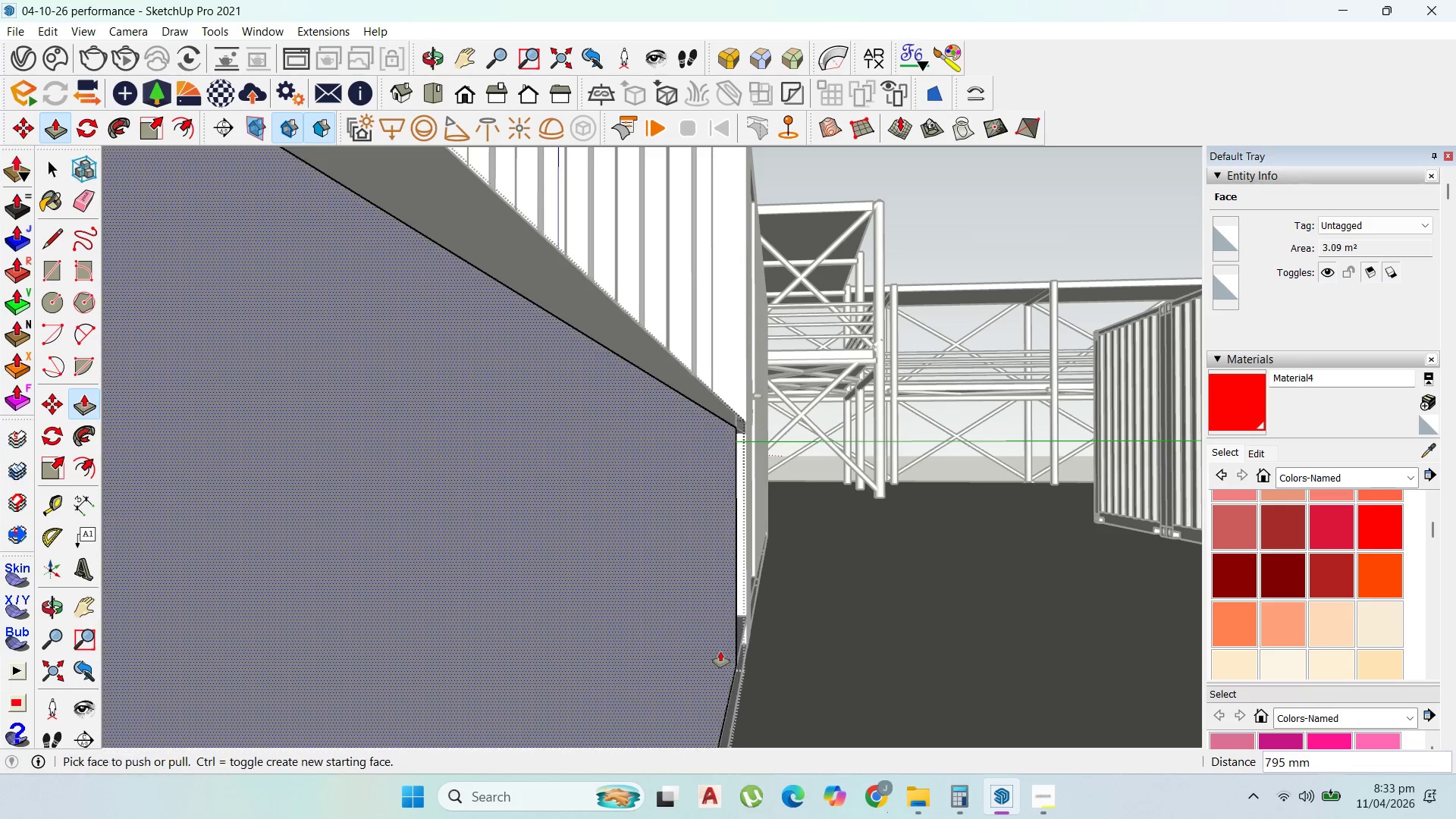 
scroll: coordinate [720, 651], scroll_direction: up, amount: 1.0
 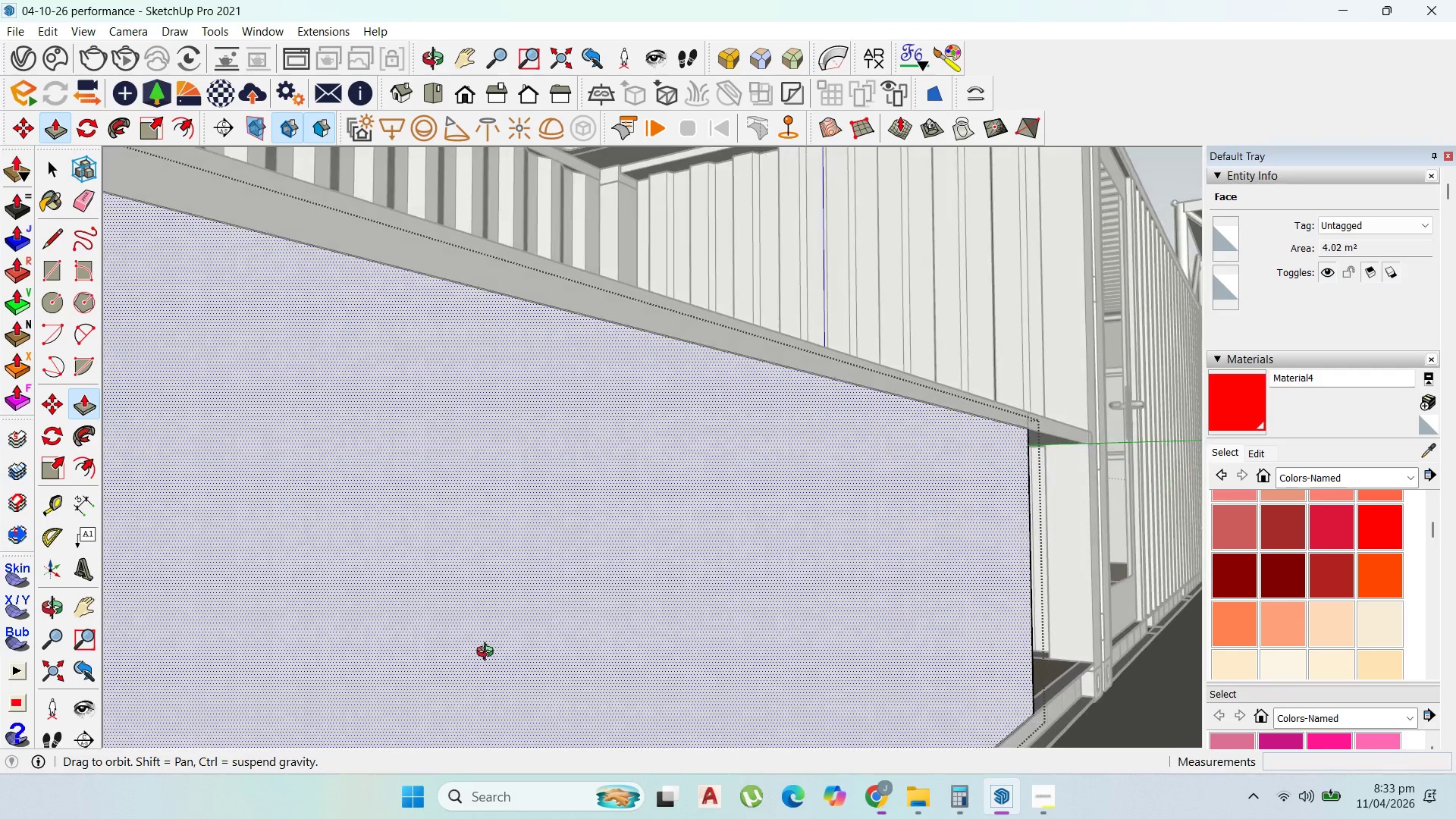 
scroll: coordinate [698, 460], scroll_direction: down, amount: 16.0
 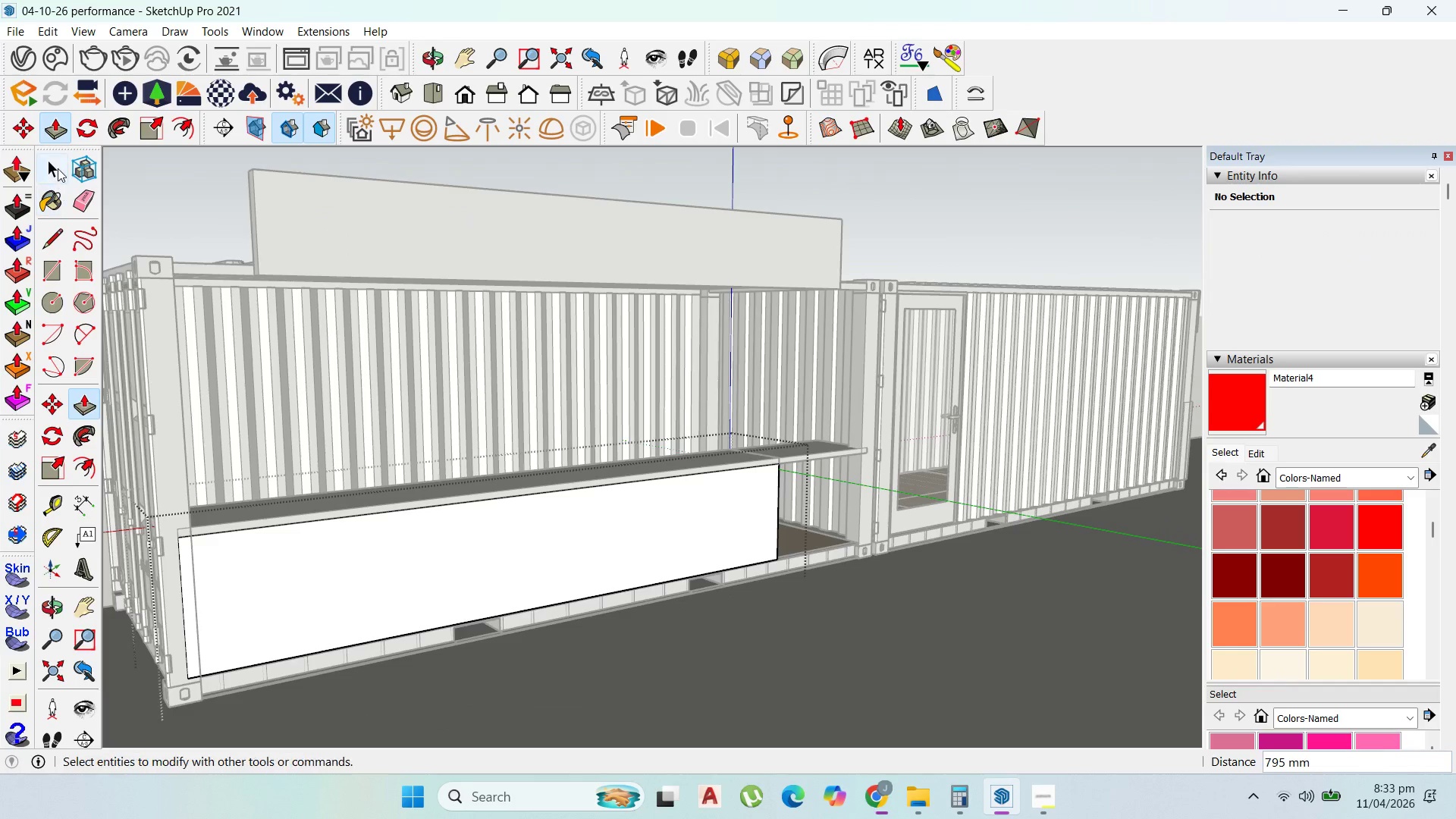 
left_click([56, 159])
 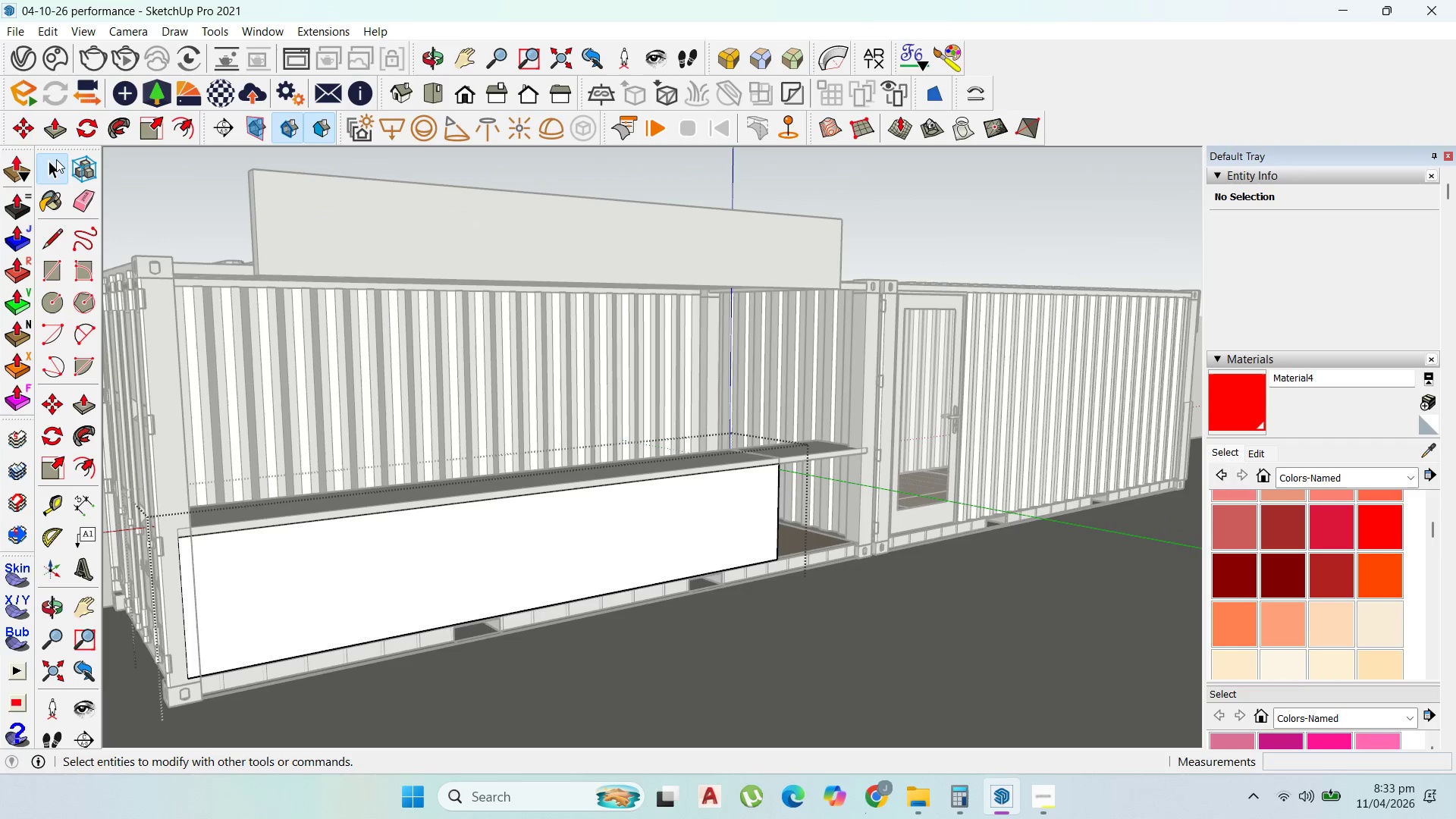 
key(Escape)
 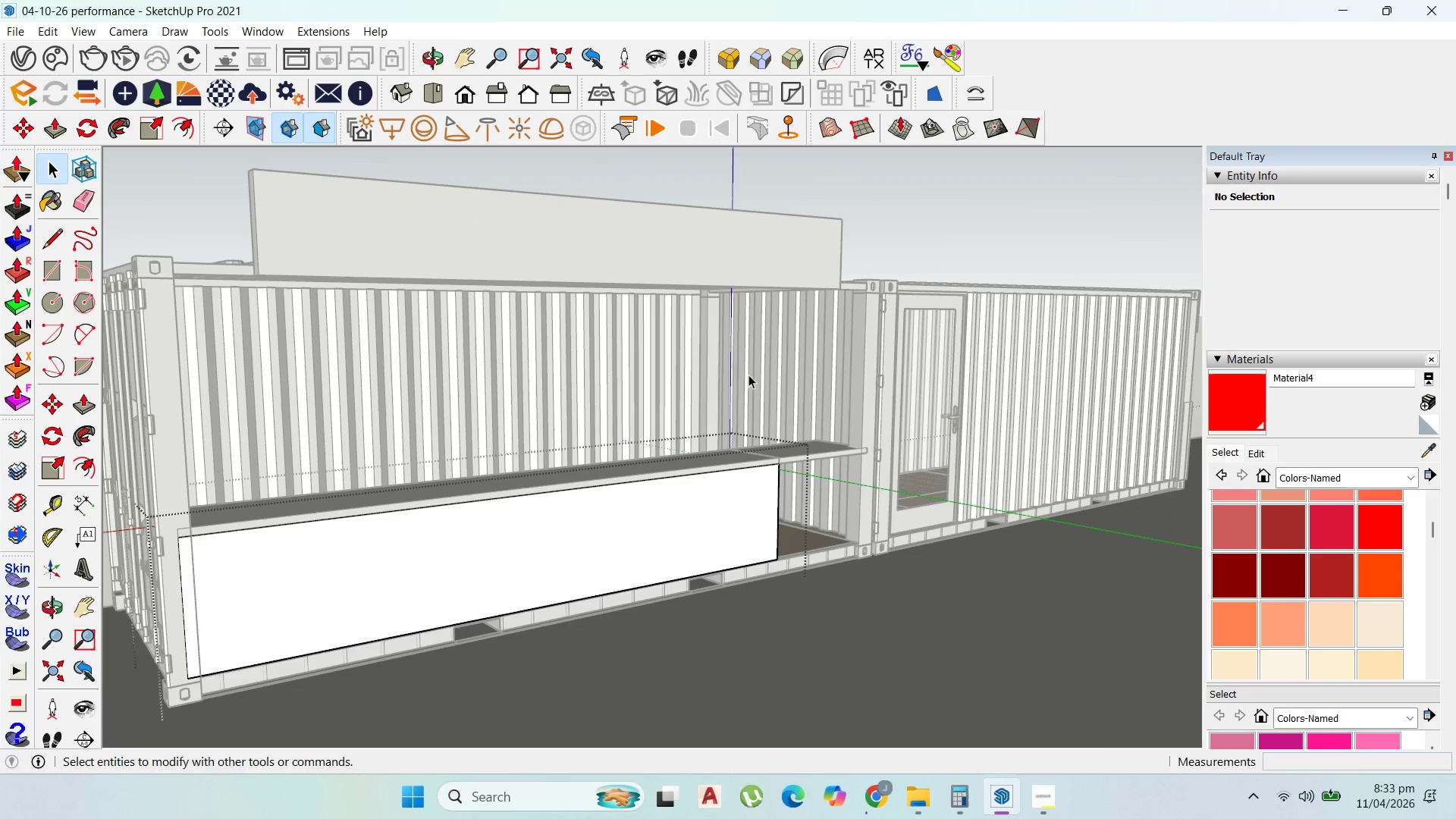 
key(Escape)
 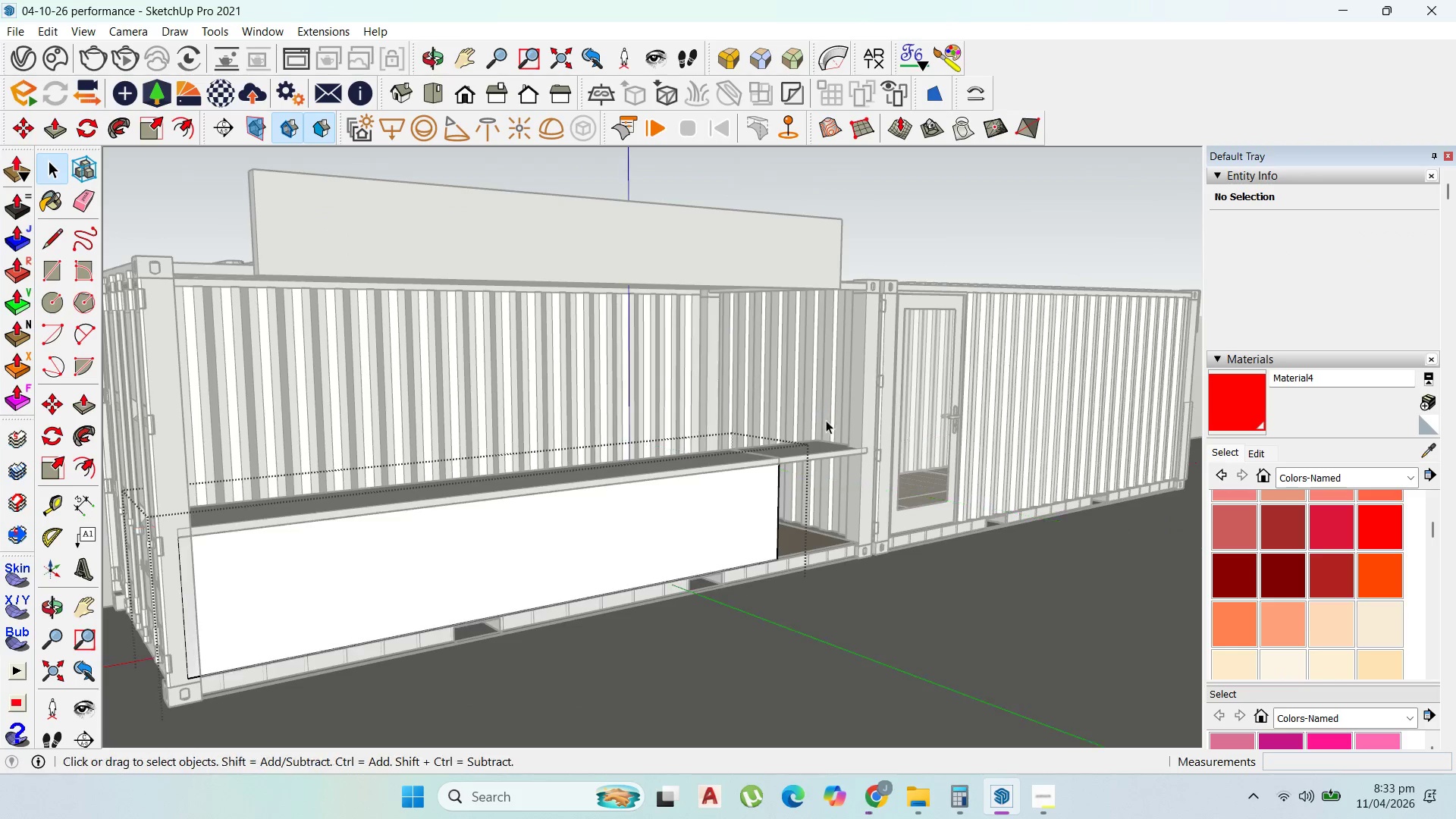 
key(Escape)
 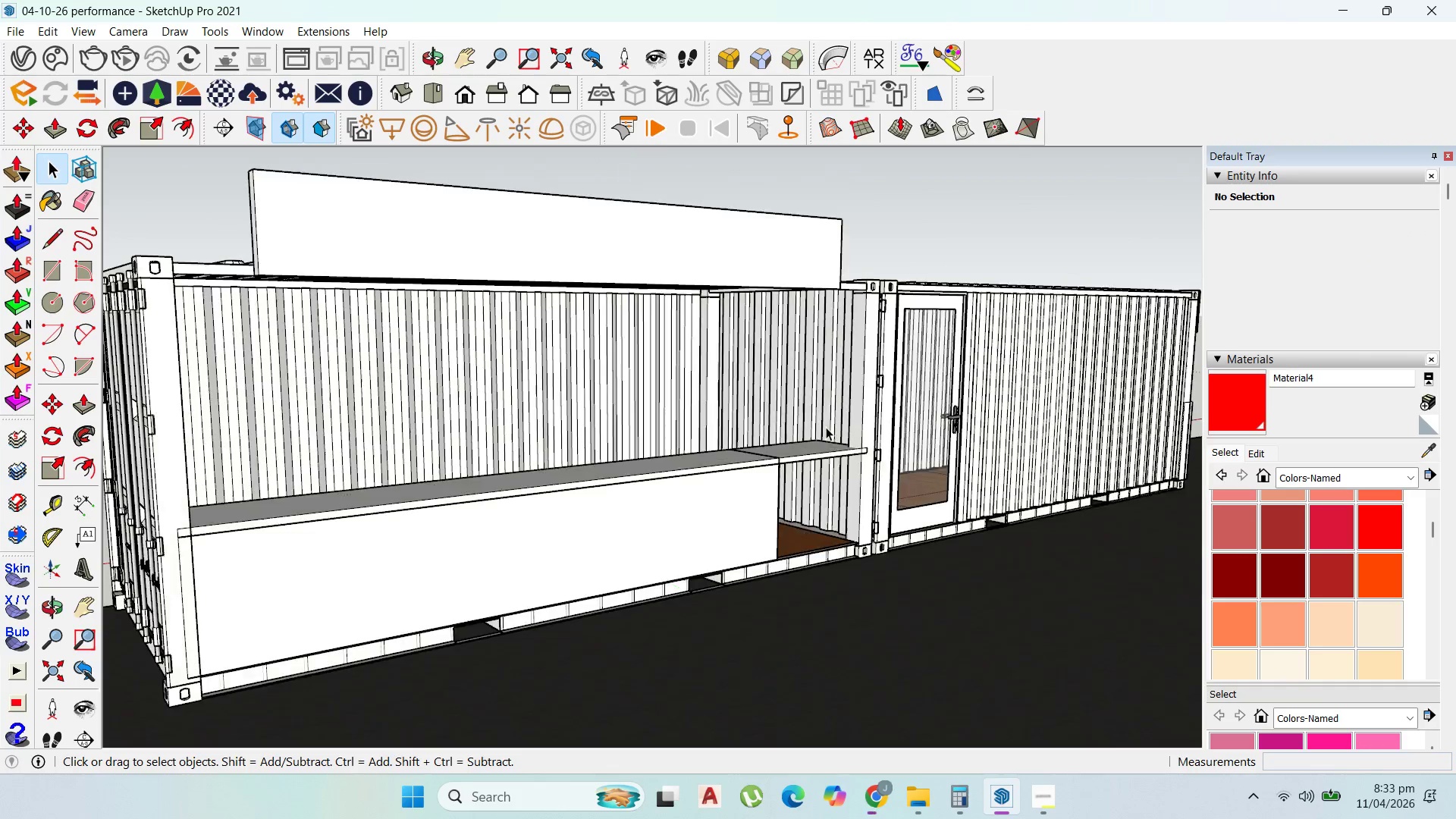 
key(Escape)
 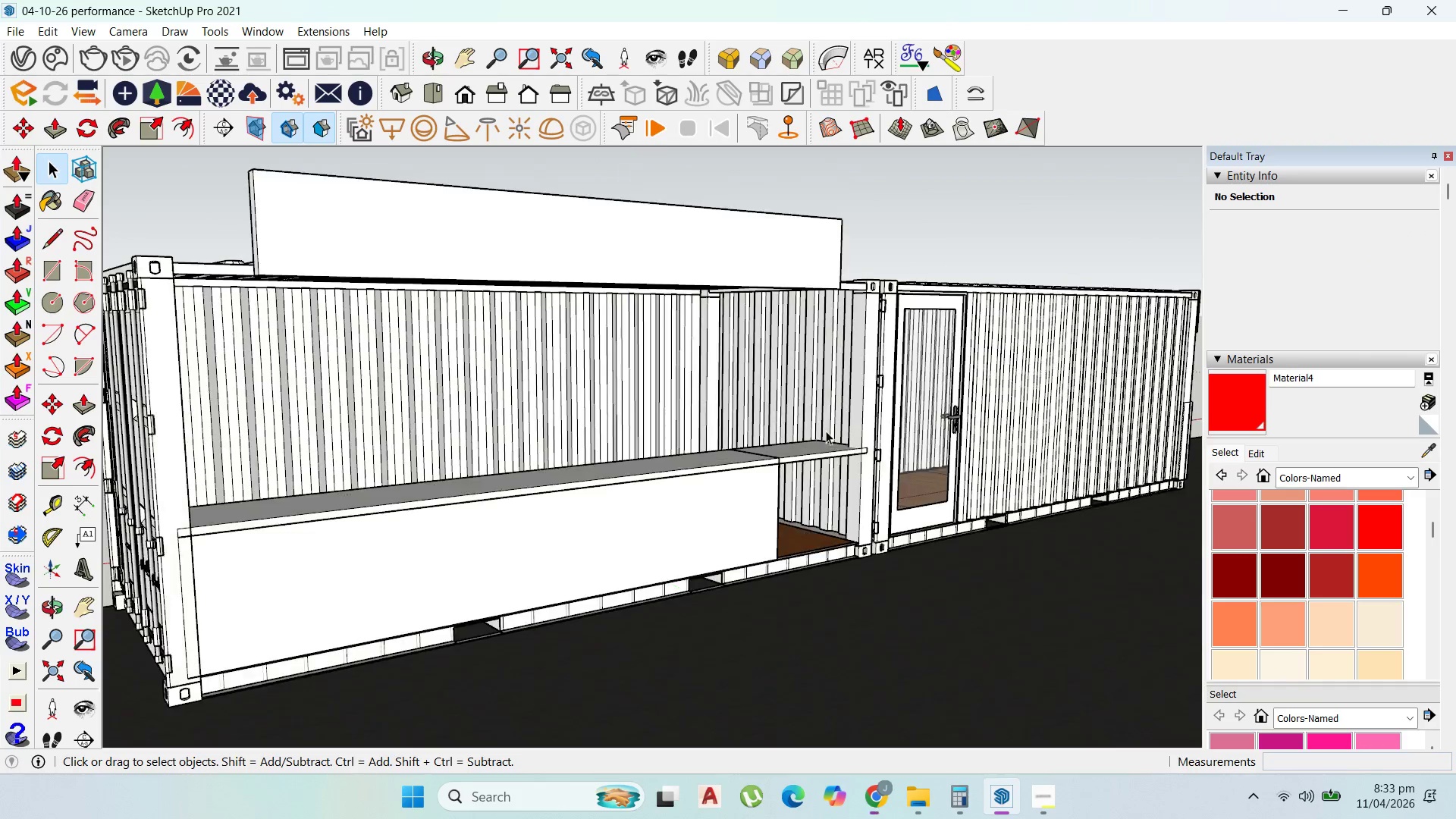 
scroll: coordinate [601, 470], scroll_direction: down, amount: 7.0
 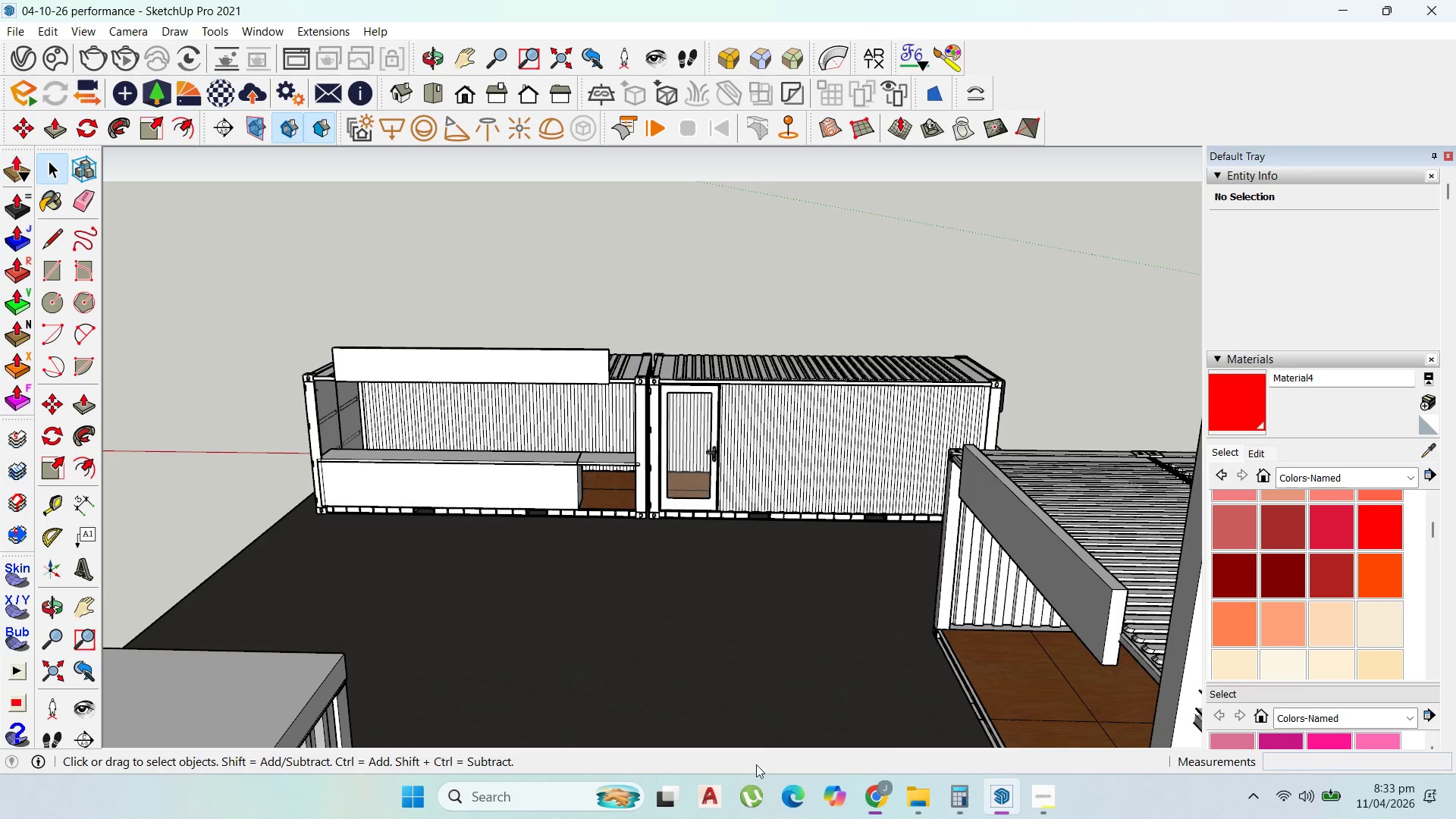 
left_click([58, 278])
 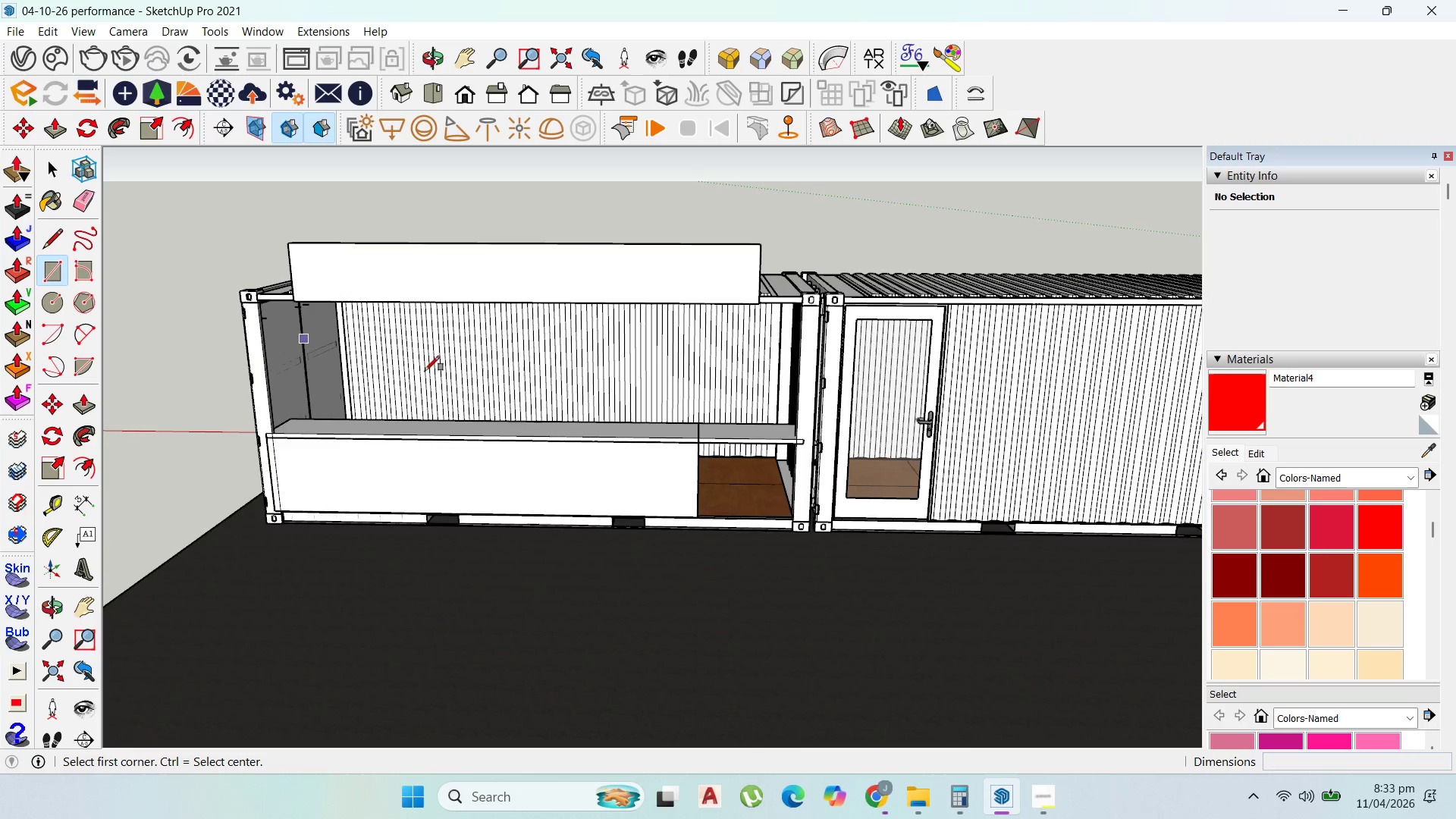 
scroll: coordinate [453, 397], scroll_direction: up, amount: 10.0
 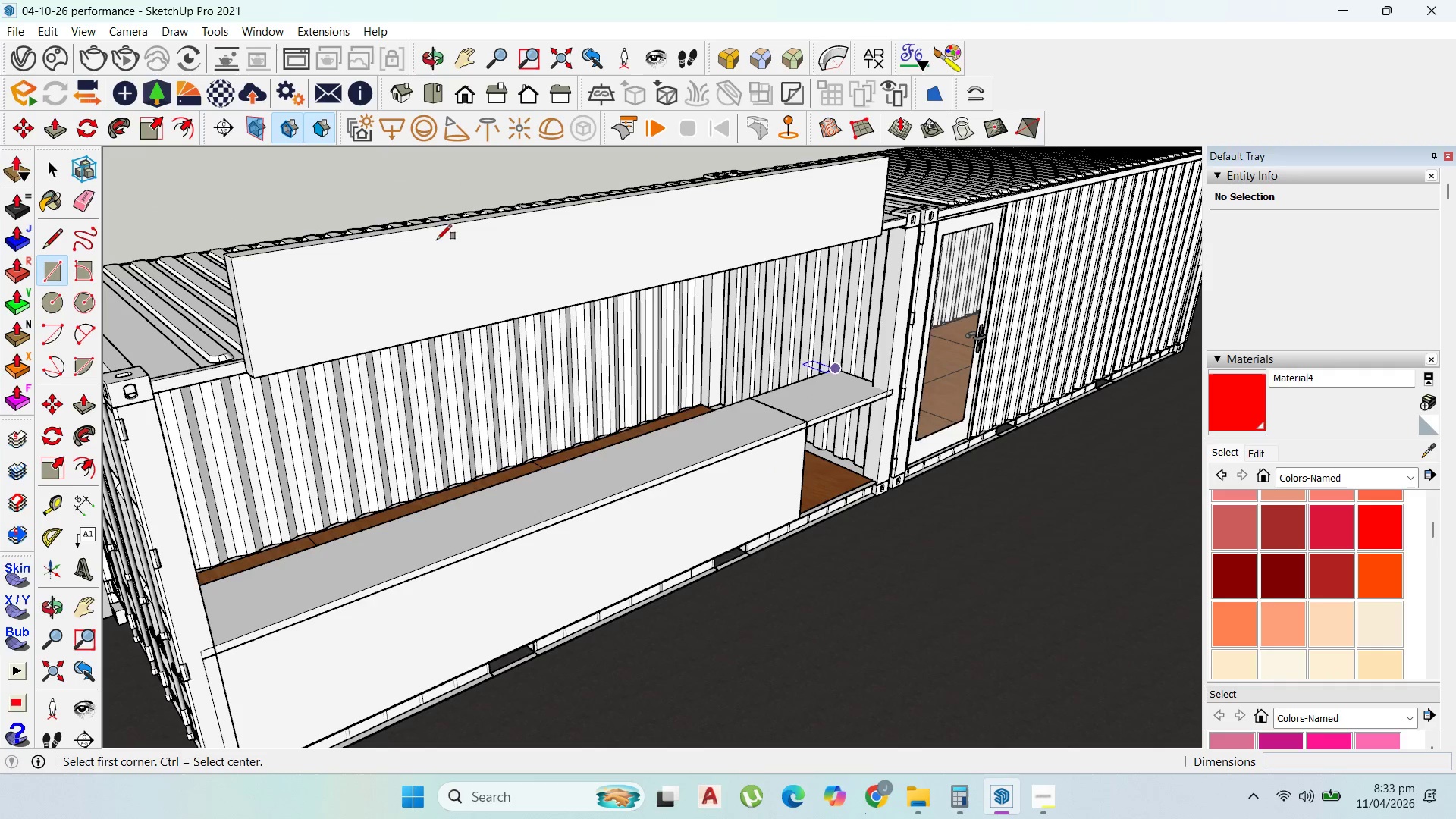 
left_click_drag(start_coordinate=[55, 158], to_coordinate=[61, 158])
 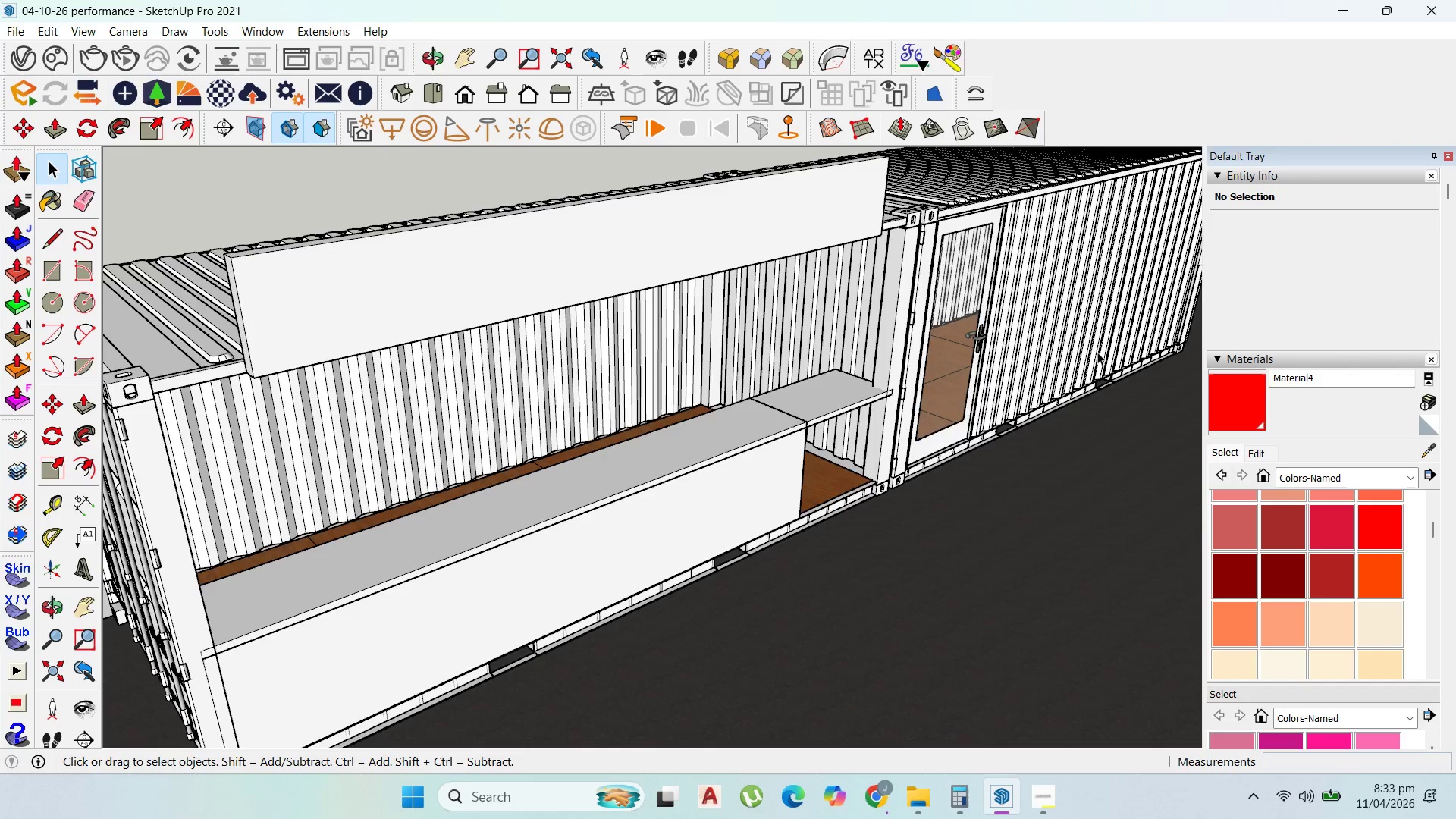 
scroll: coordinate [774, 438], scroll_direction: up, amount: 10.0
 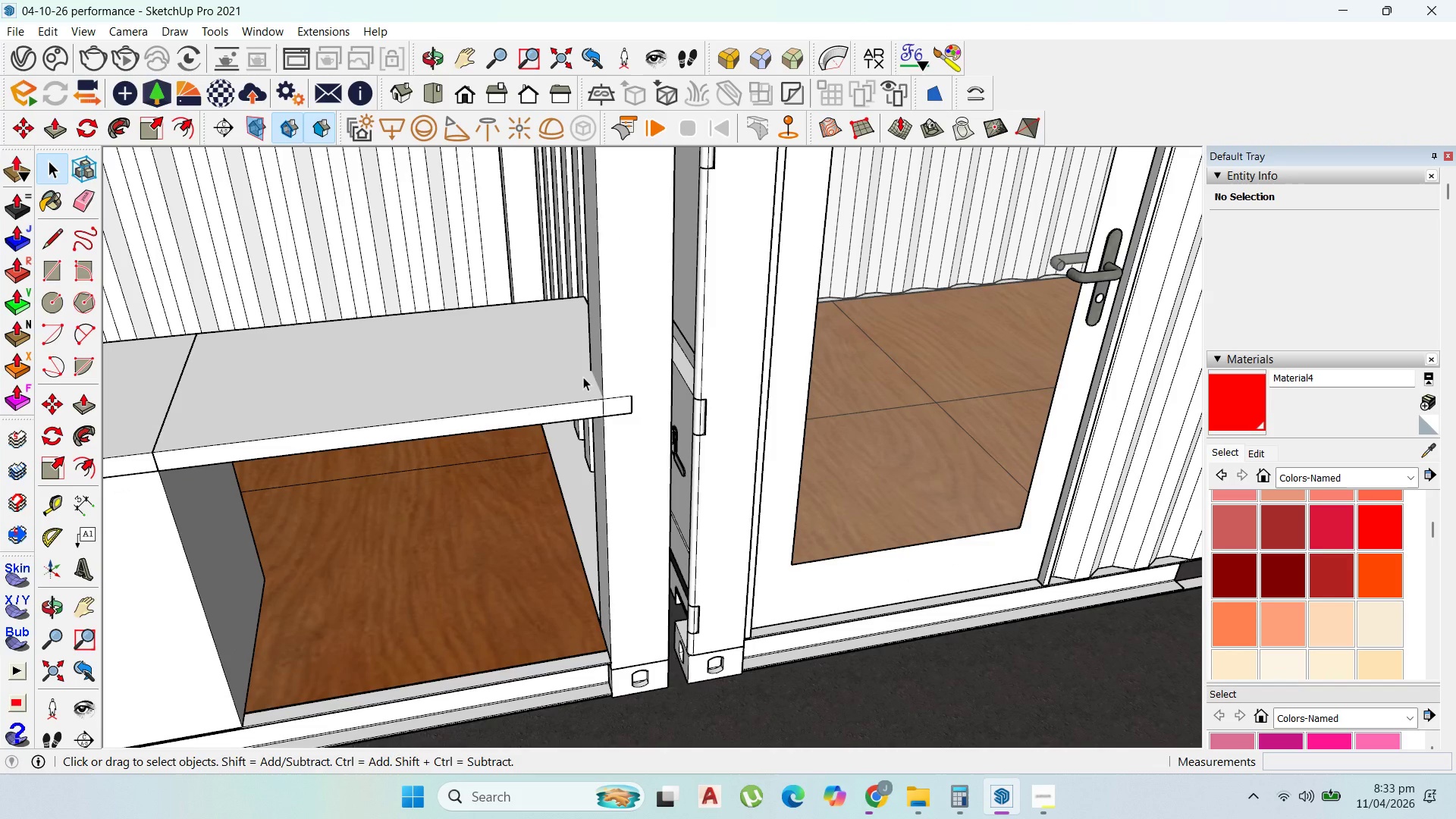 
double_click([583, 375])
 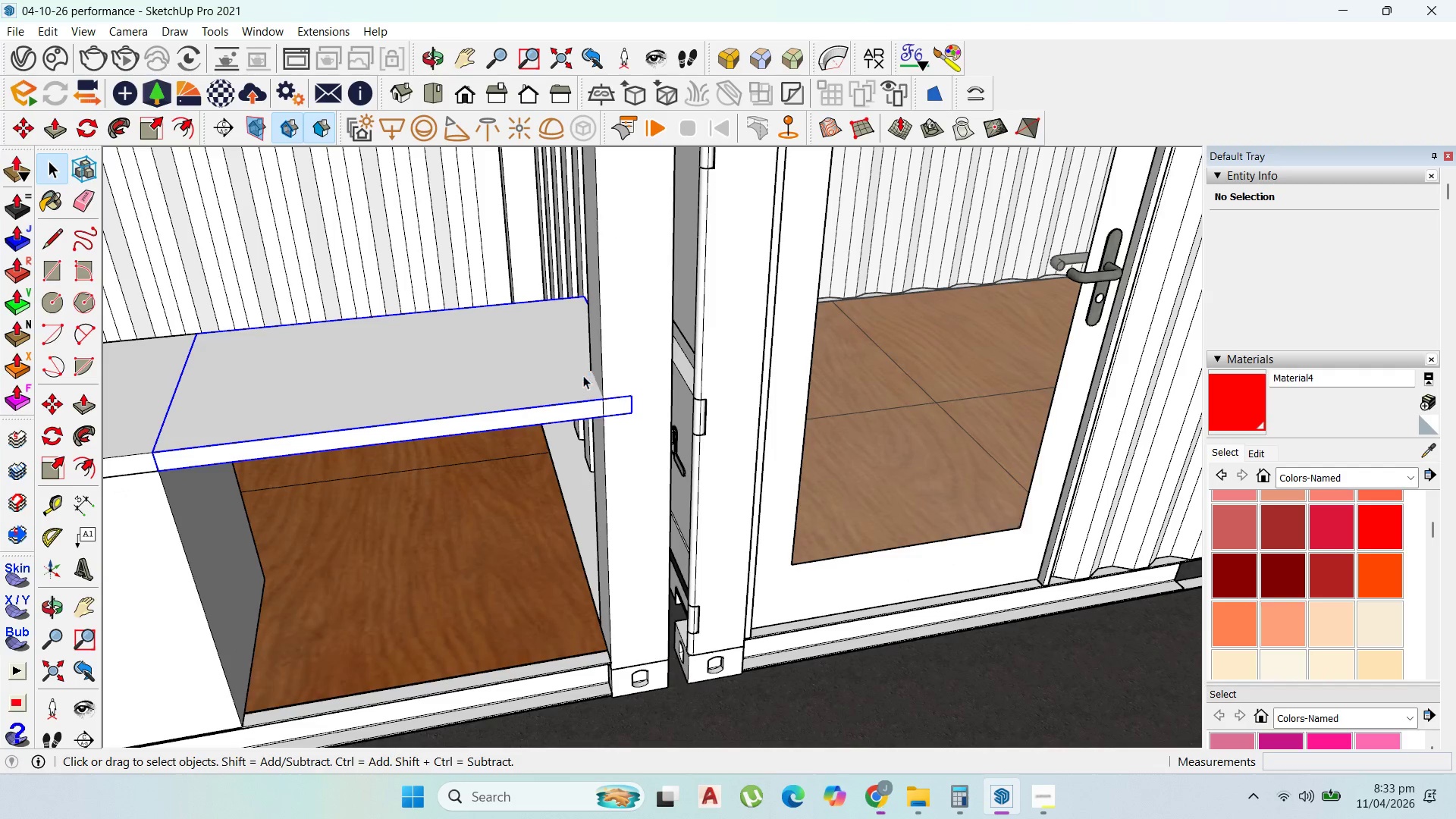 
triple_click([583, 375])
 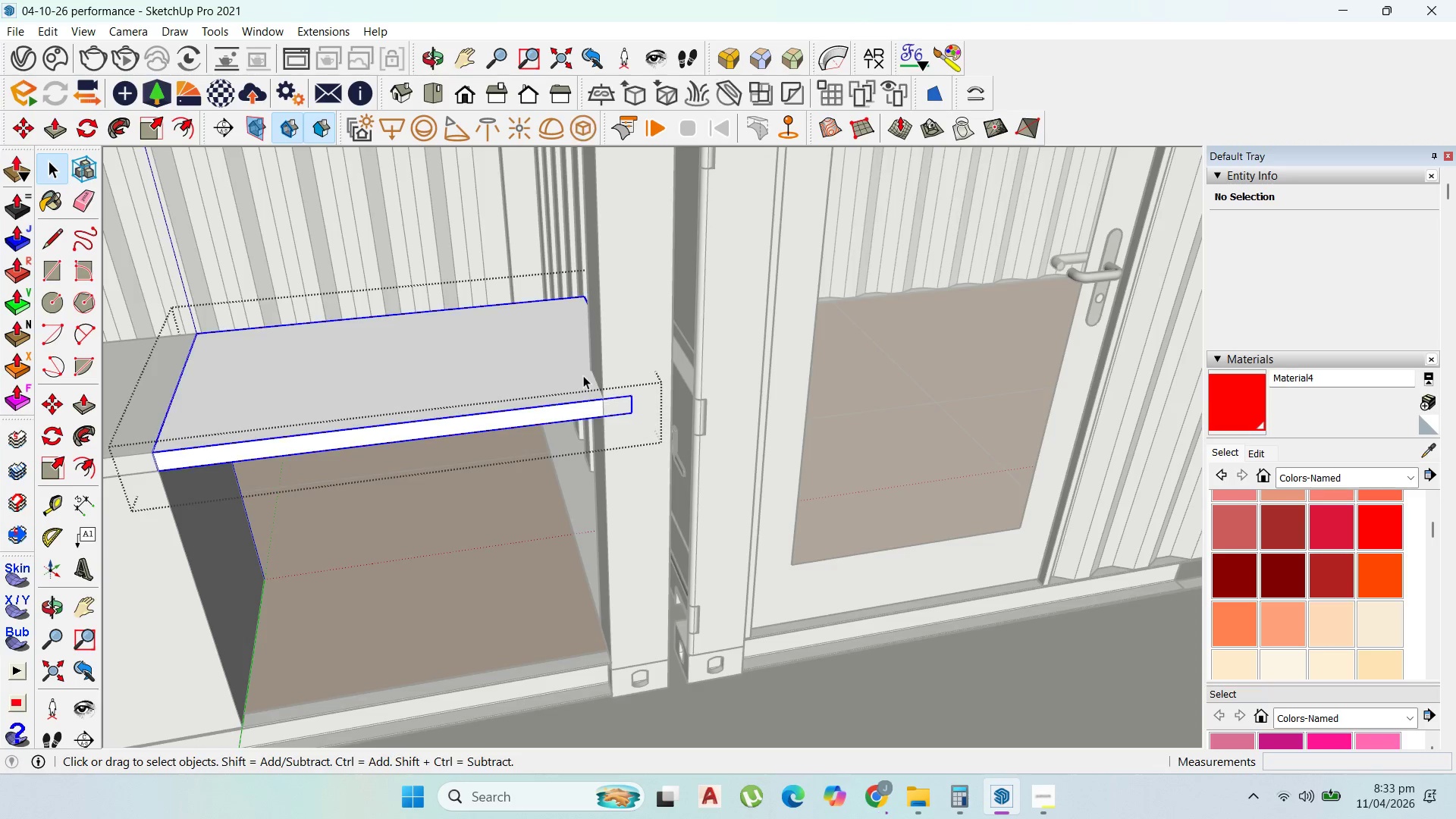 
triple_click([583, 375])
 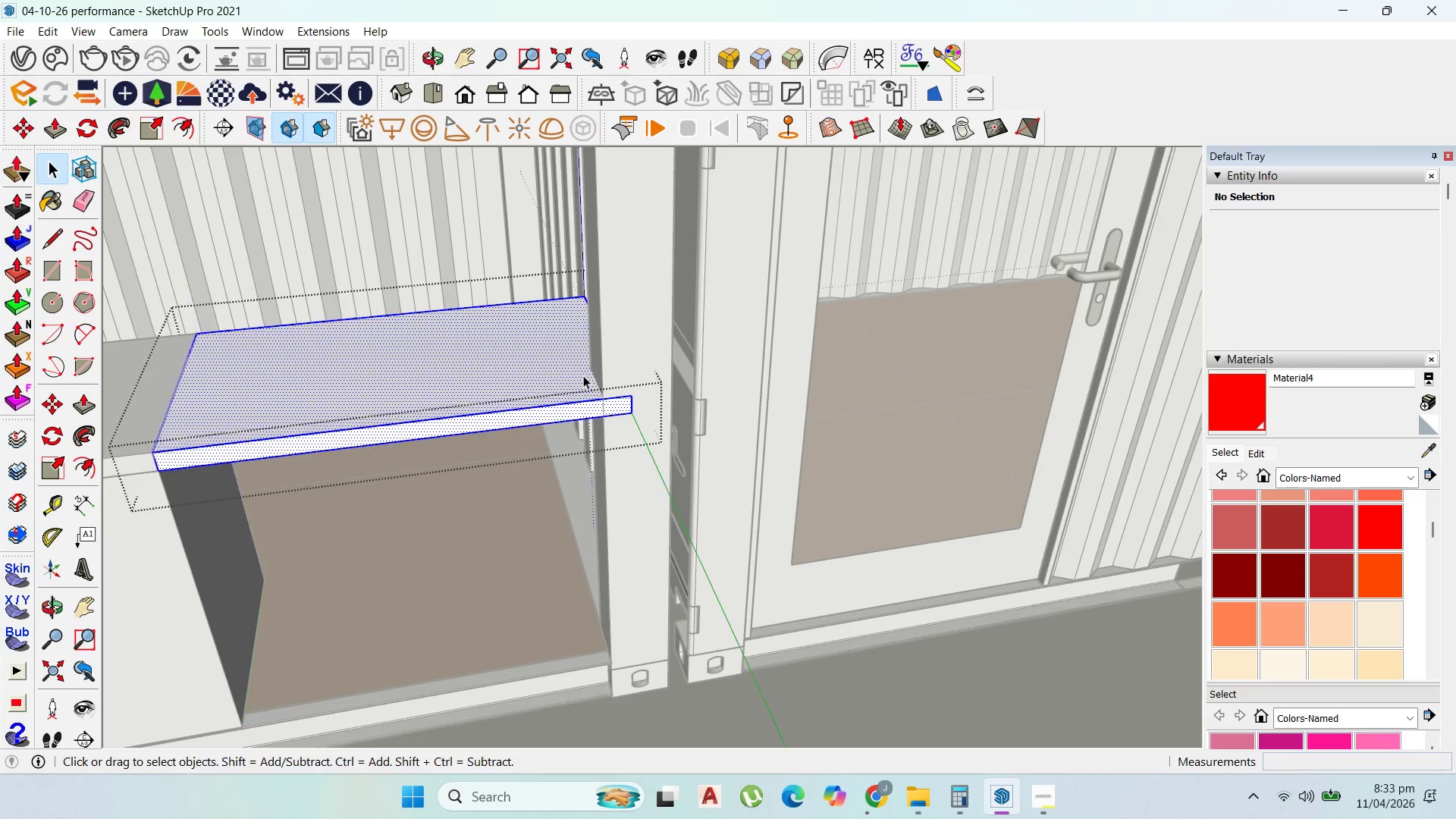 
triple_click([583, 375])
 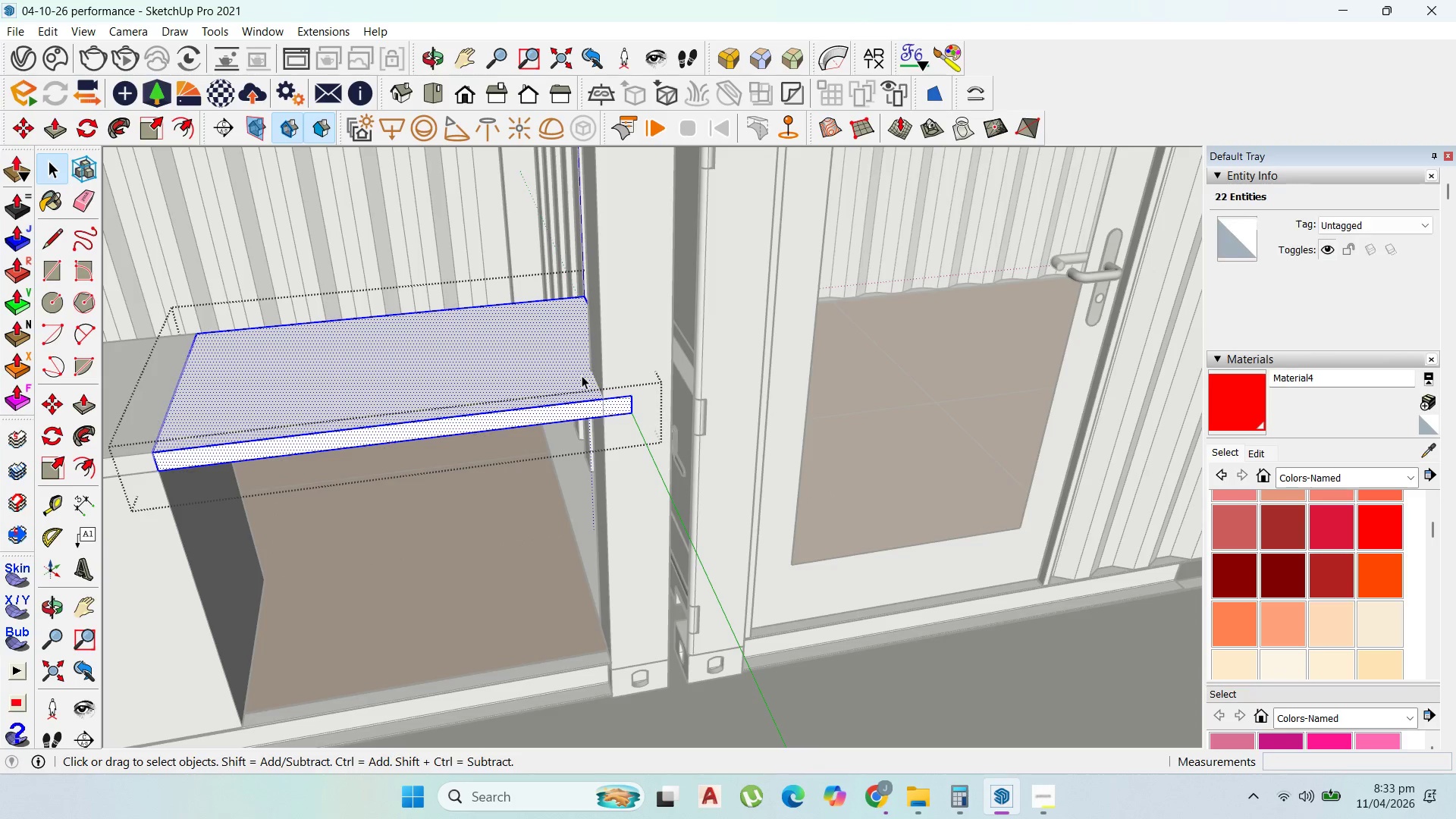 
scroll: coordinate [620, 414], scroll_direction: up, amount: 6.0
 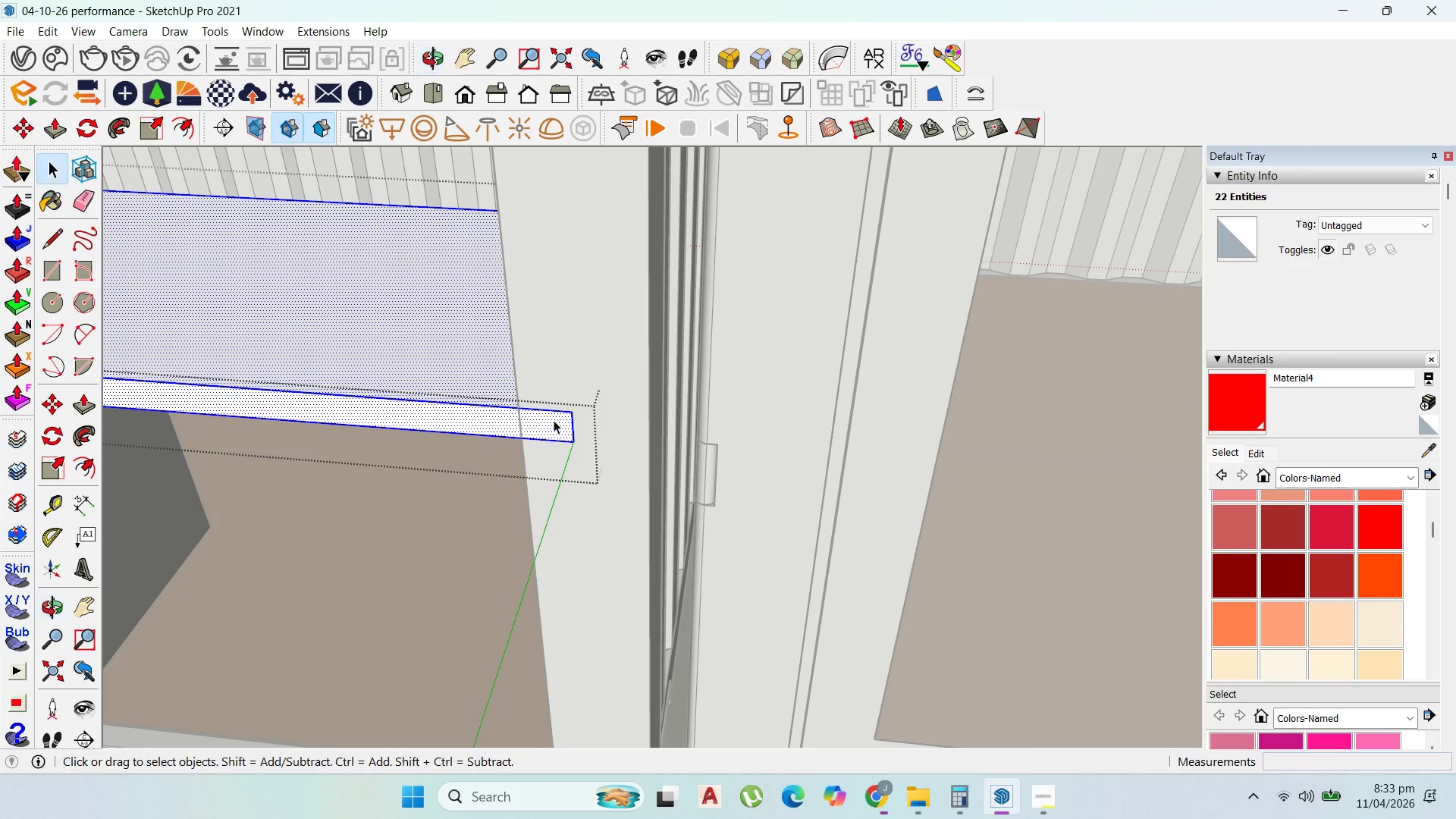 
key(P)
 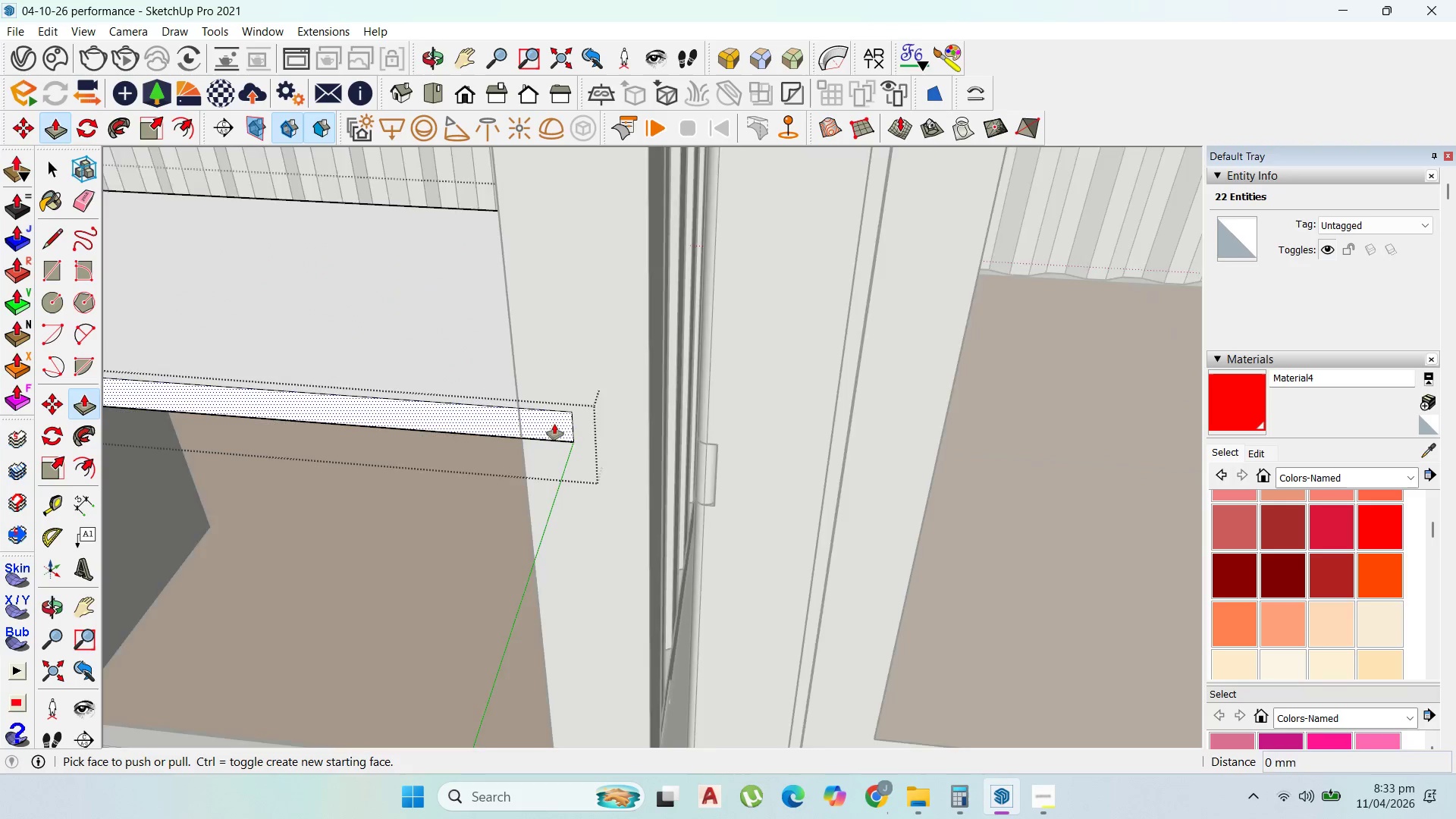 
scroll: coordinate [554, 425], scroll_direction: up, amount: 2.0
 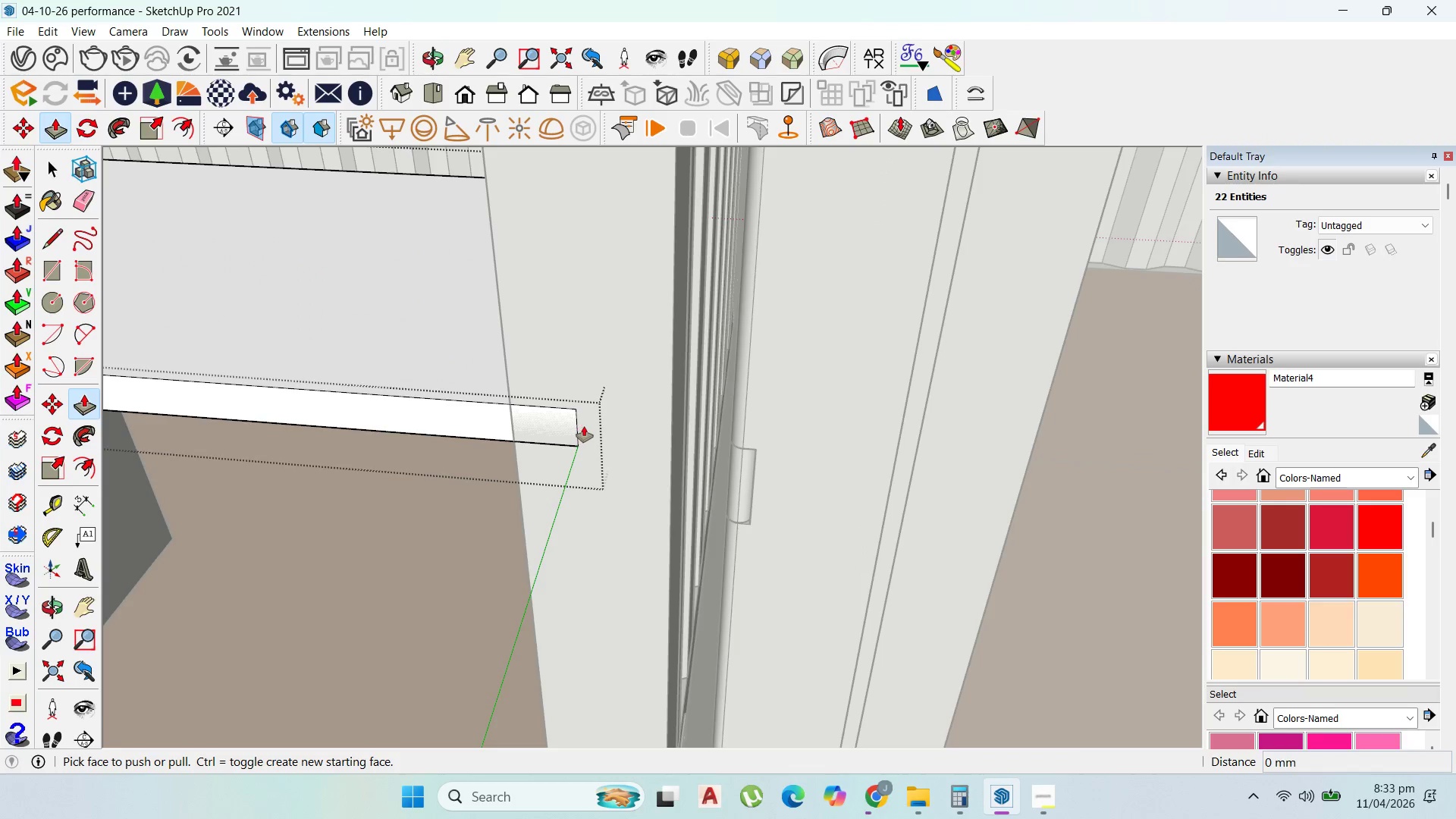 
left_click_drag(start_coordinate=[585, 426], to_coordinate=[515, 447])
 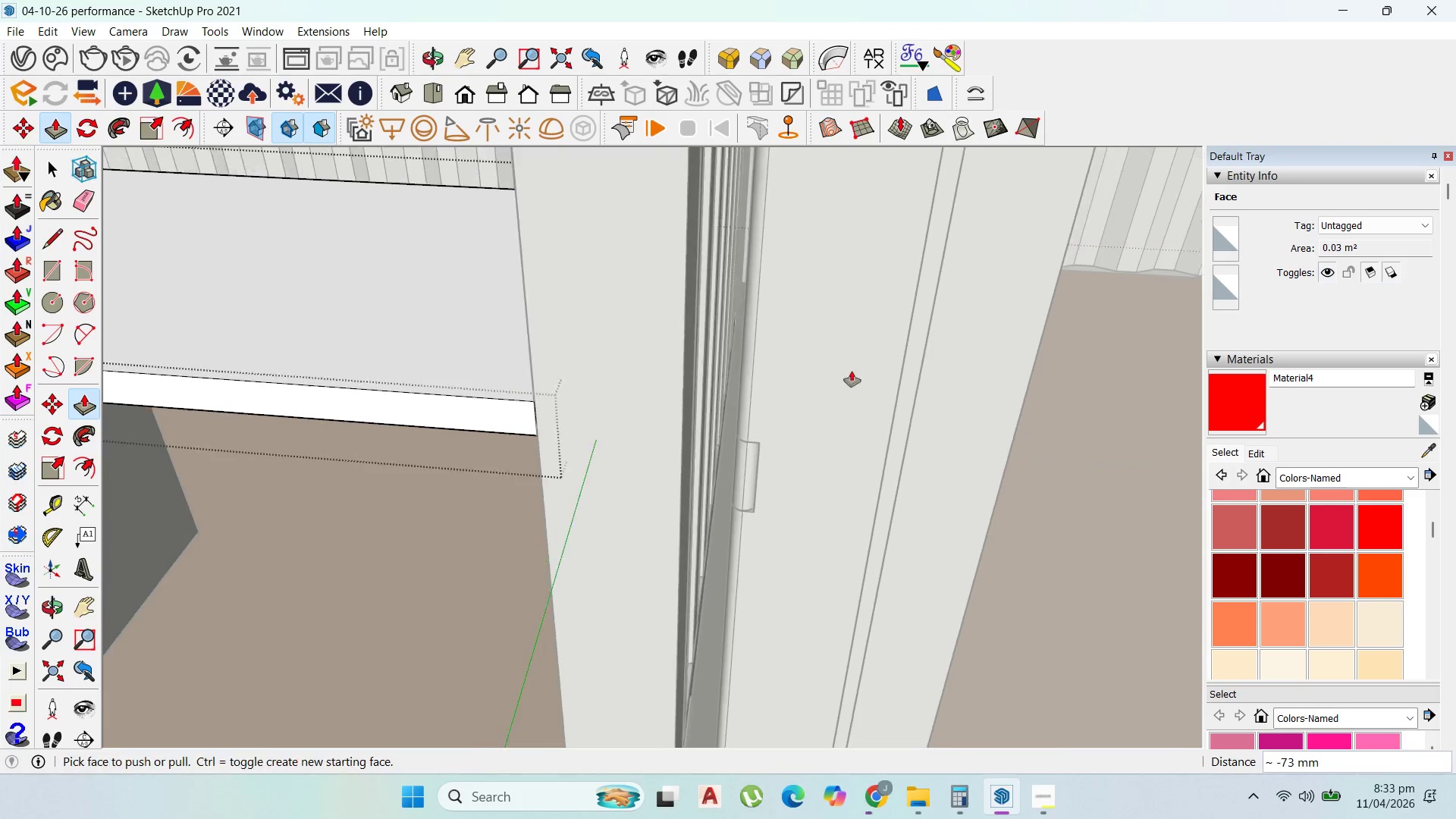 
scroll: coordinate [601, 381], scroll_direction: down, amount: 19.0
 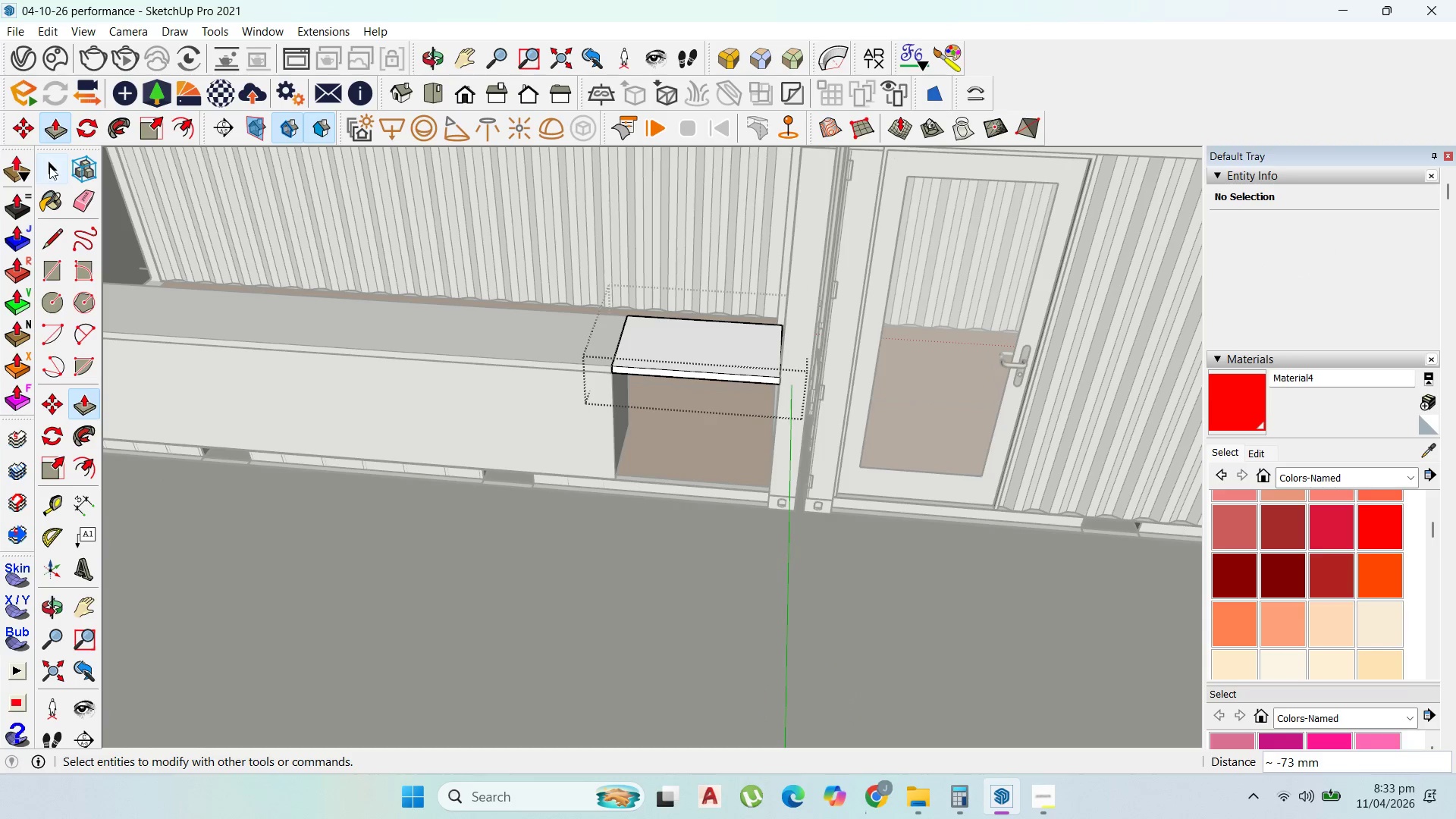 
key(Escape)
 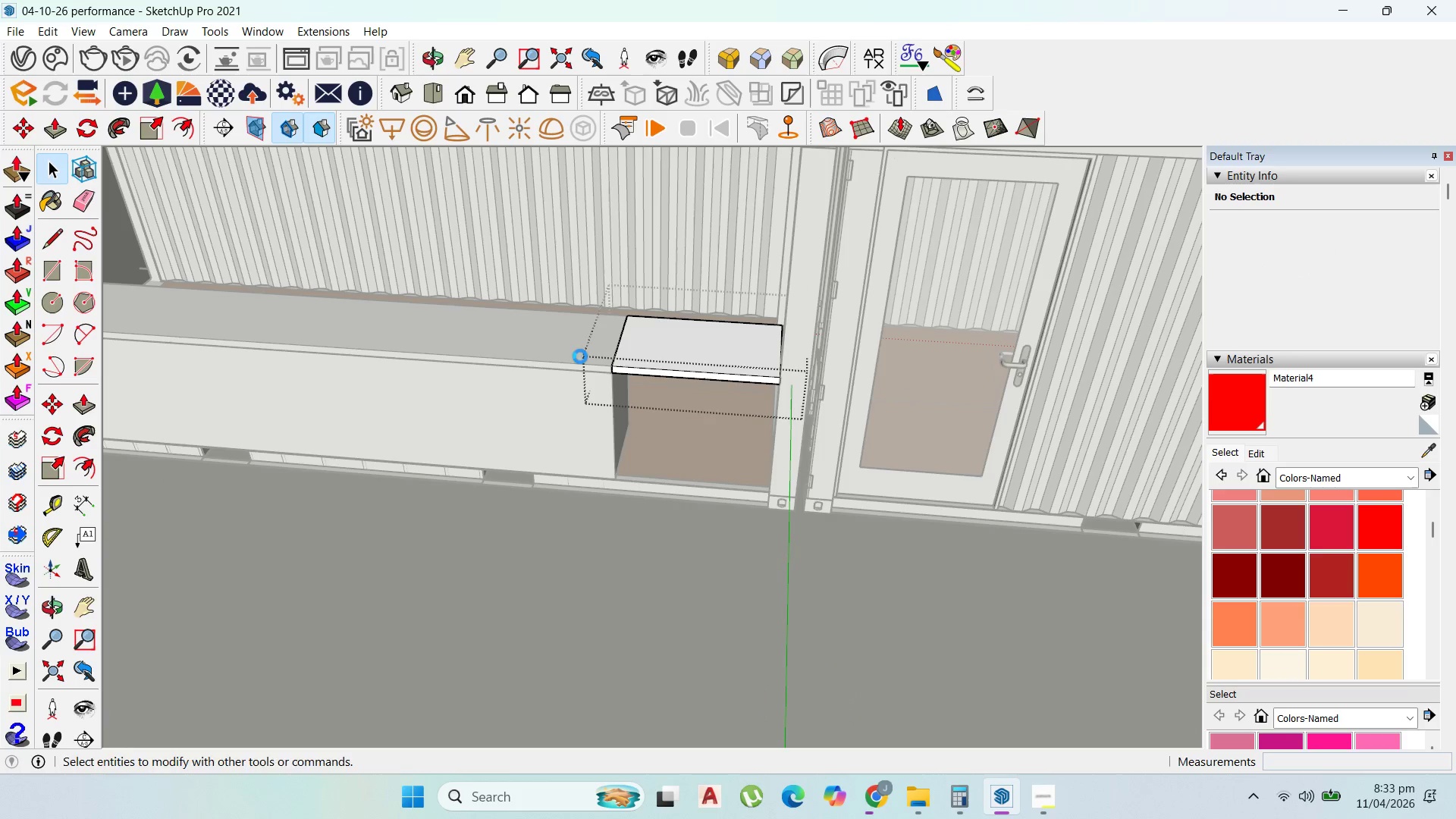 
key(Escape)
 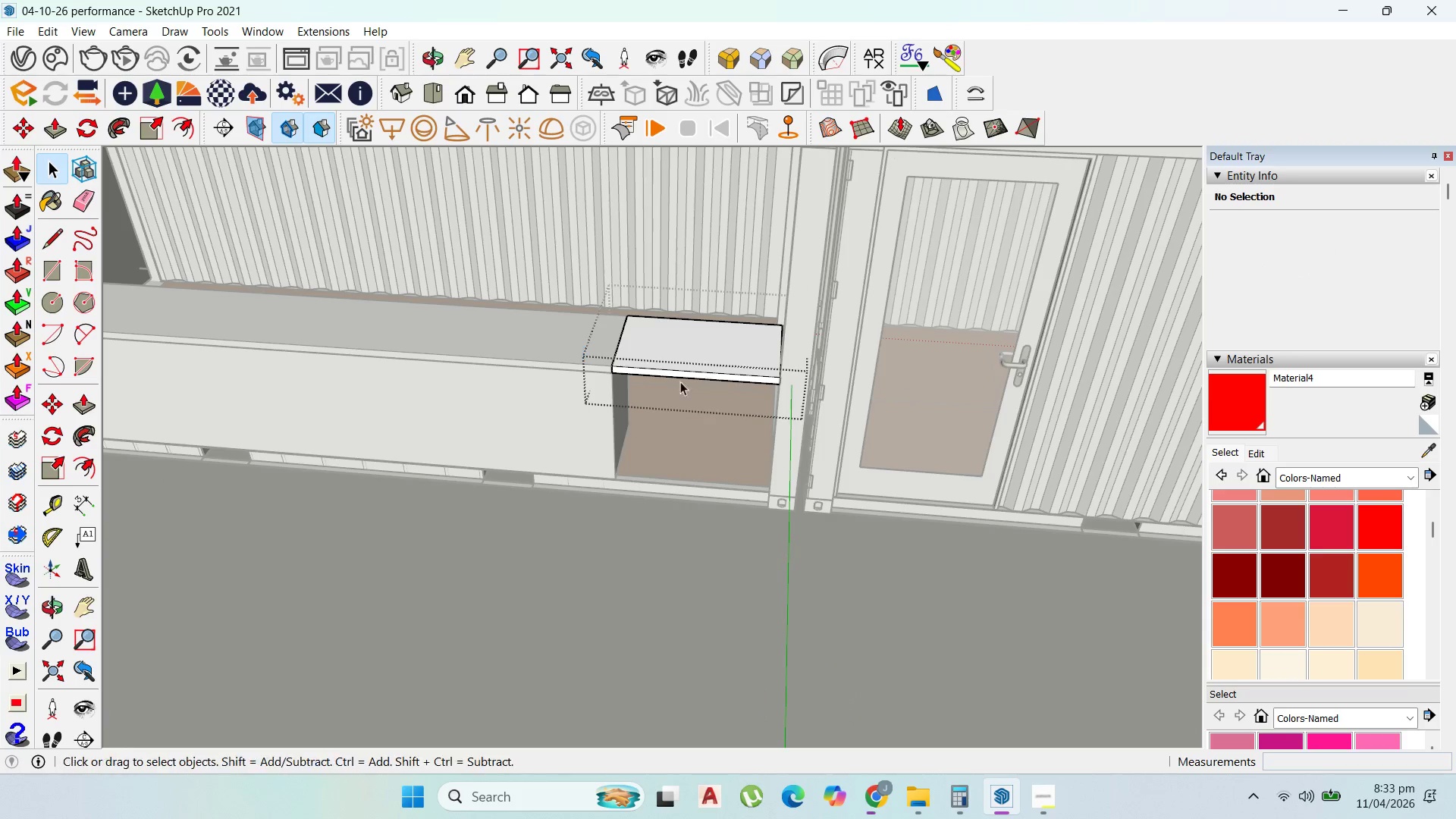 
key(Escape)
 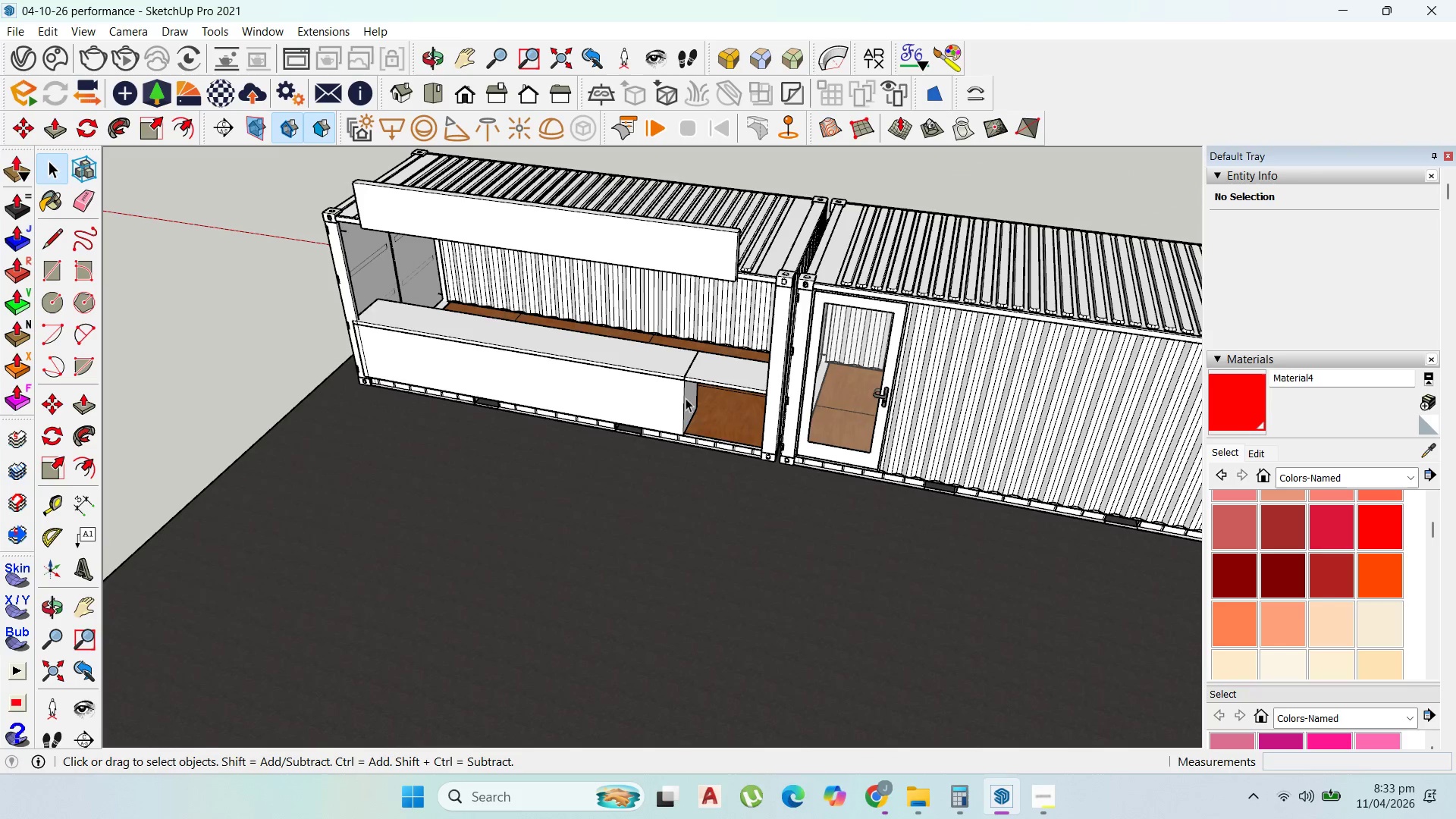 
scroll: coordinate [781, 378], scroll_direction: down, amount: 8.0
 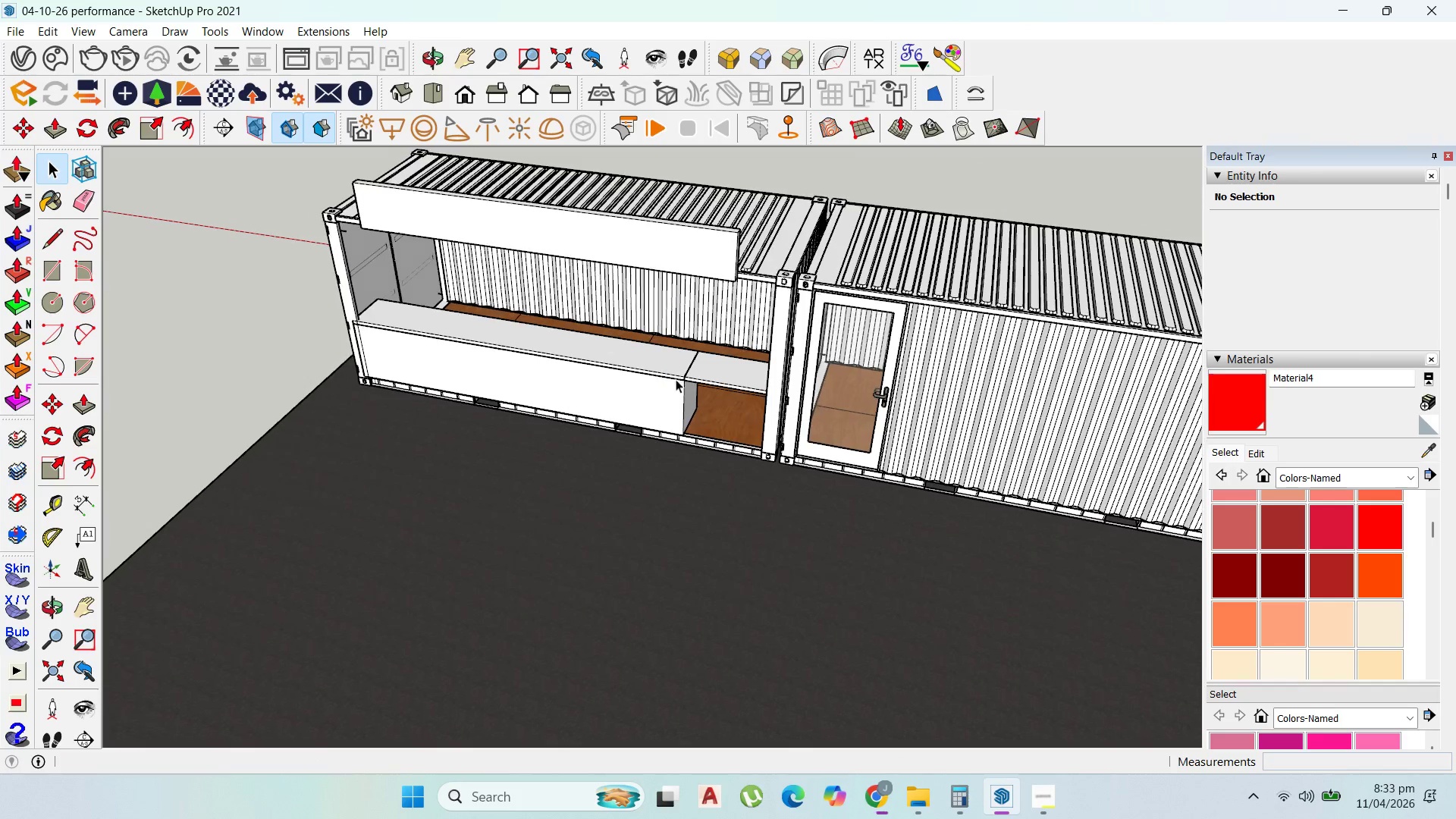 
scroll: coordinate [670, 428], scroll_direction: up, amount: 8.0
 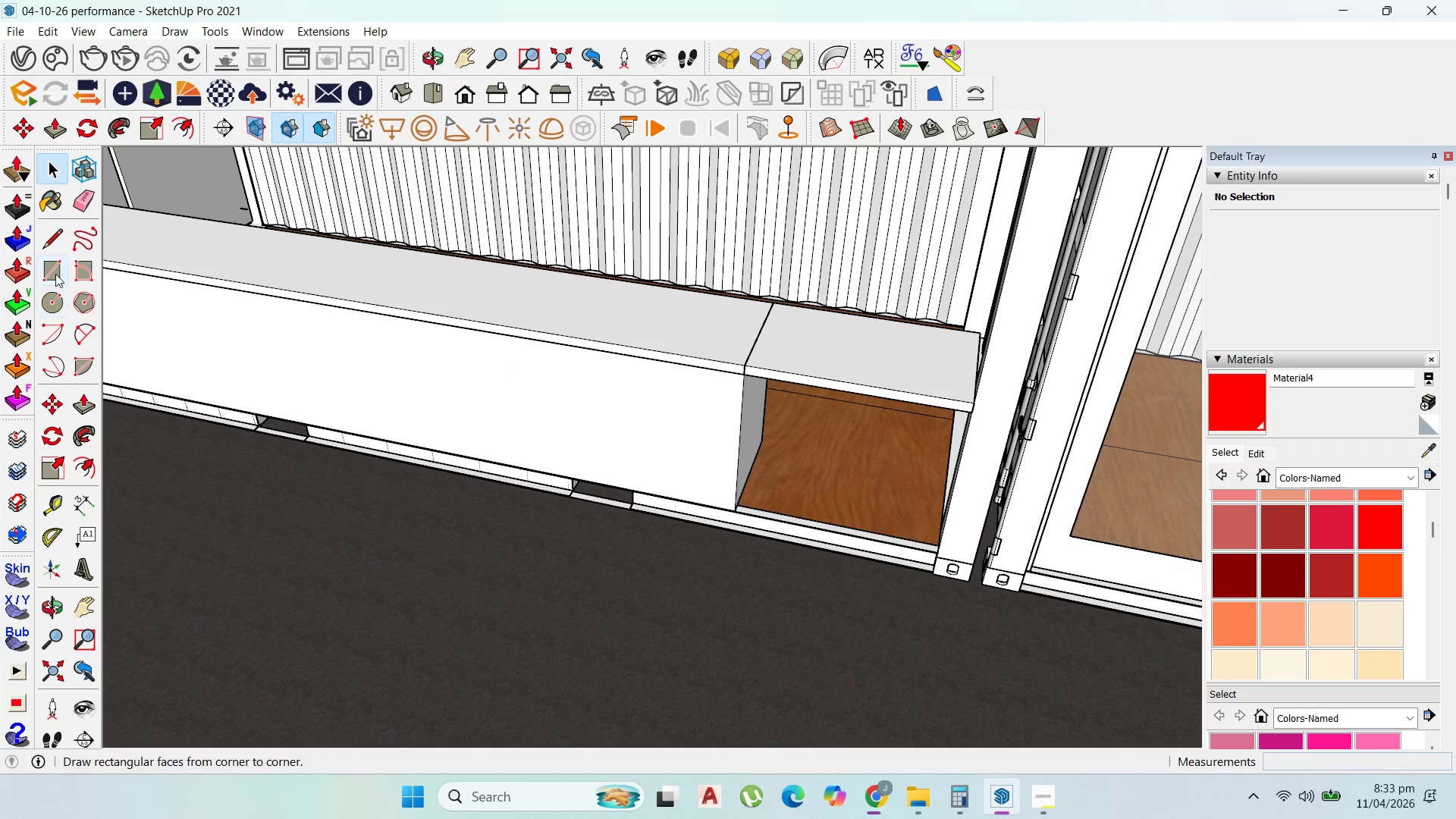 
scroll: coordinate [829, 421], scroll_direction: down, amount: 4.0
 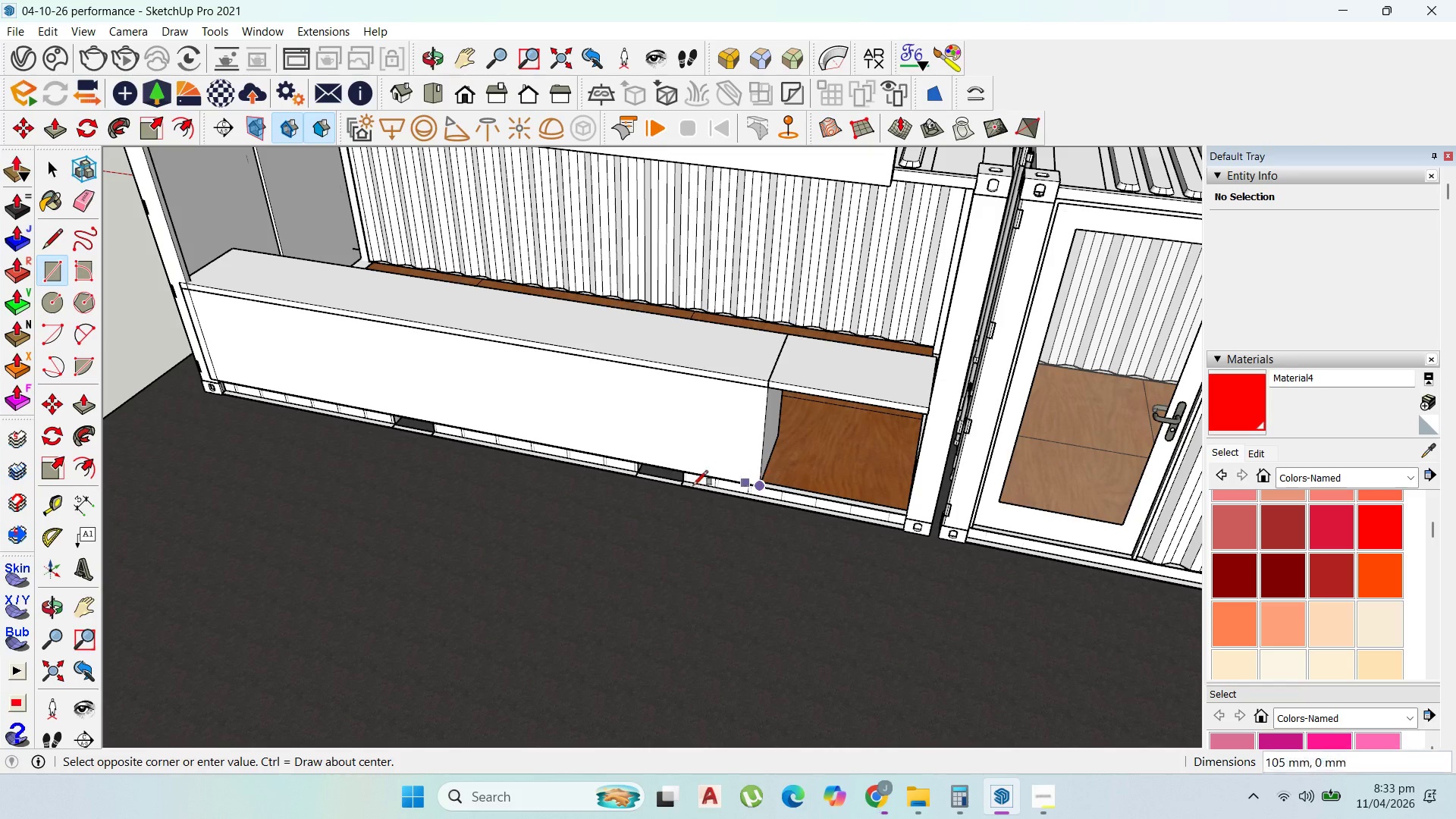 
scroll: coordinate [203, 303], scroll_direction: up, amount: 7.0
 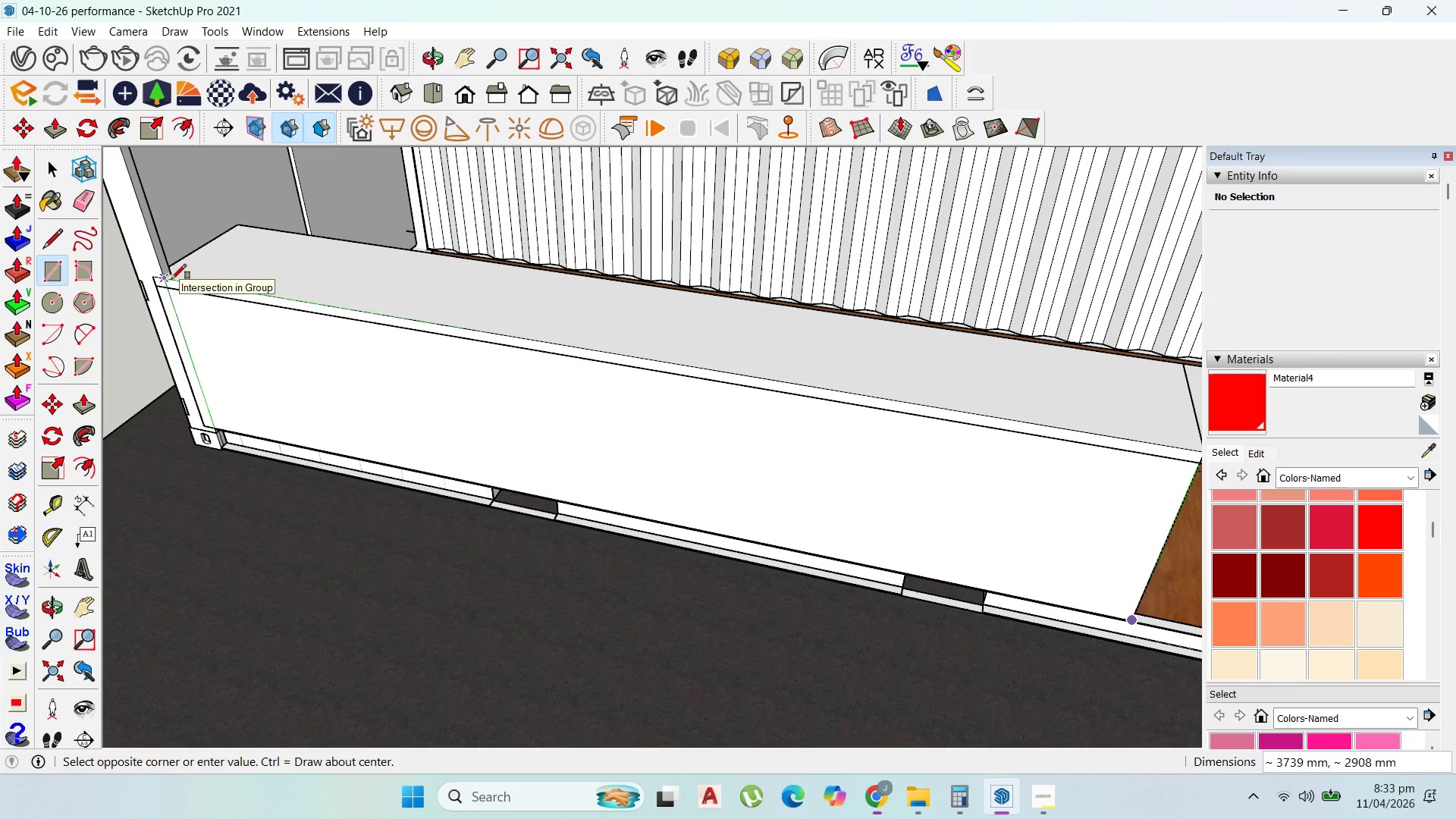 
left_click([171, 279])
 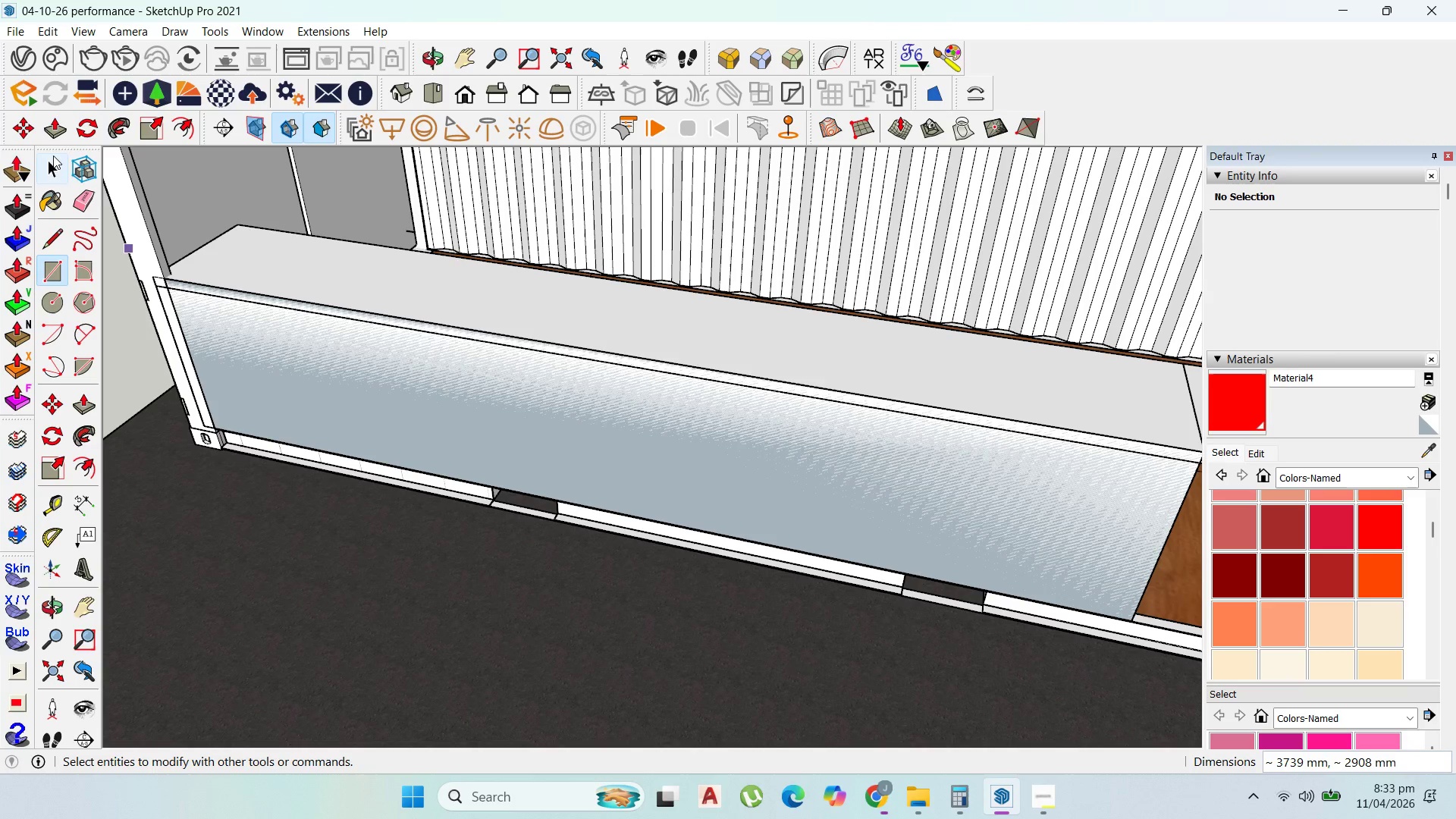 
left_click([53, 158])
 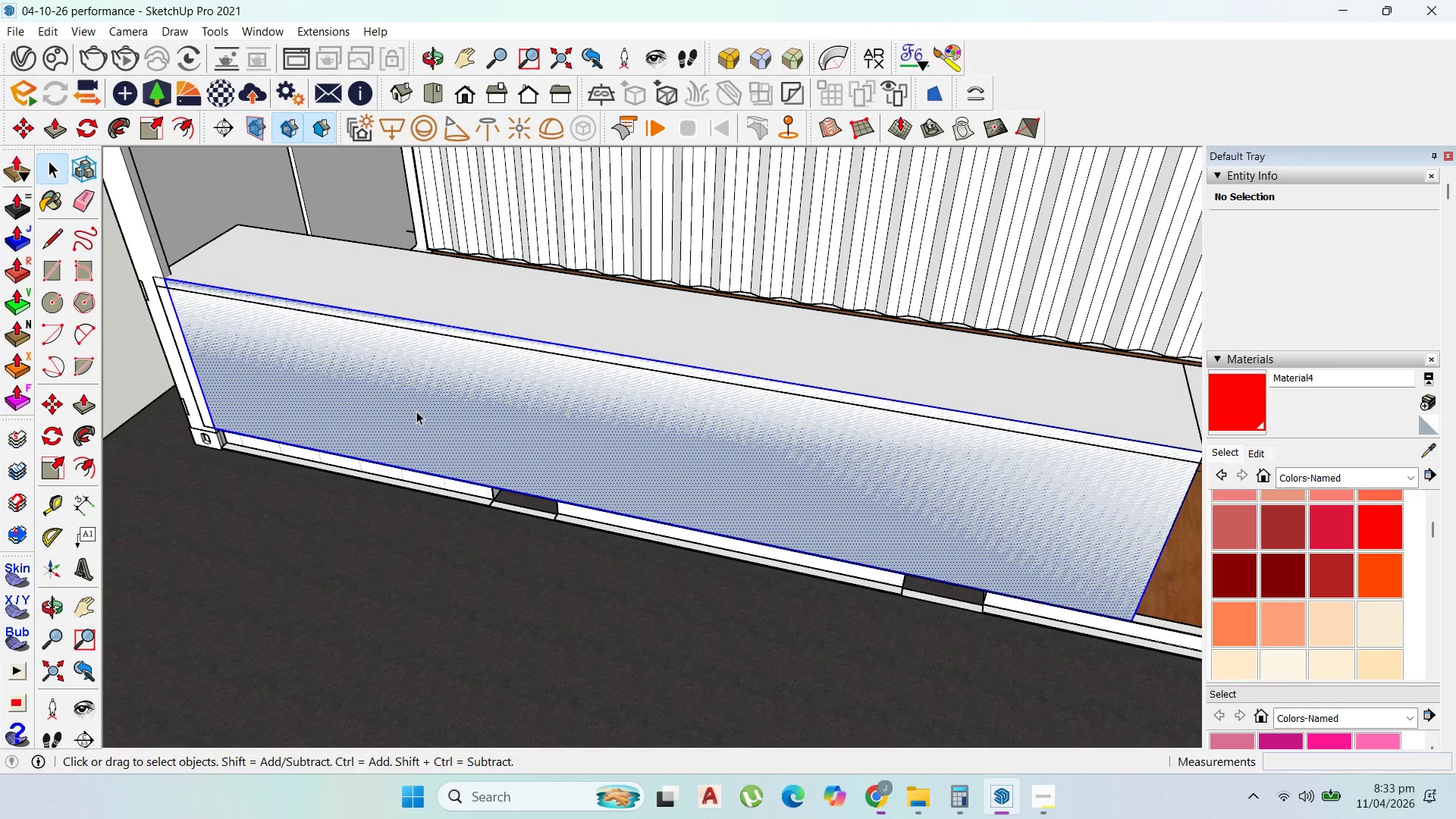 
right_click([416, 411])
 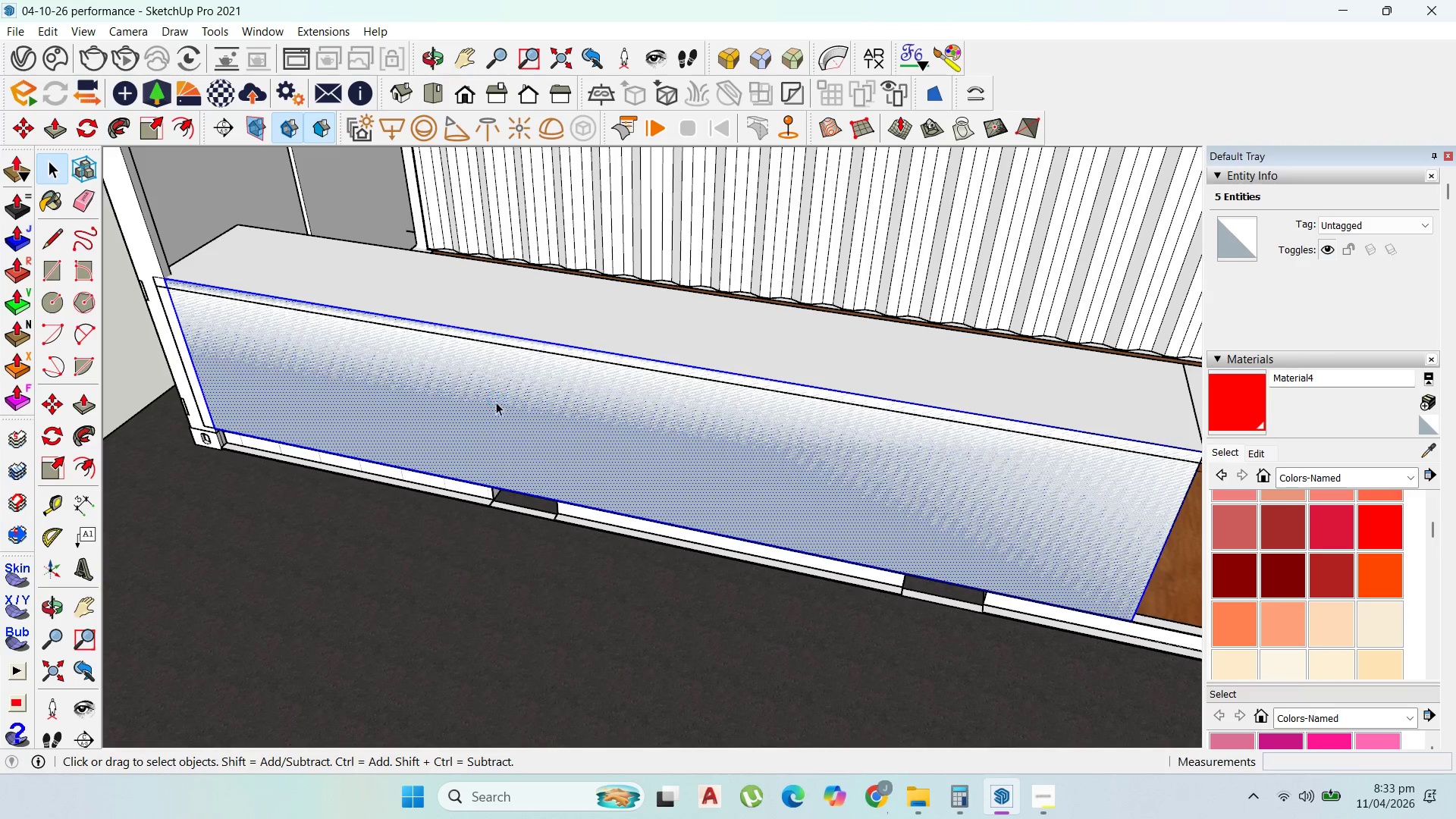 
double_click([499, 406])
 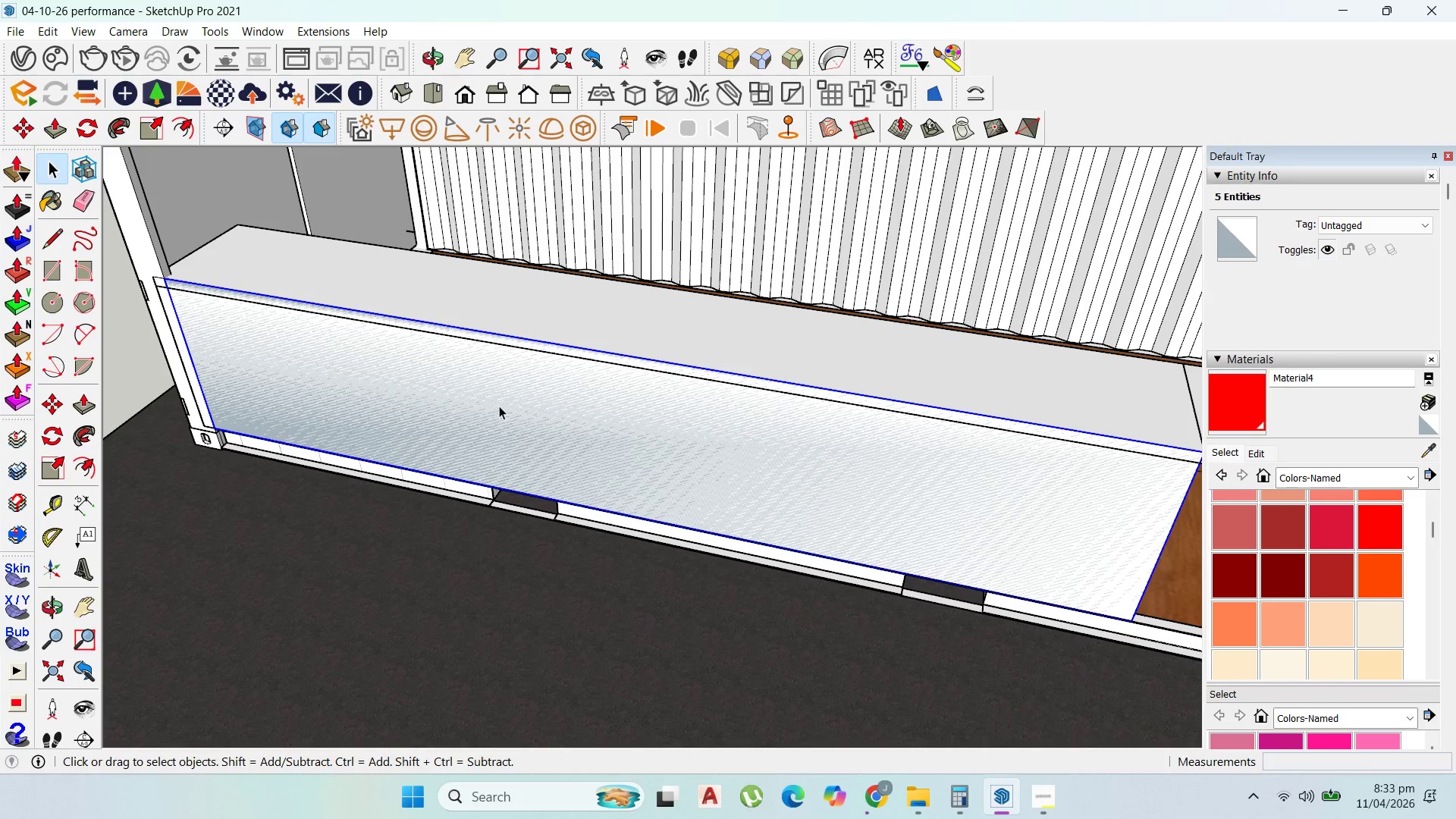 
triple_click([499, 406])
 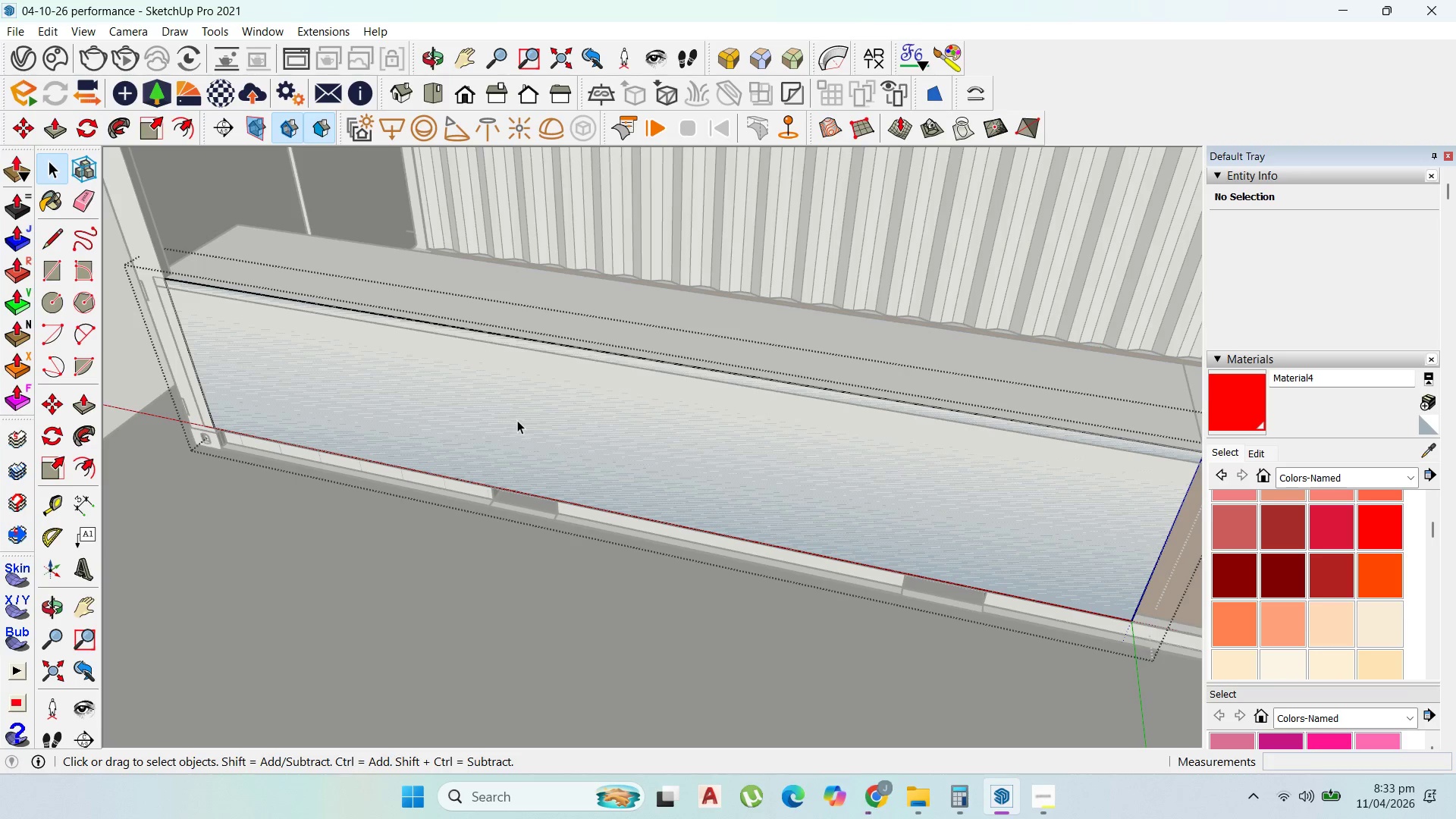 
type(p50)
 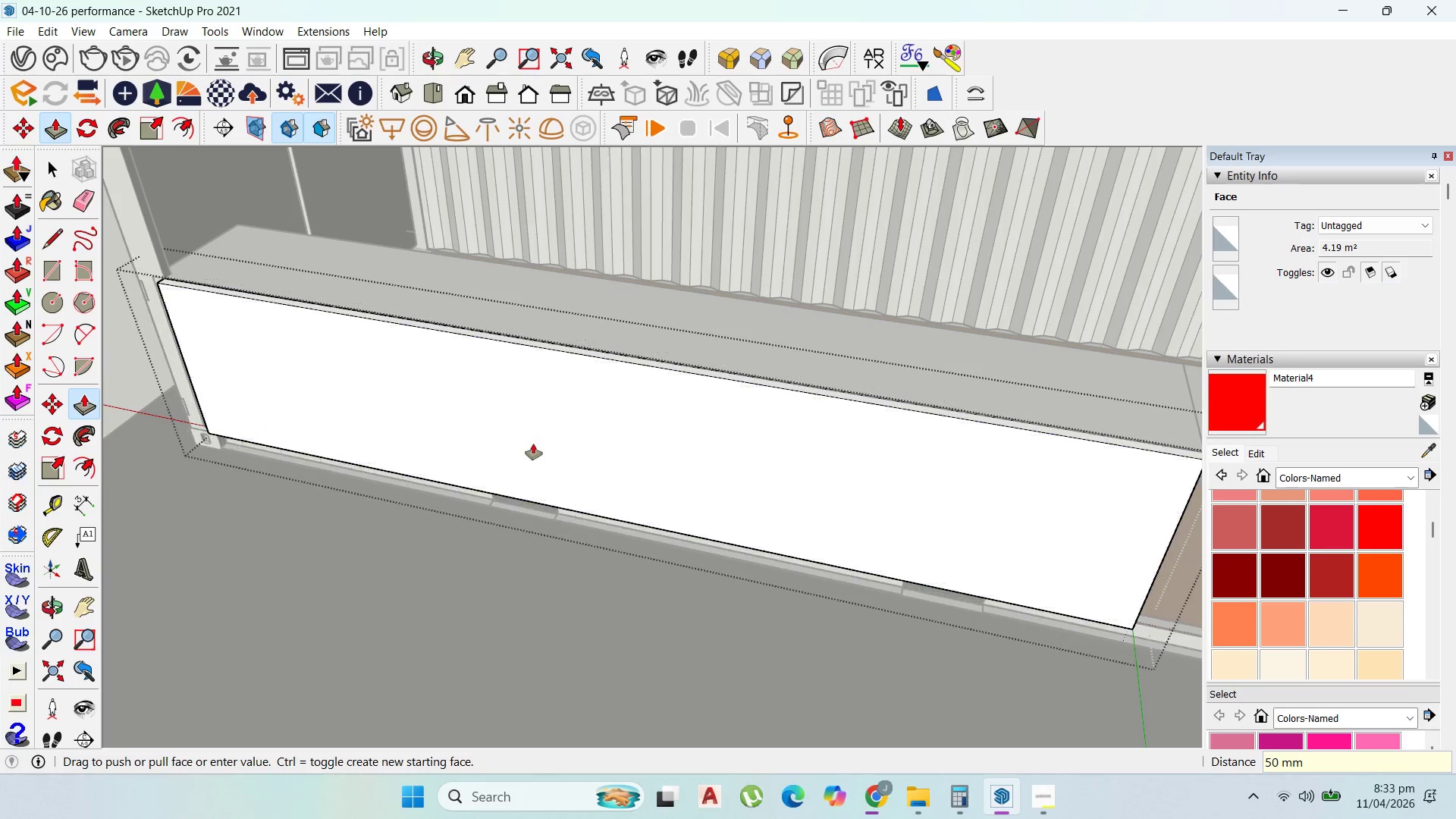 
left_click_drag(start_coordinate=[519, 420], to_coordinate=[533, 444])
 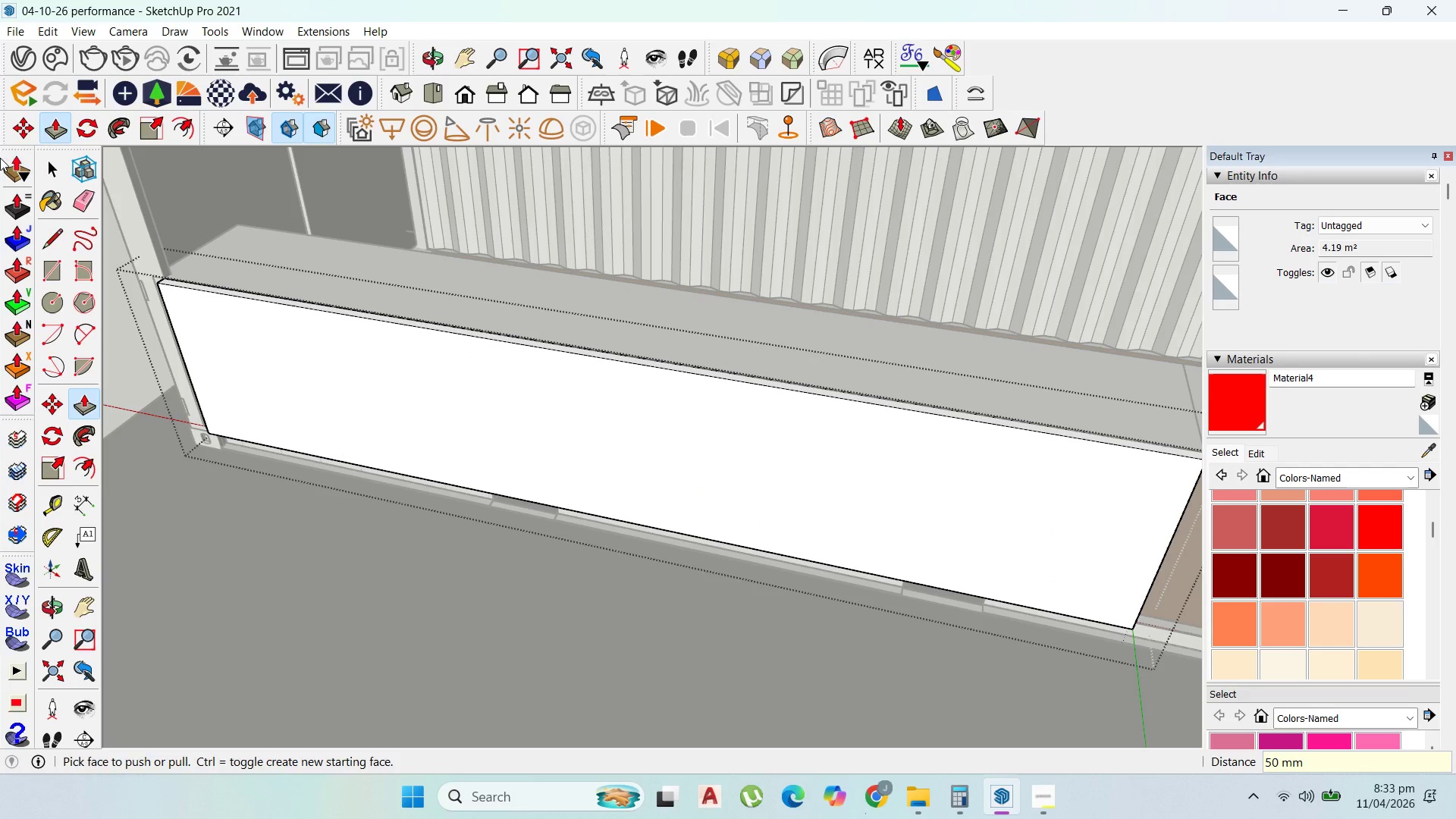 
key(Enter)
 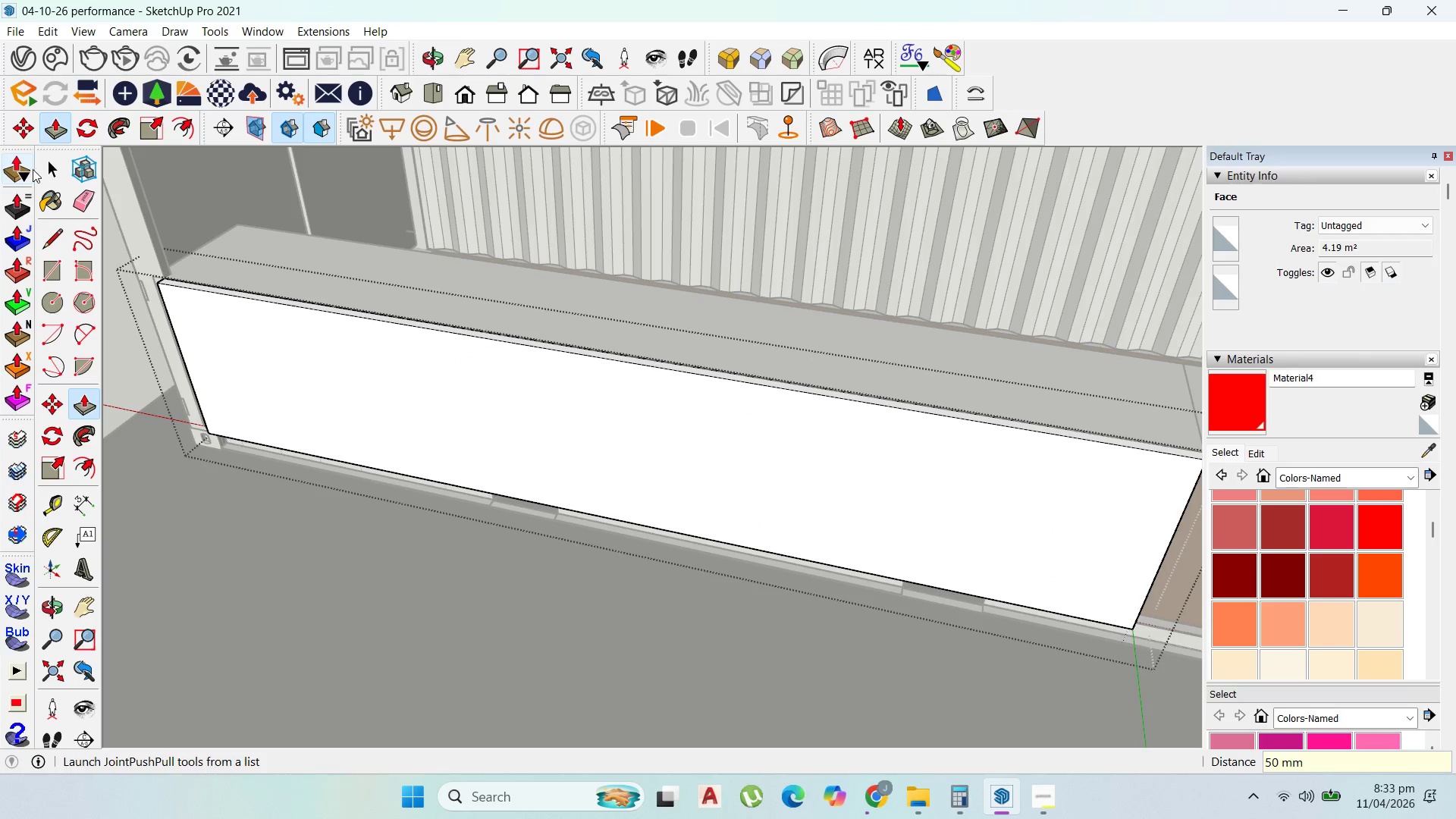 
left_click([46, 168])
 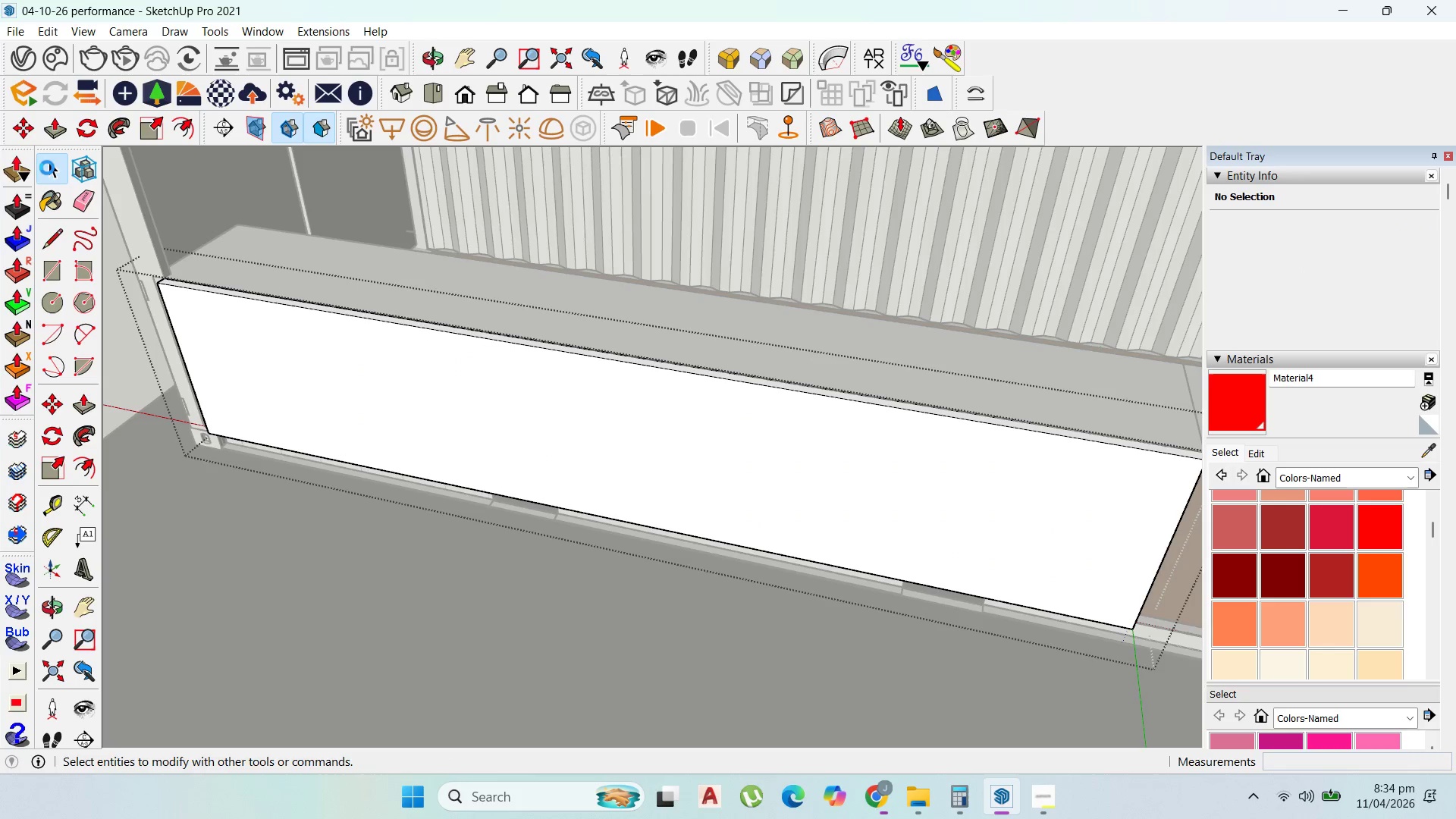 
key(Escape)
 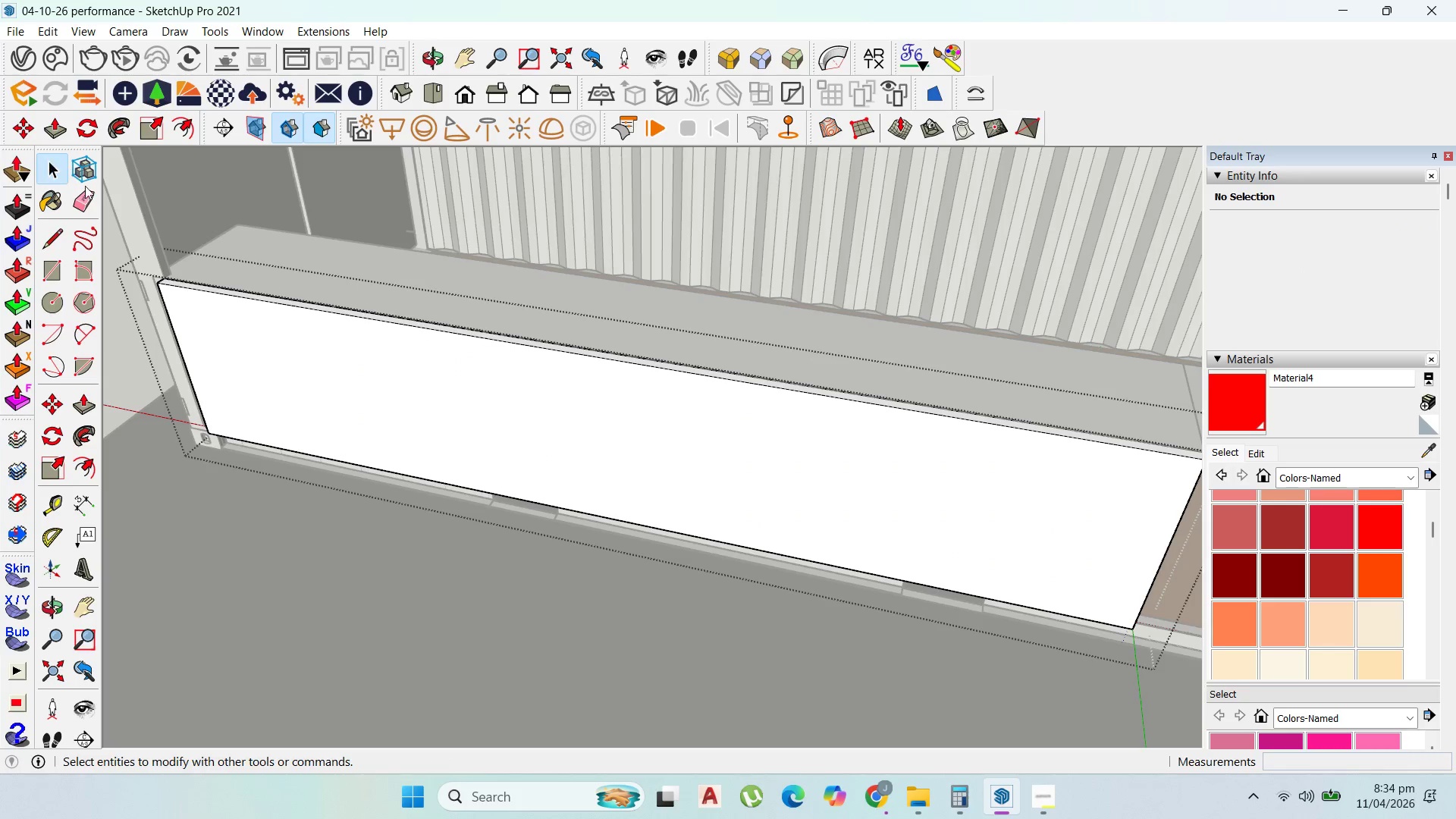 
key(Escape)
 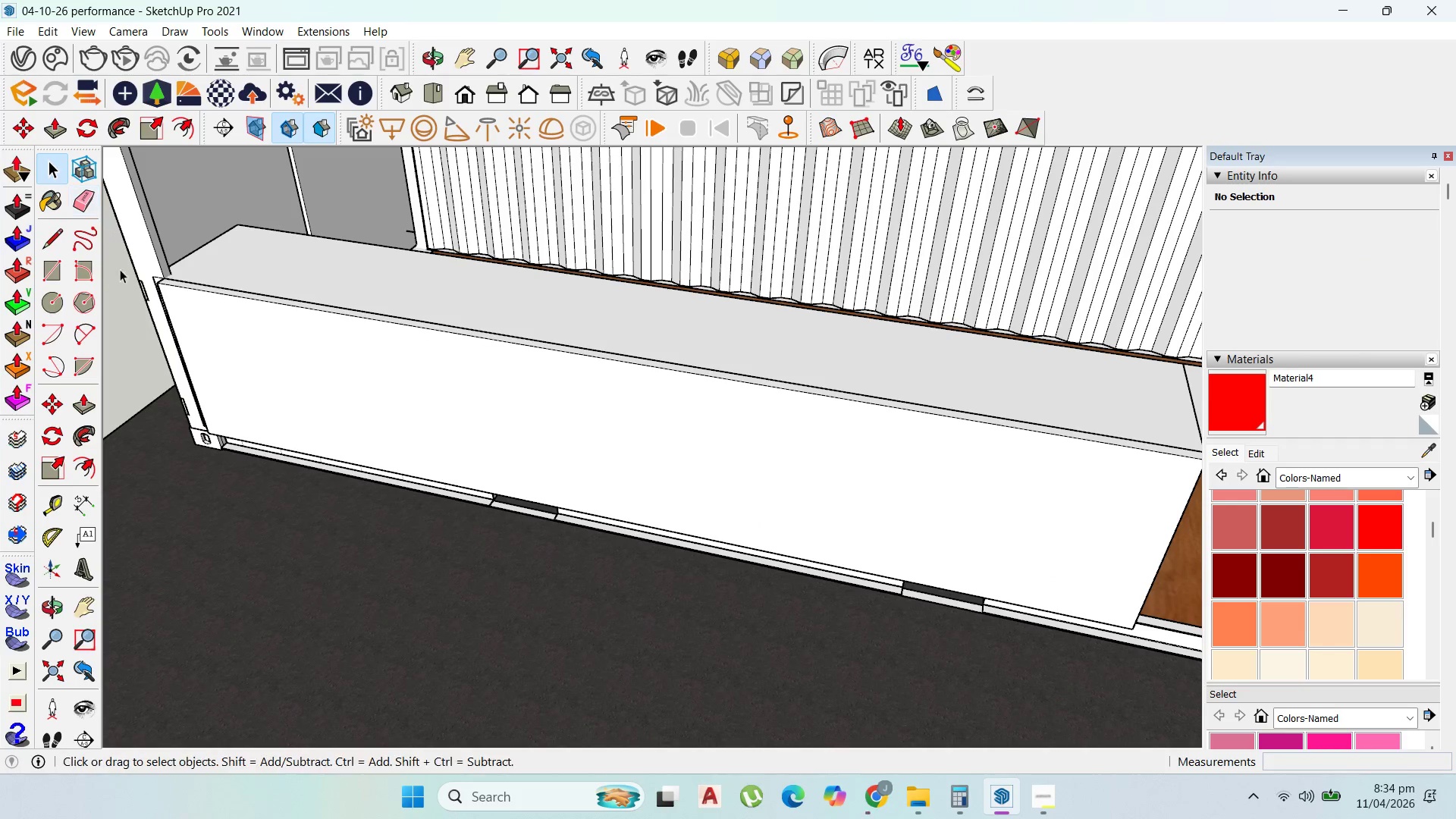 
key(Escape)
 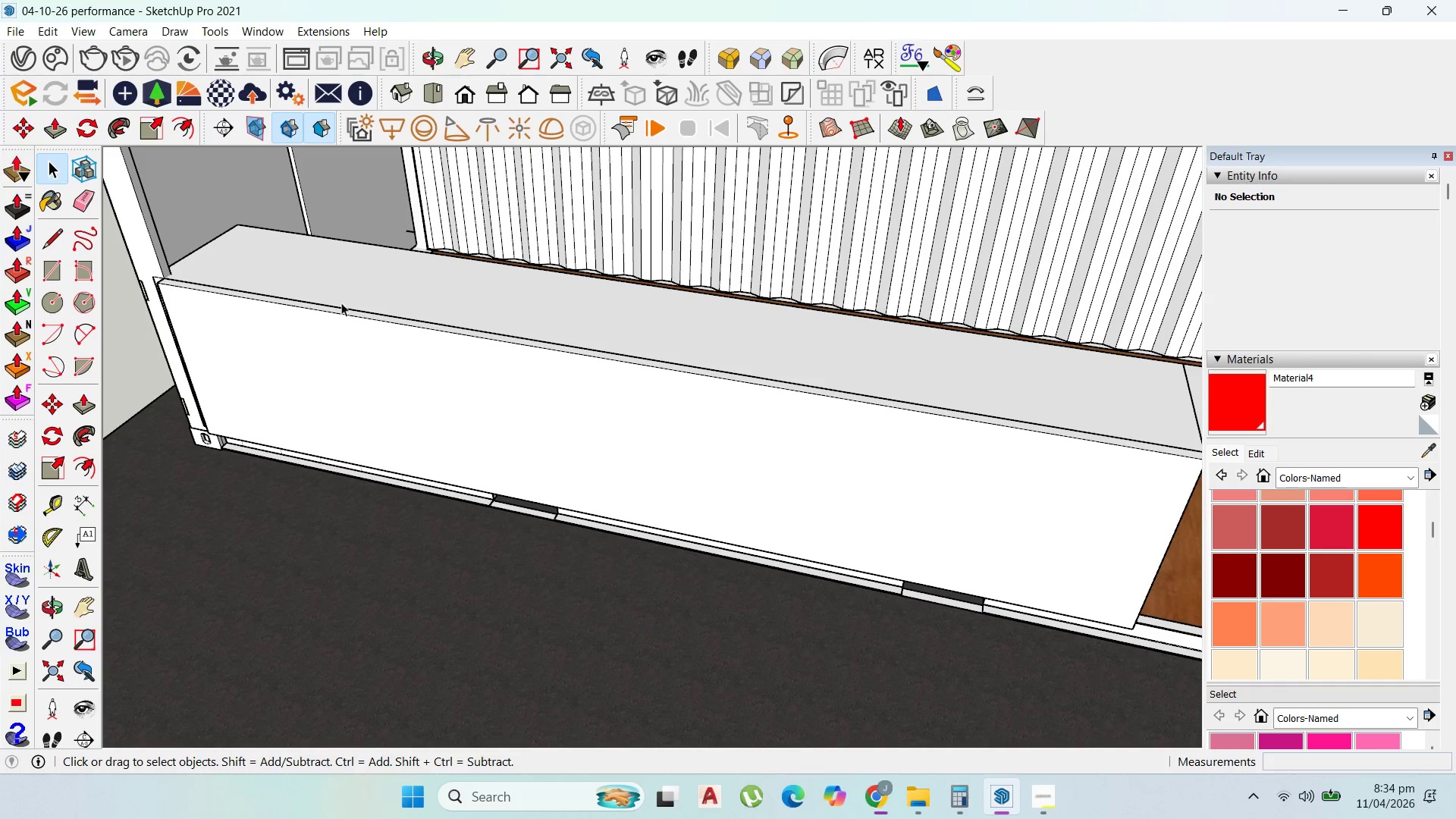 
key(Escape)
 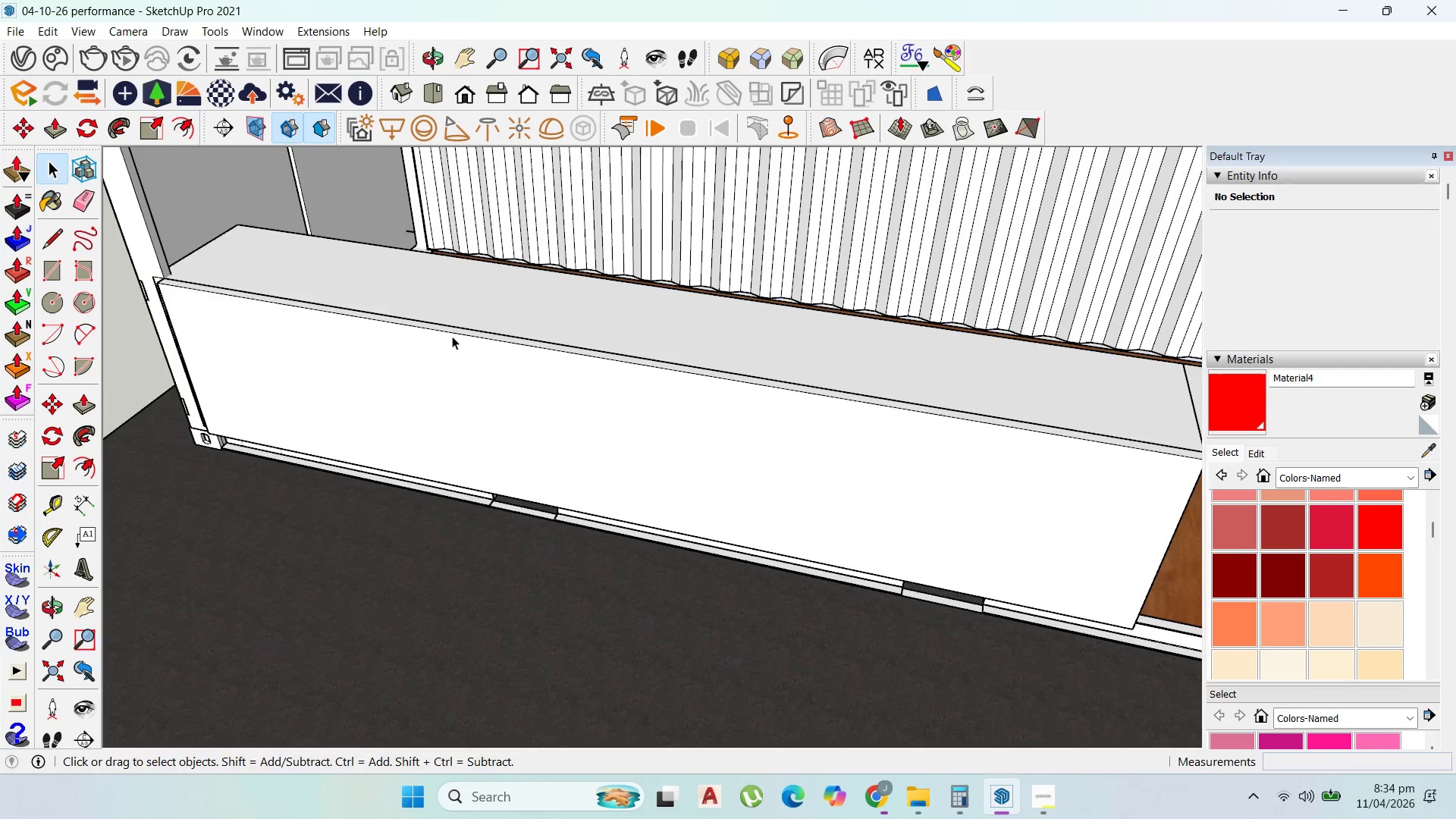 
scroll: coordinate [853, 304], scroll_direction: down, amount: 8.0
 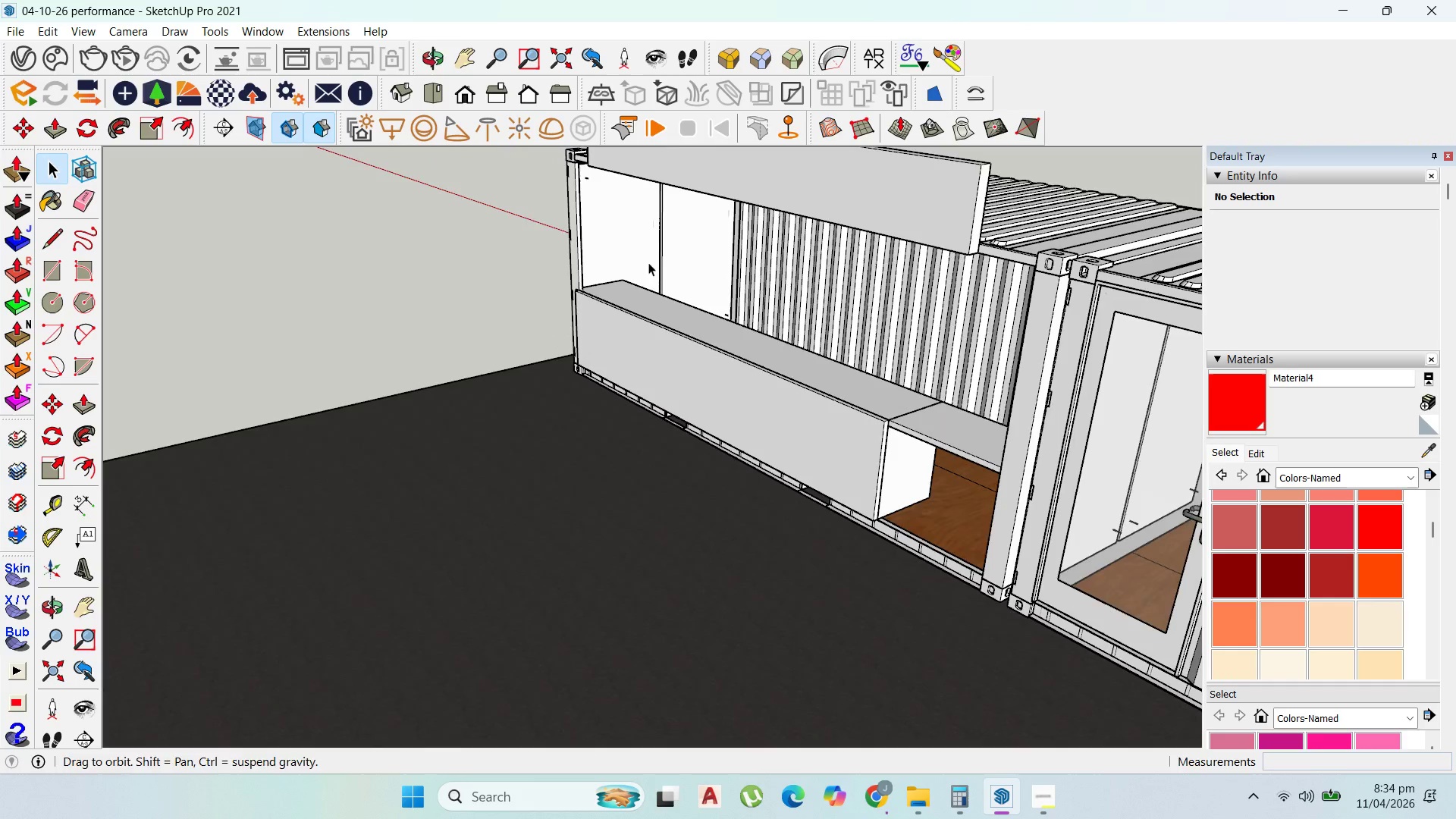 
scroll: coordinate [900, 508], scroll_direction: up, amount: 8.0
 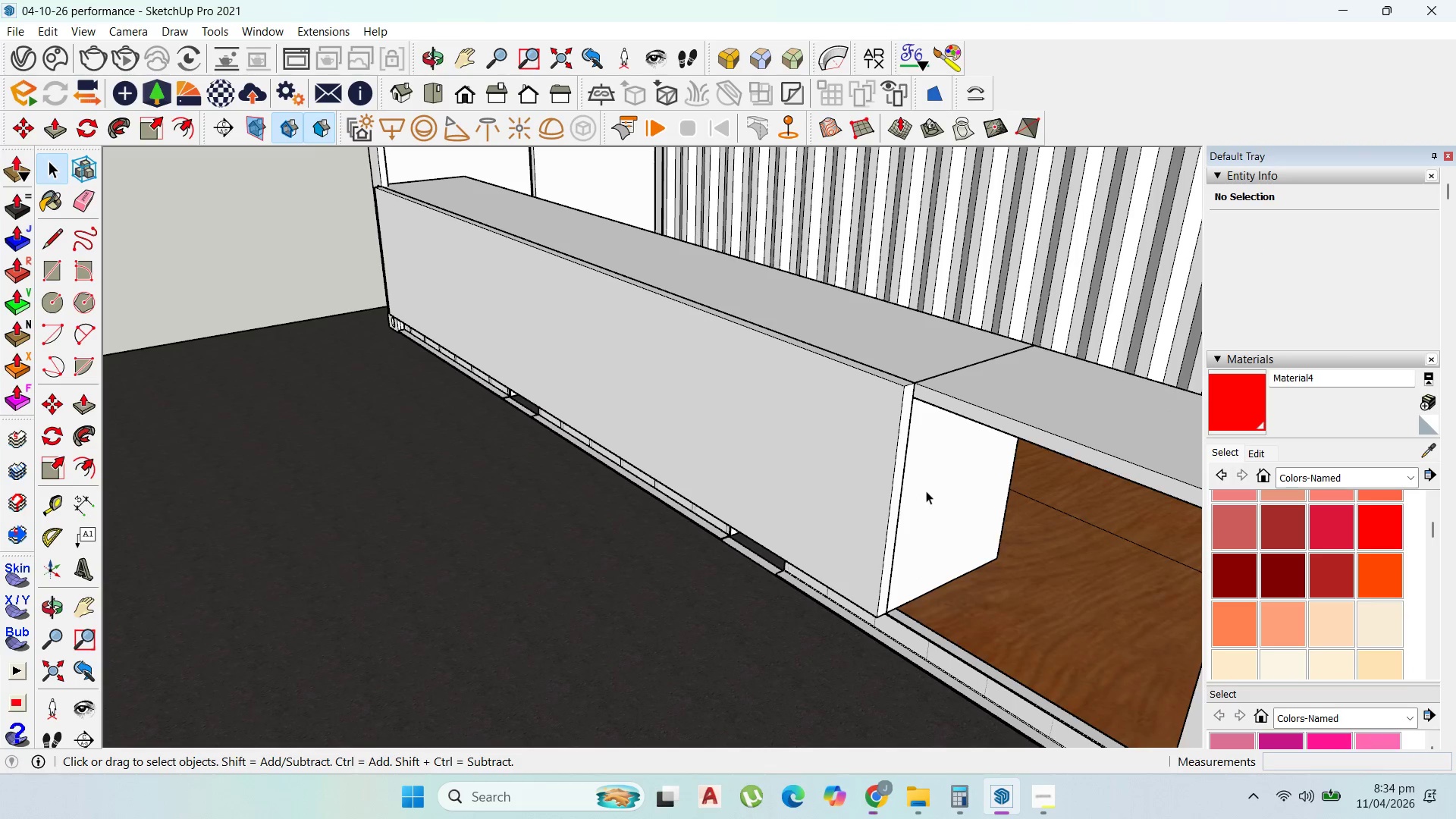 
wait(9.67)
 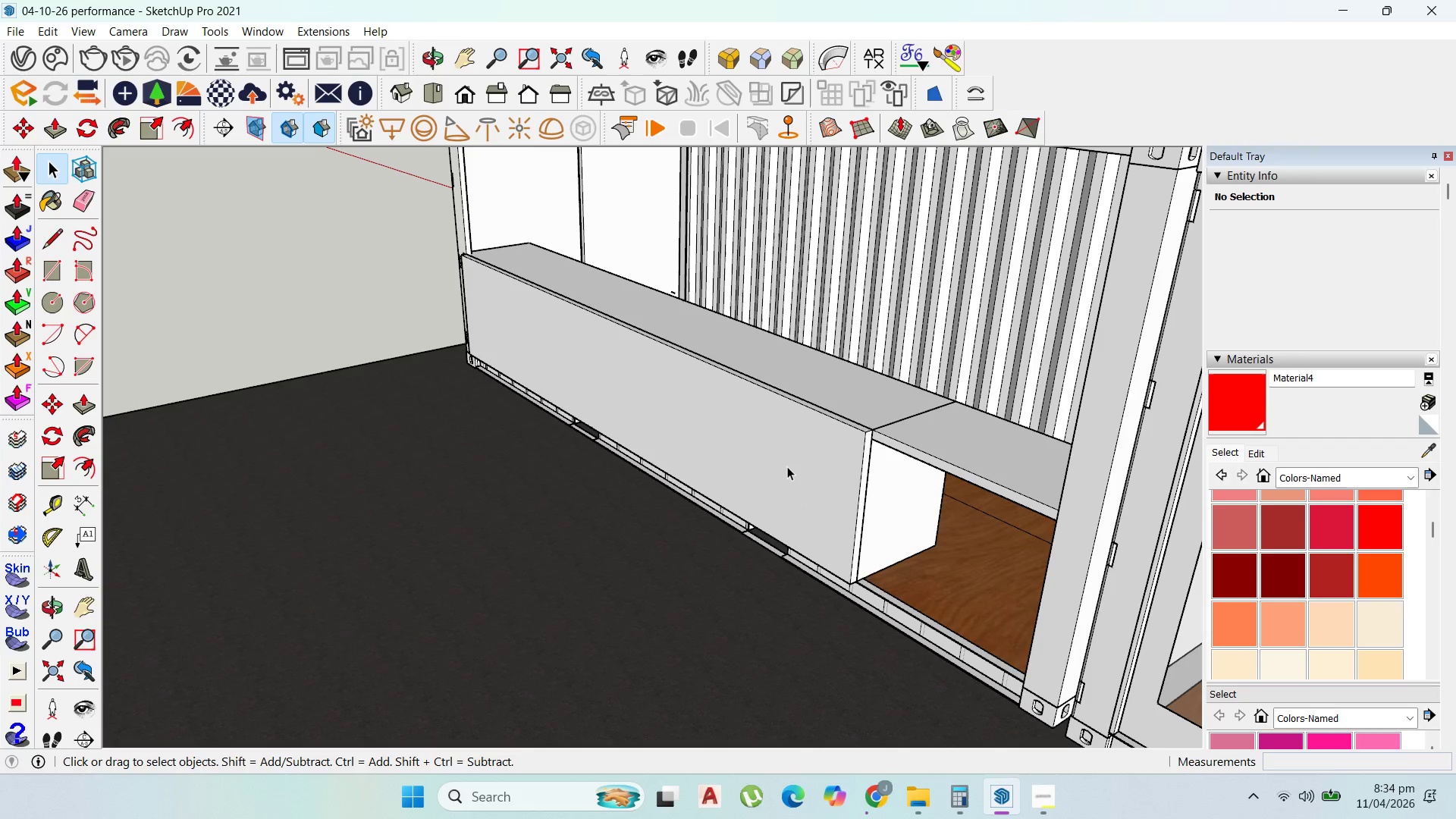 
left_click([787, 466])
 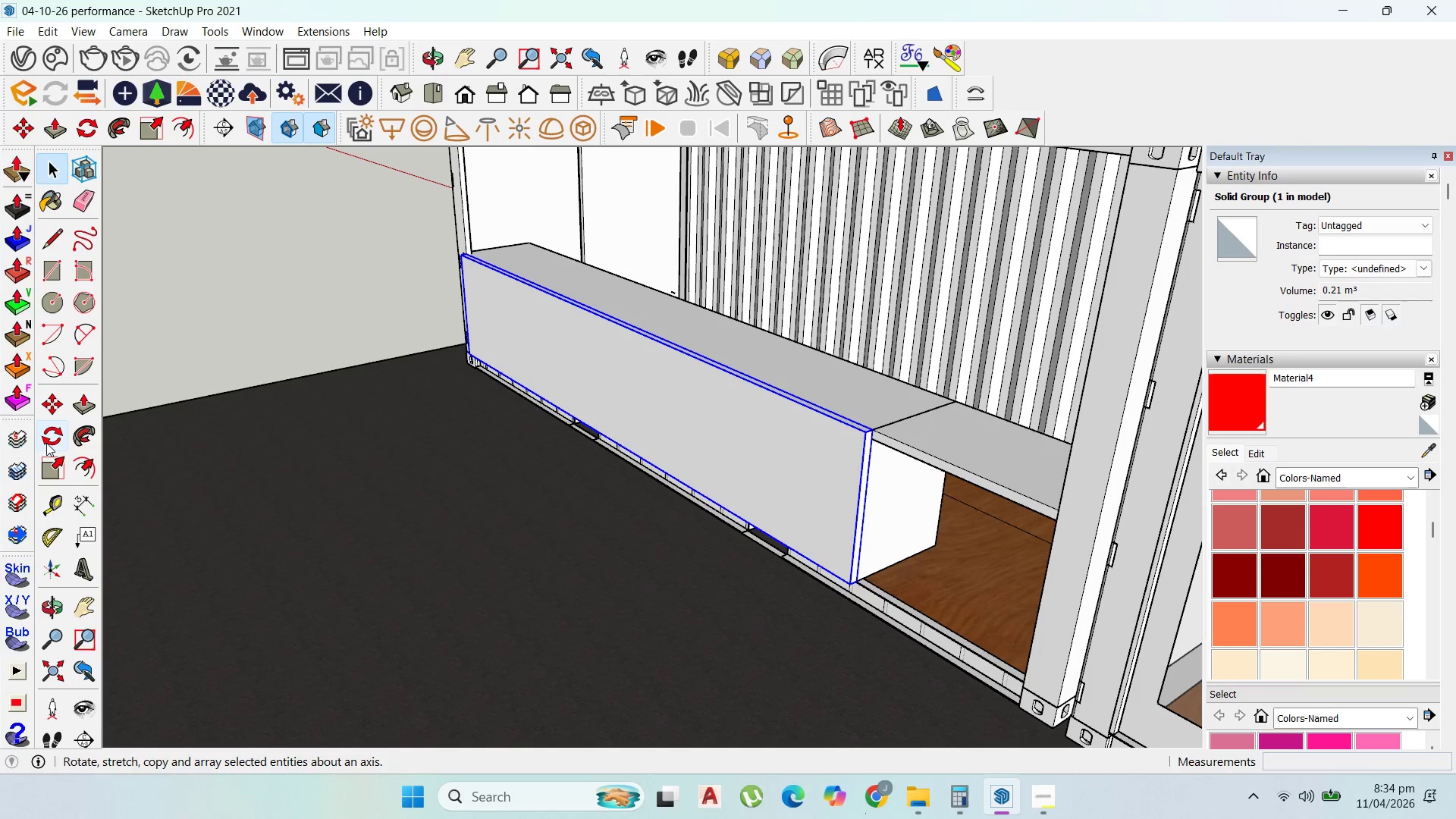 
scroll: coordinate [797, 506], scroll_direction: down, amount: 4.0
 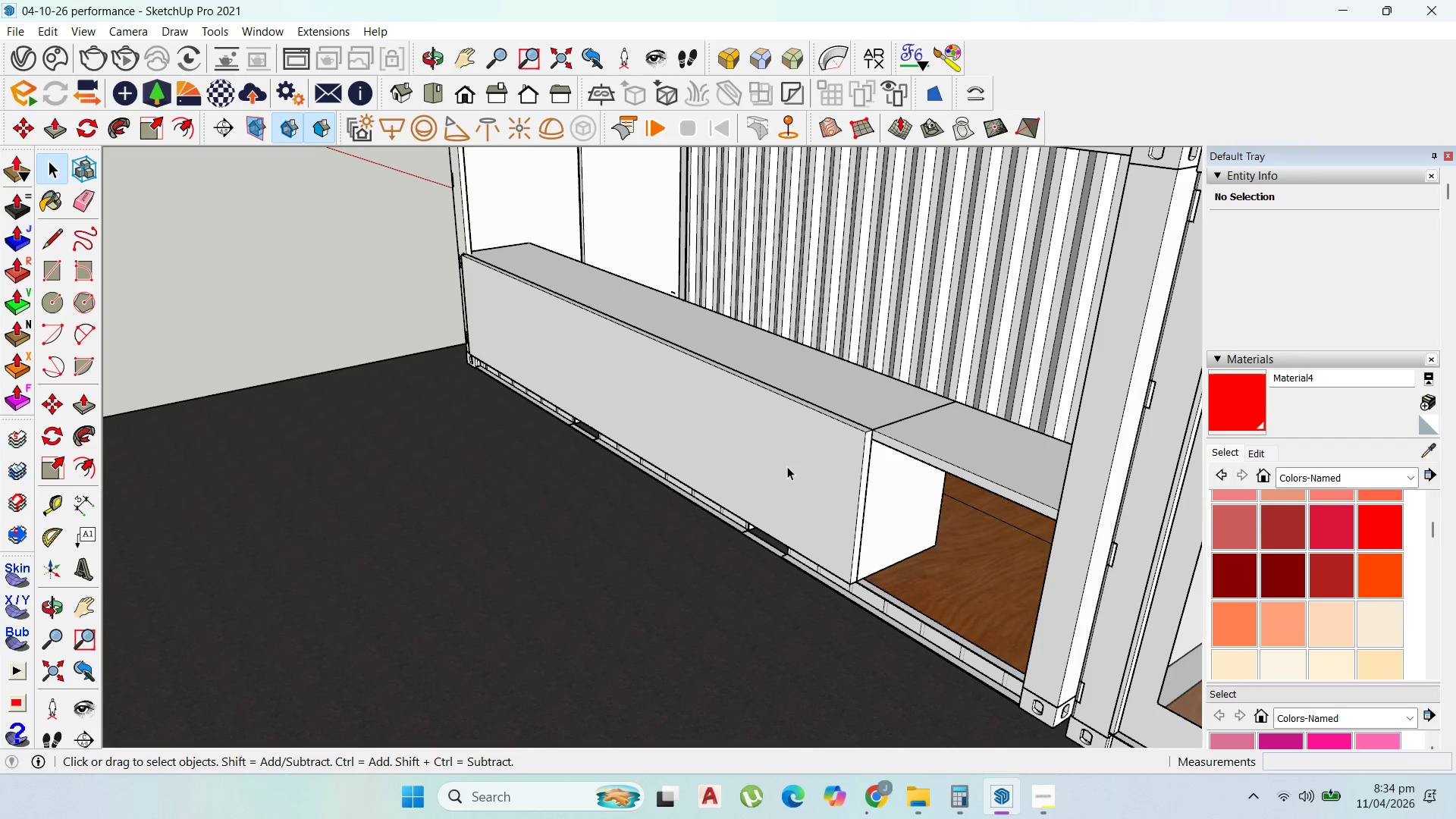 
left_click([20, 431])
 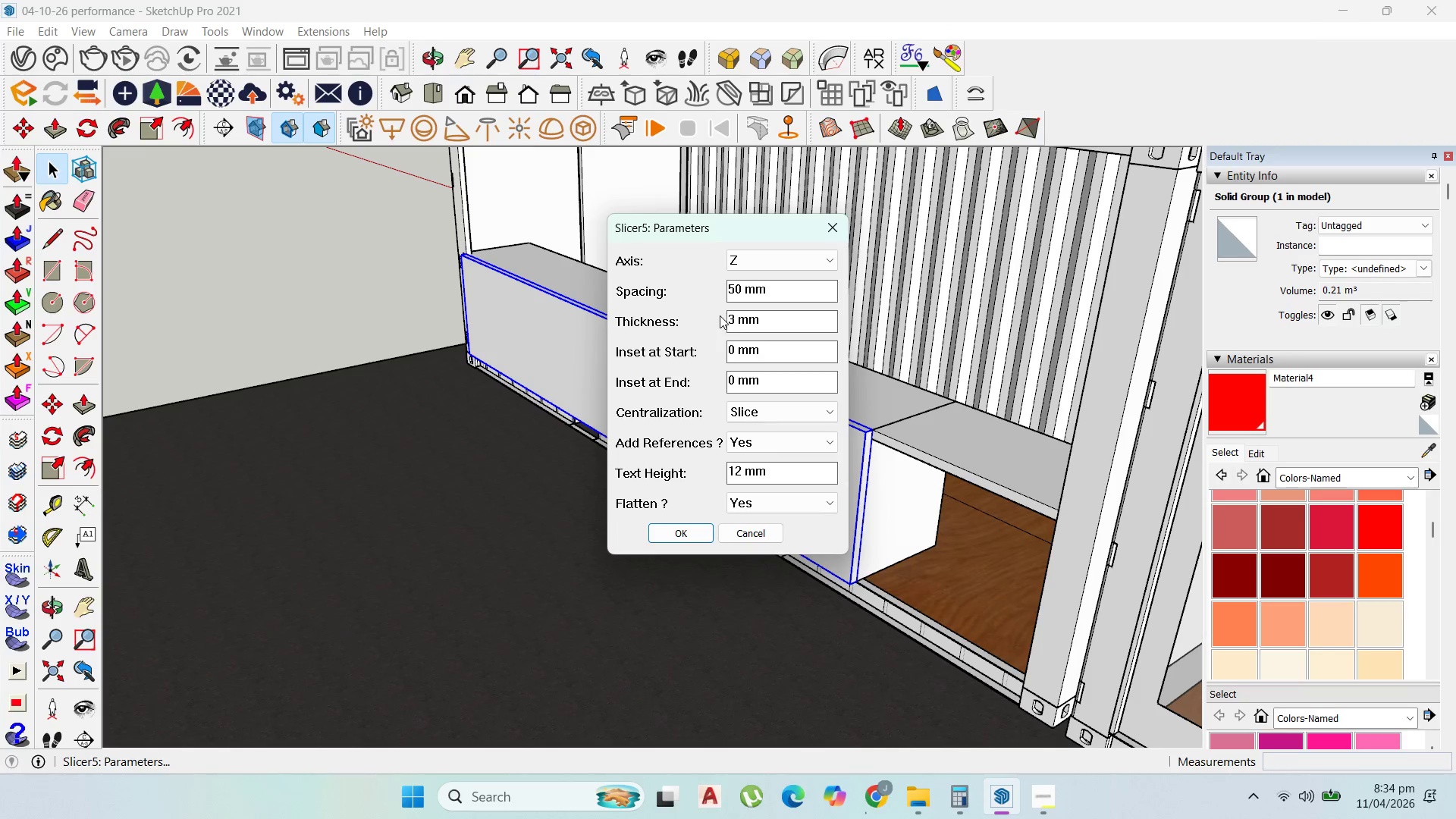 
left_click_drag(start_coordinate=[734, 317], to_coordinate=[706, 318])
 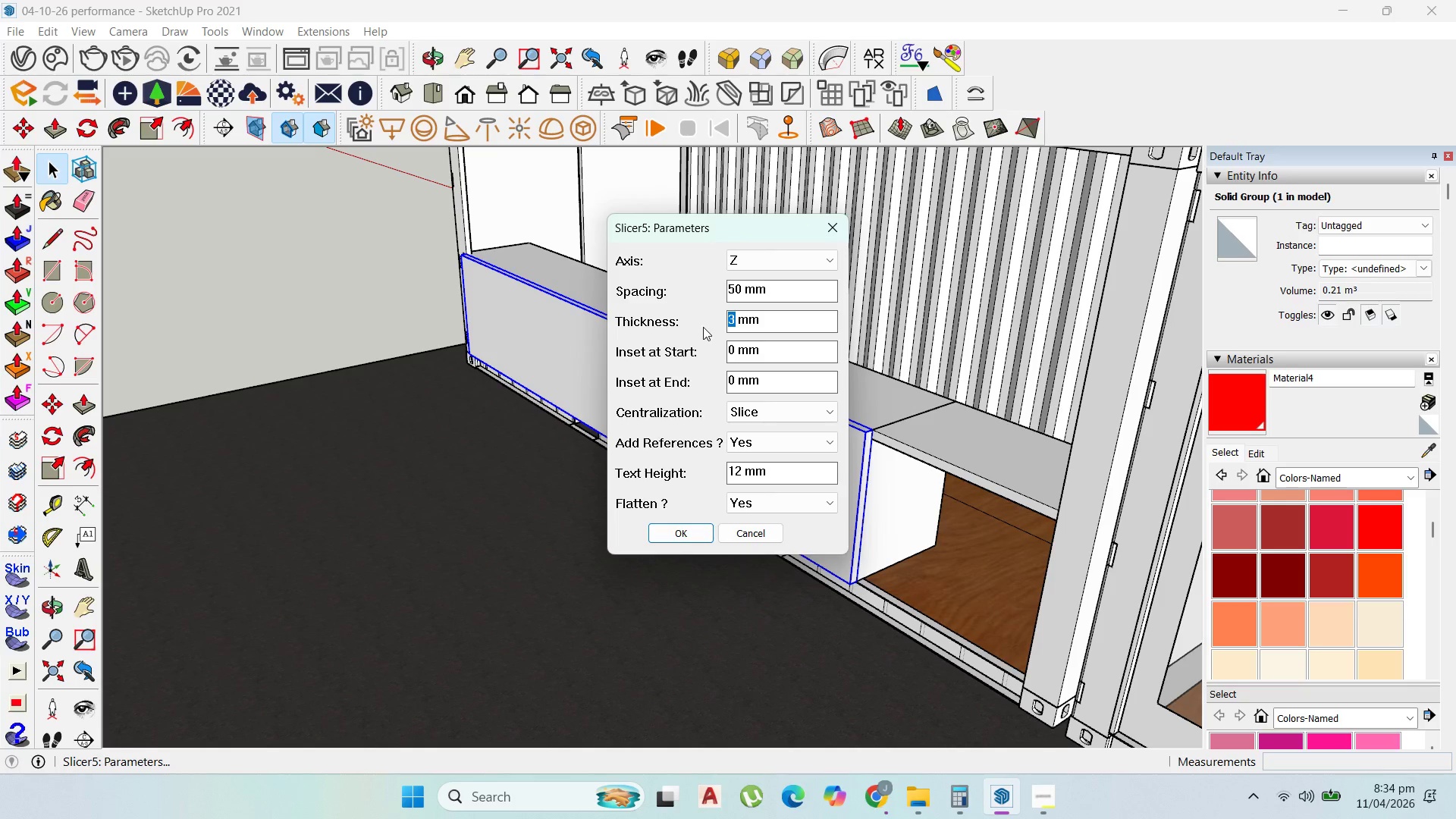 
key(5)
 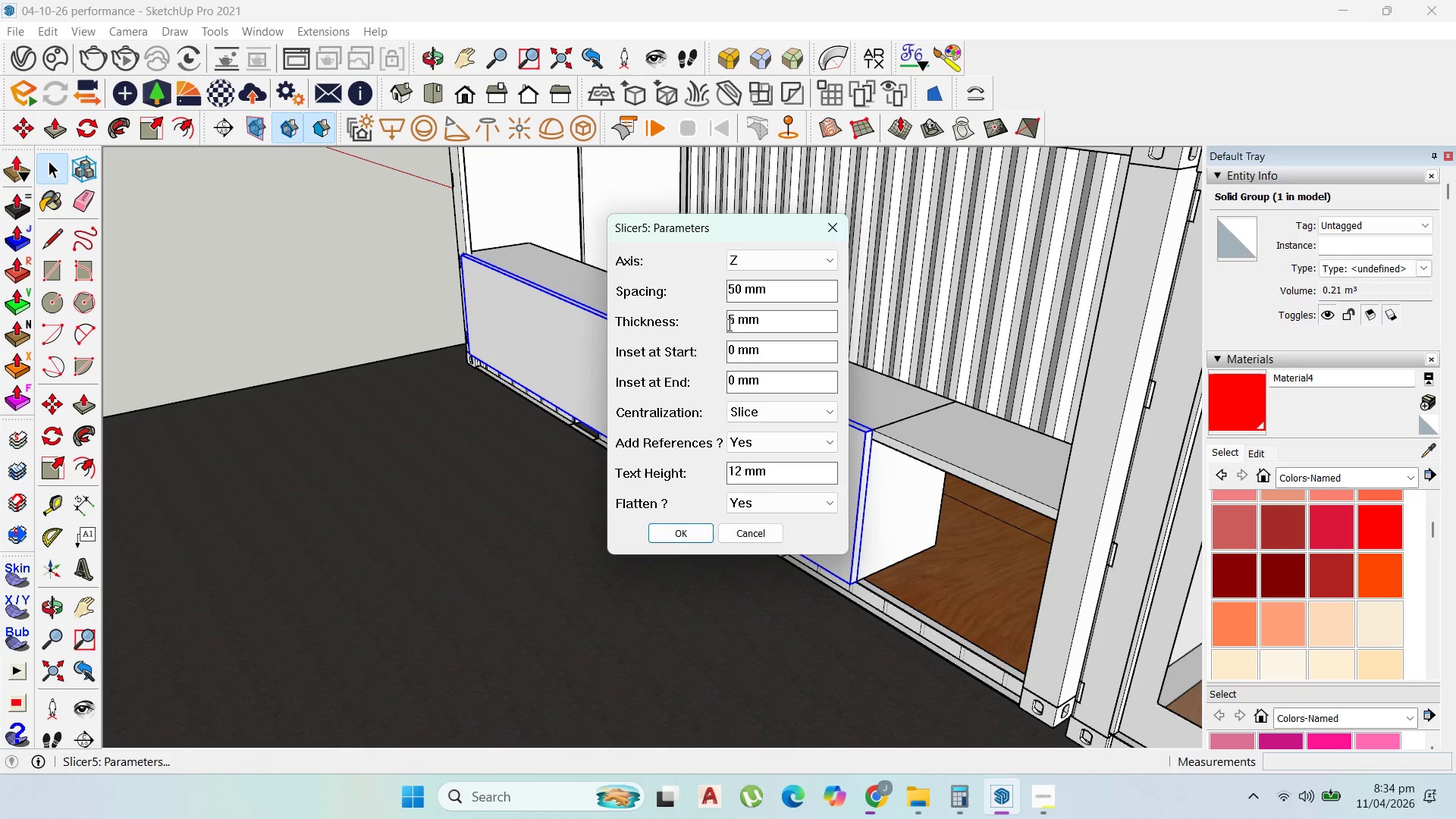 
type(00)
 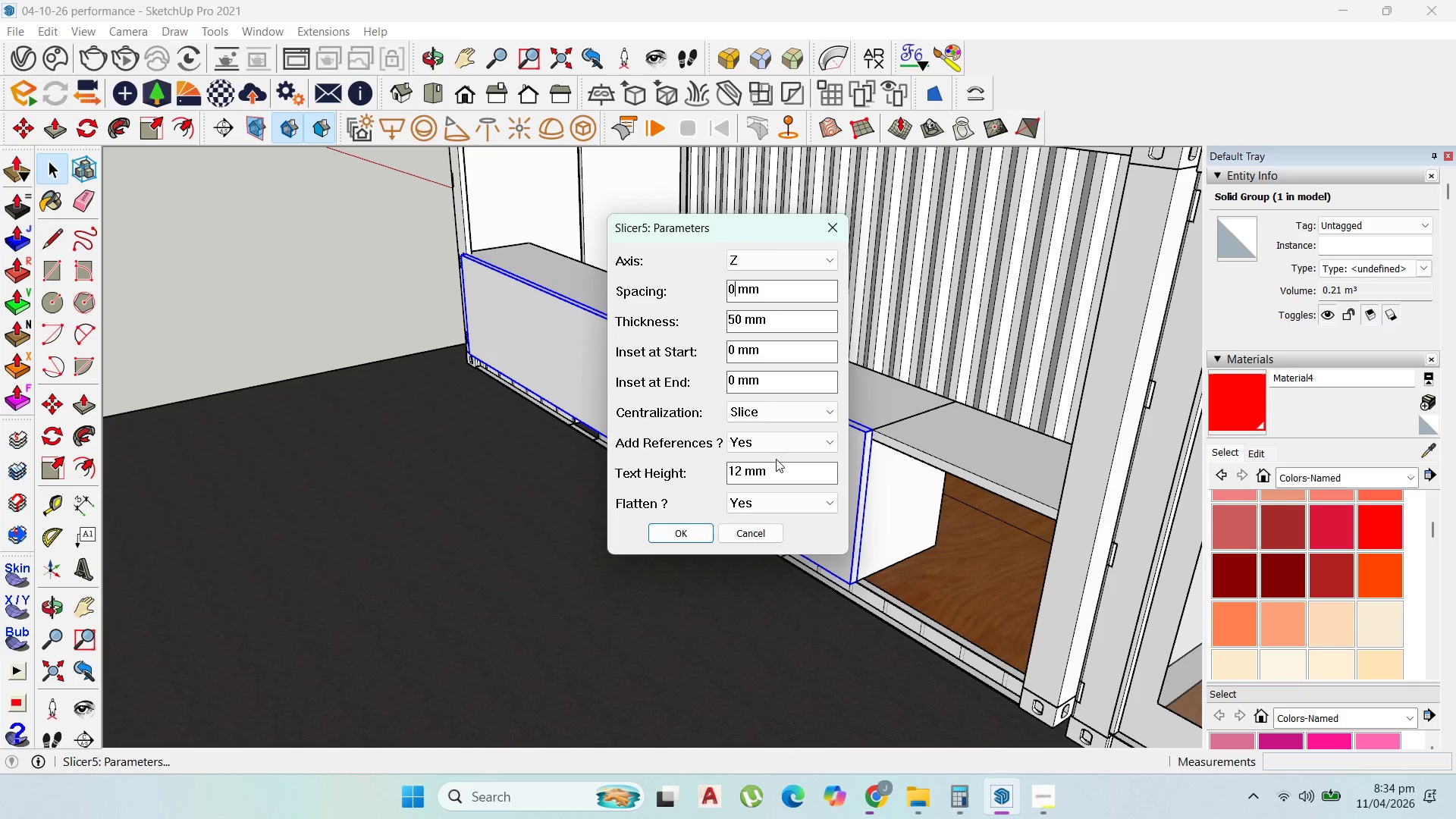 
left_click_drag(start_coordinate=[739, 294], to_coordinate=[713, 292])
 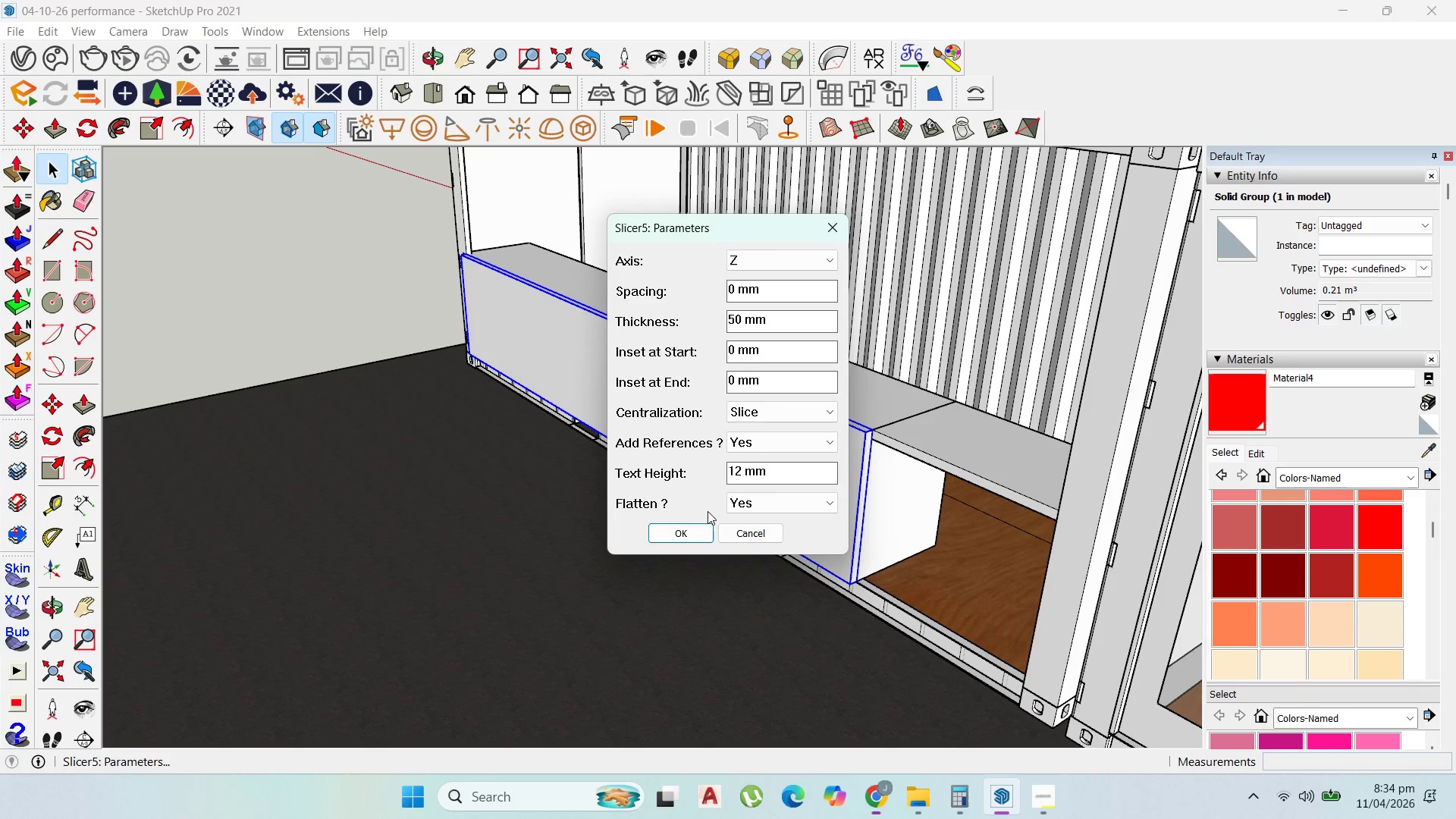 
left_click([692, 532])
 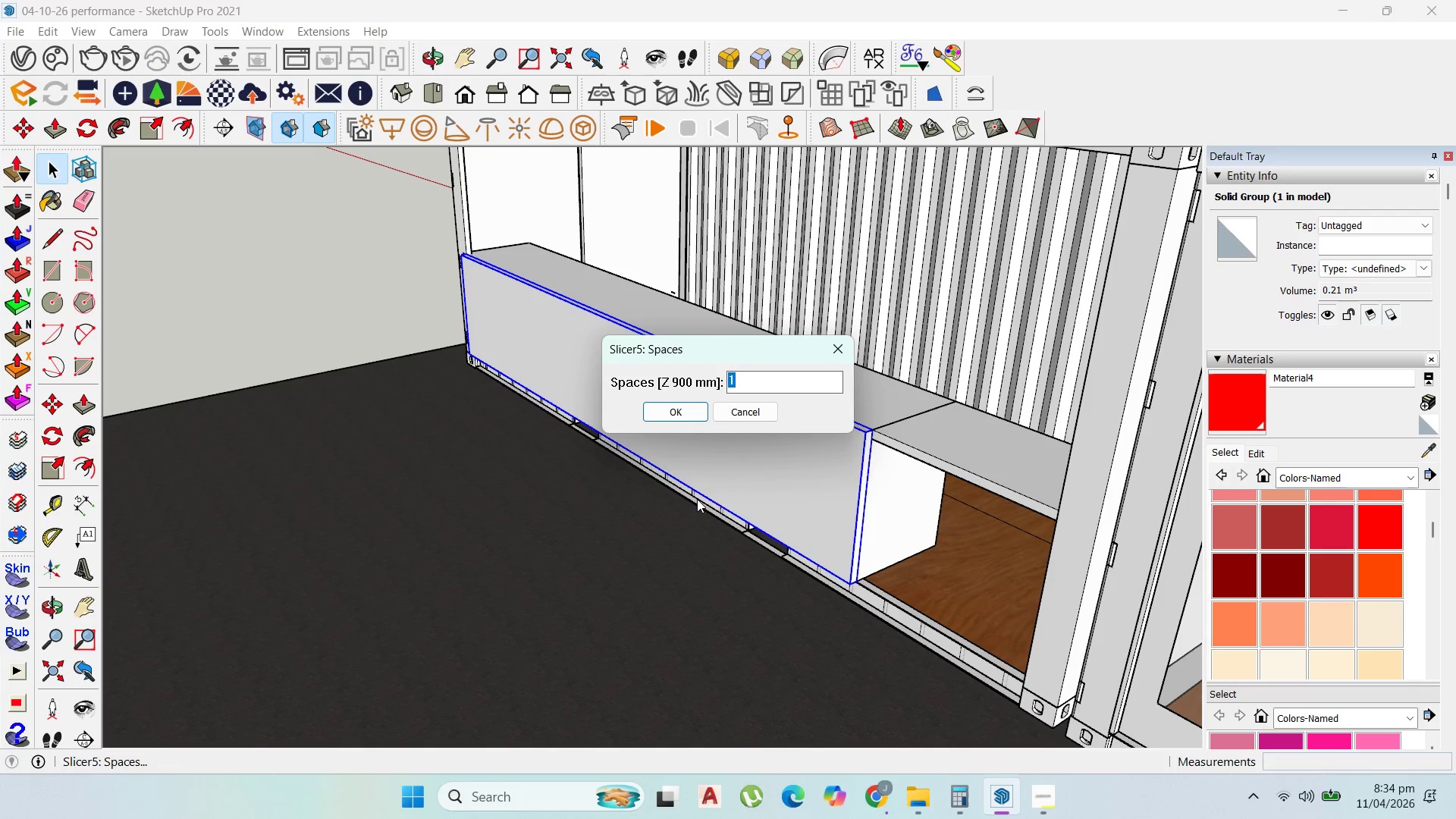 
key(Numpad5)
 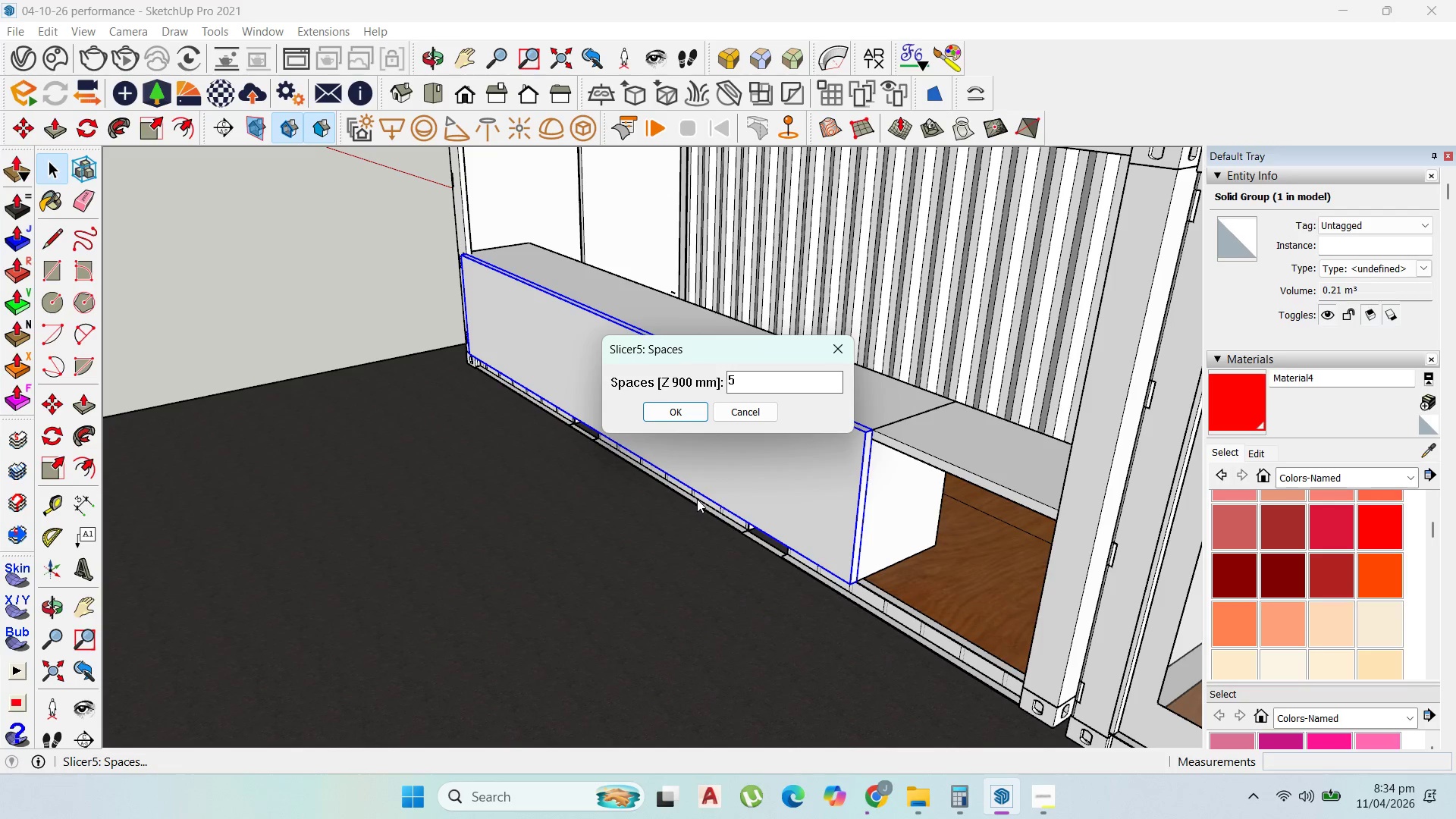 
key(Numpad0)
 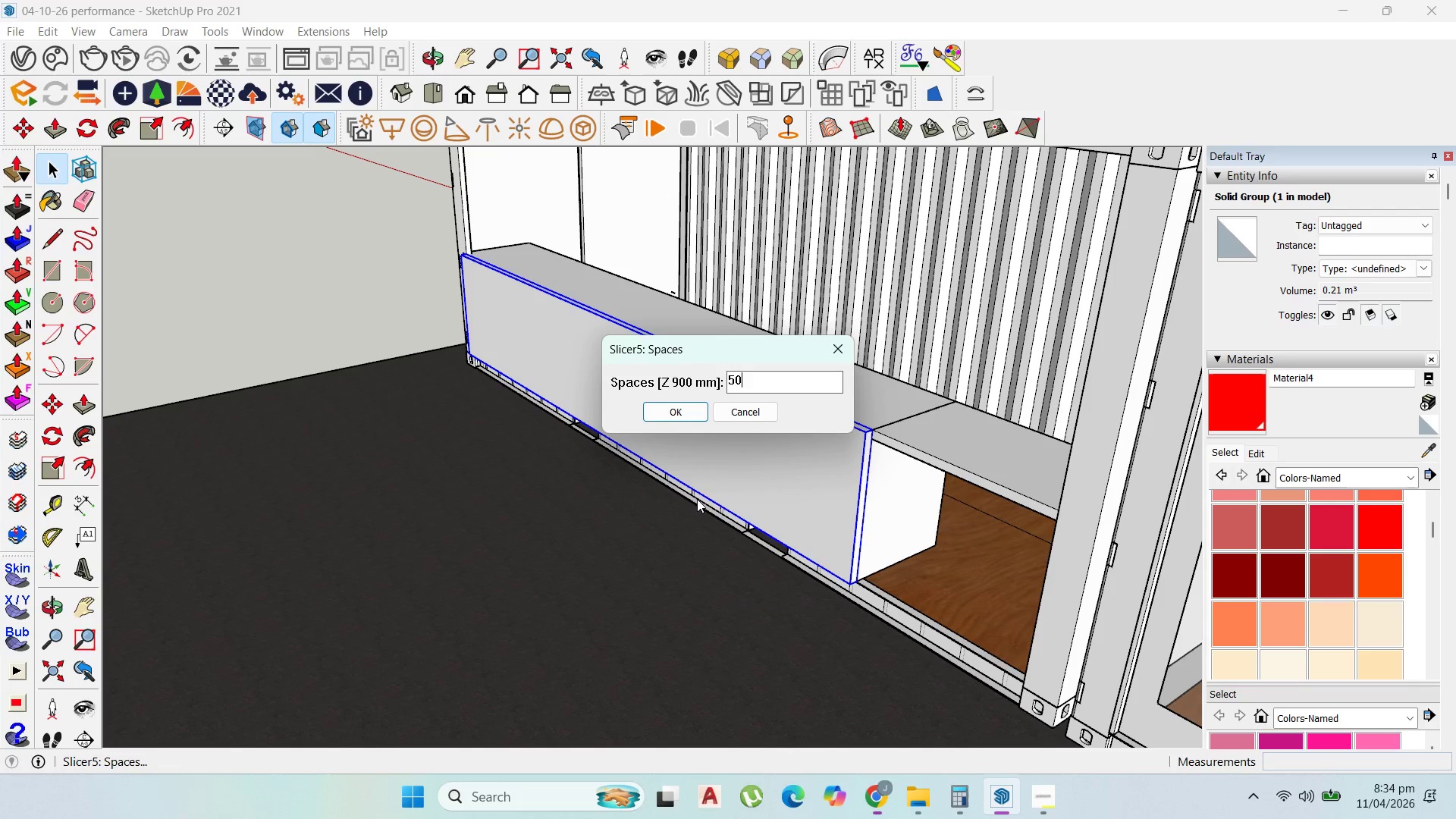 
key(Numpad0)
 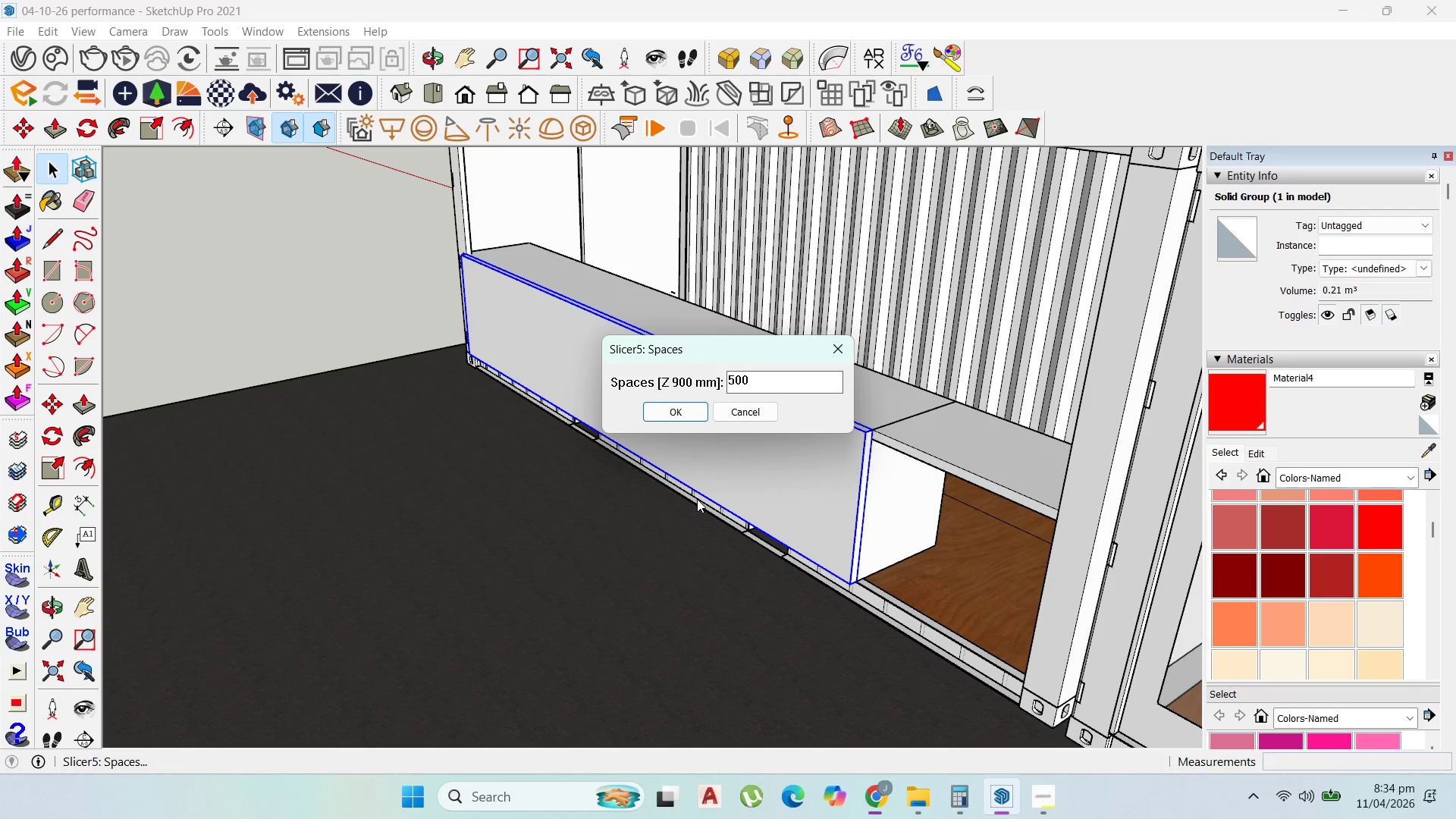 
hold_key(key=Backspace, duration=0.31)
 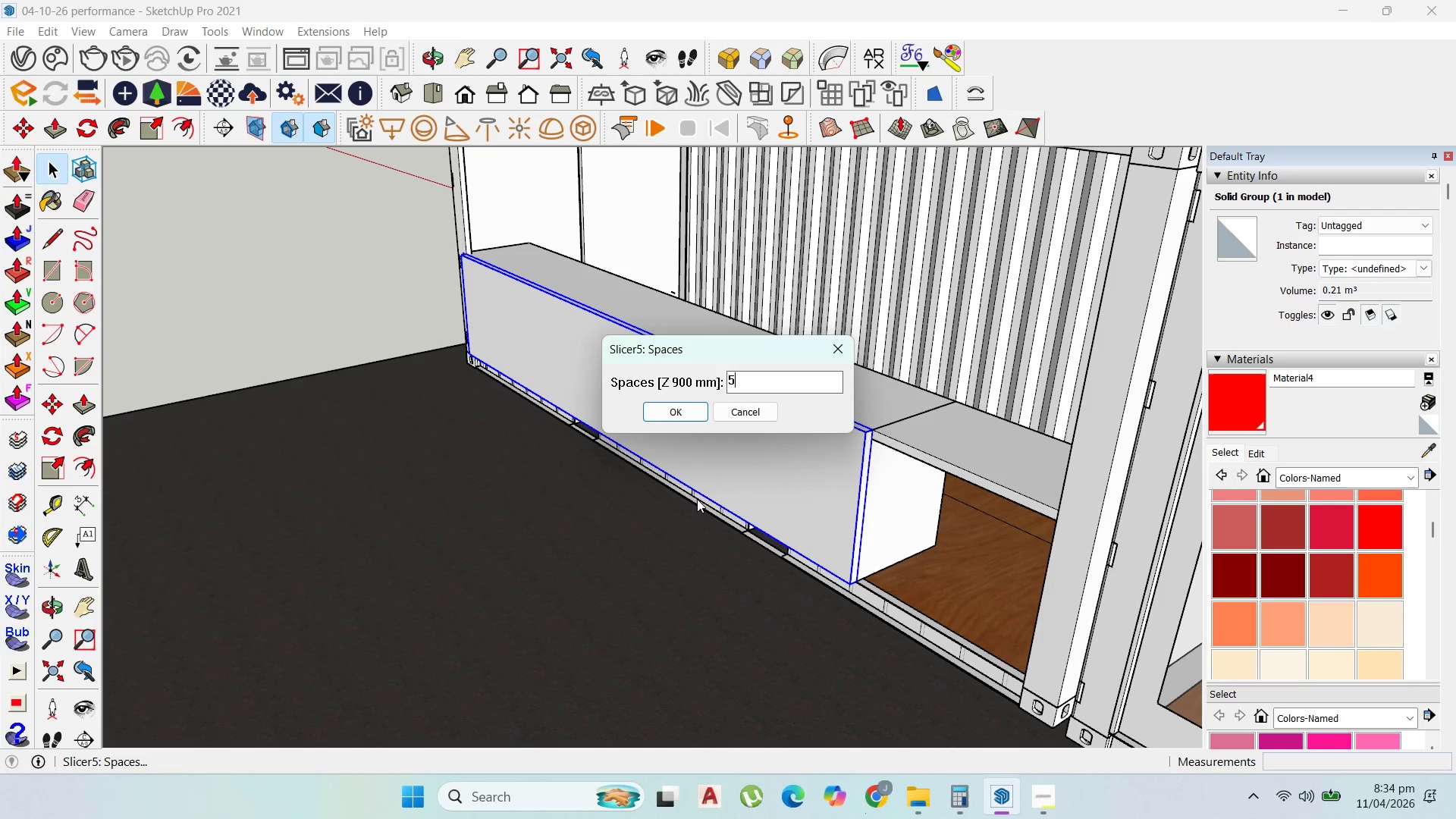 
key(Backspace)
 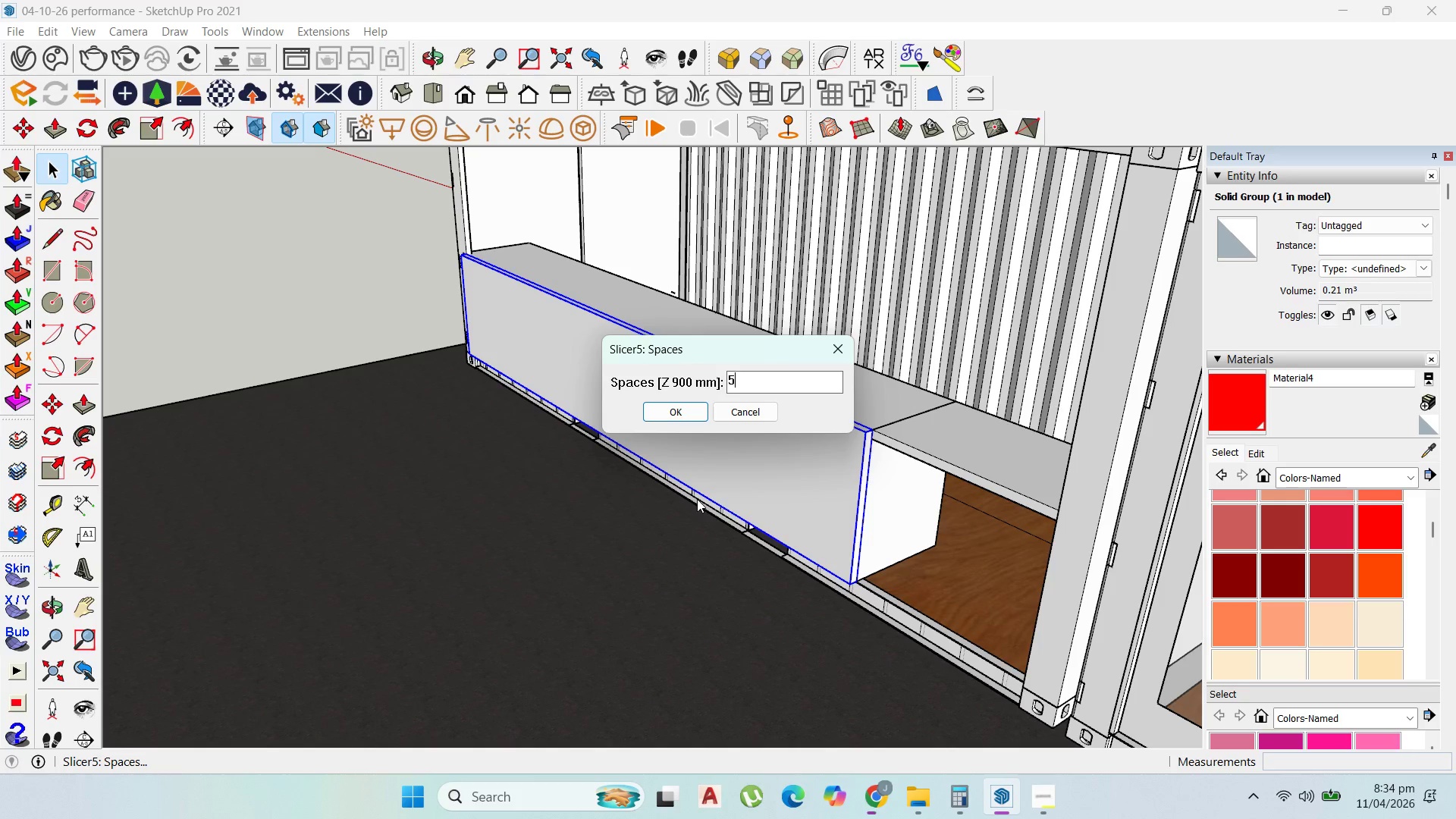 
key(Backspace)
 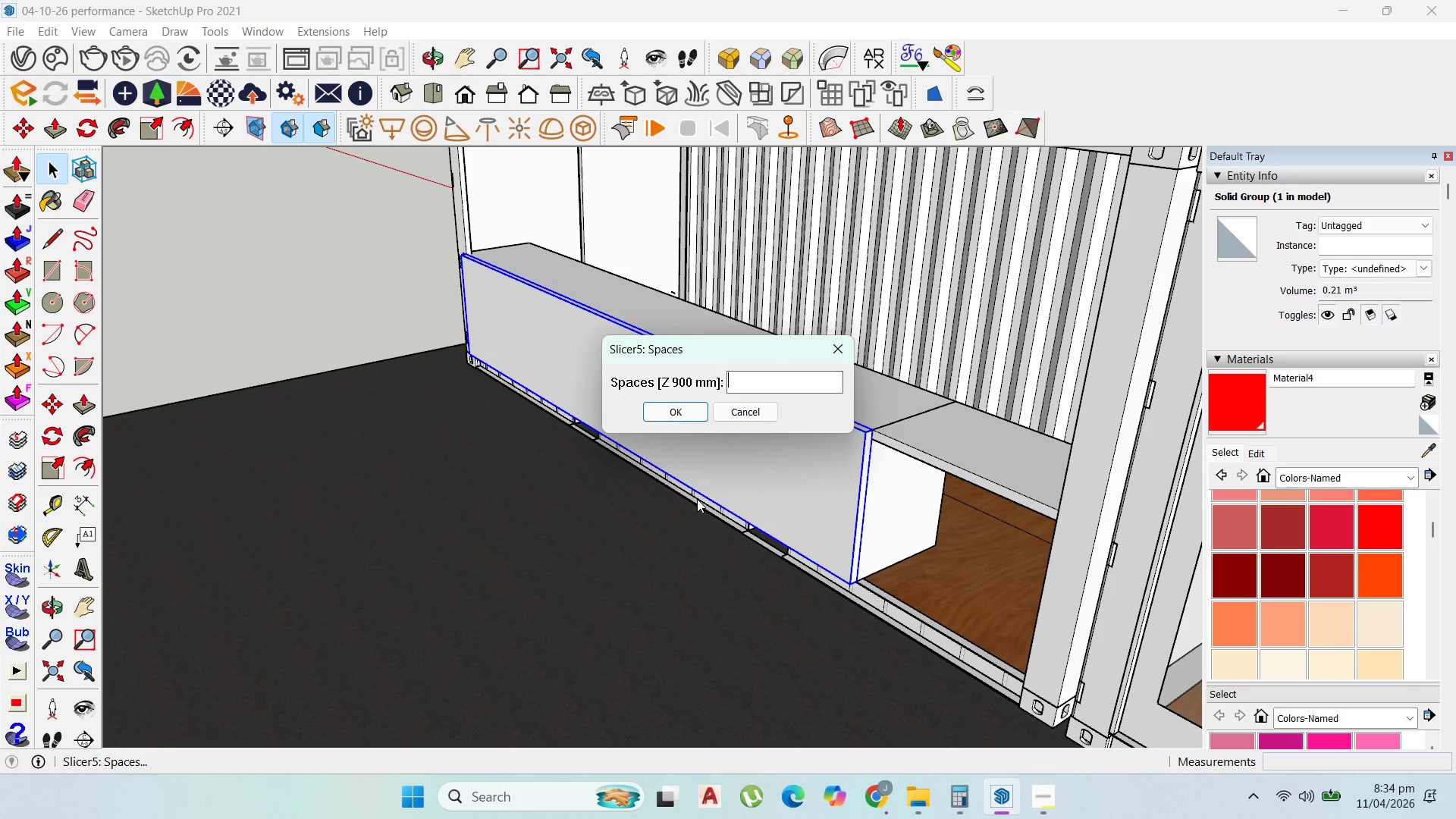 
key(Numpad5)
 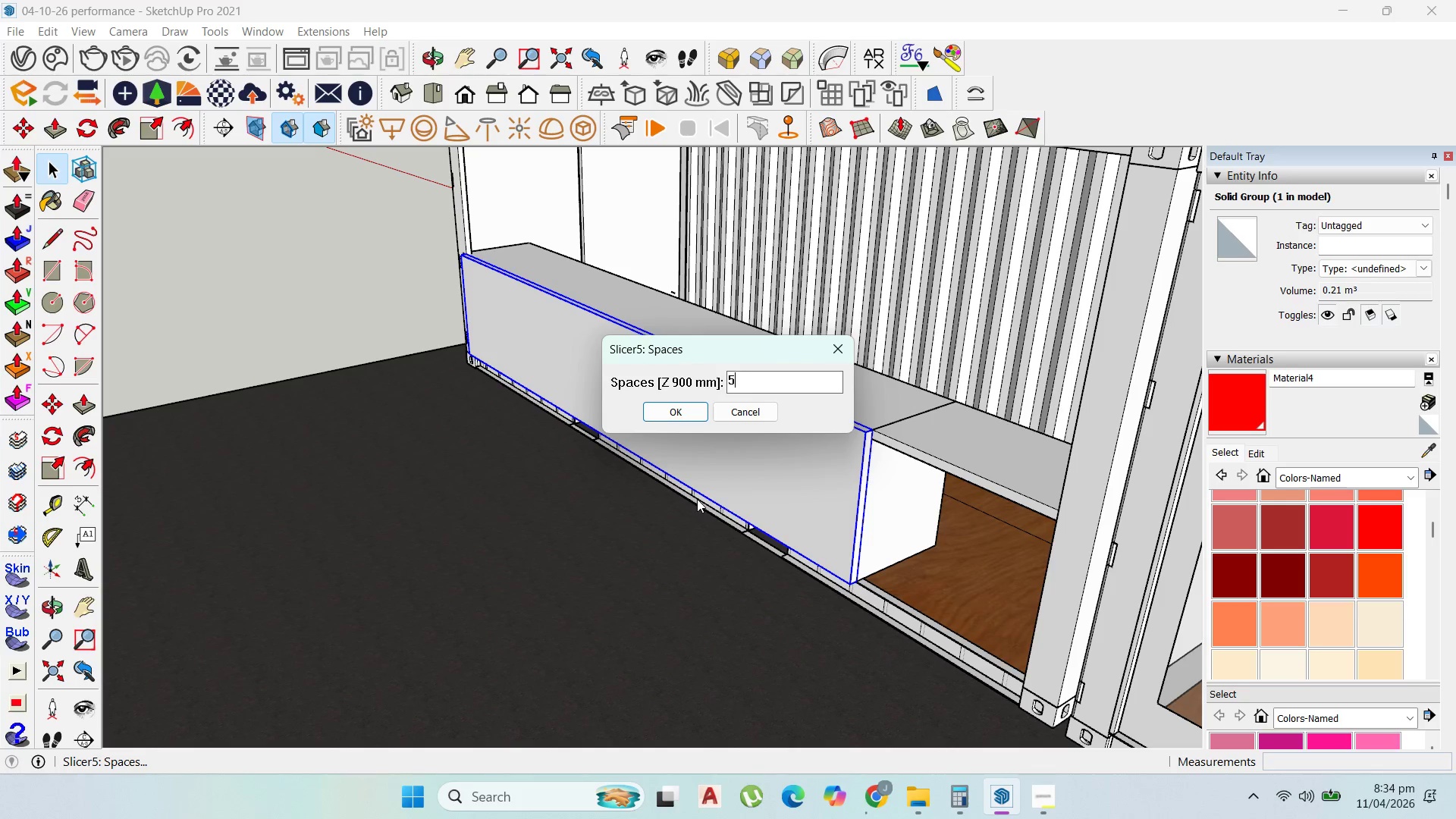 
key(Numpad0)
 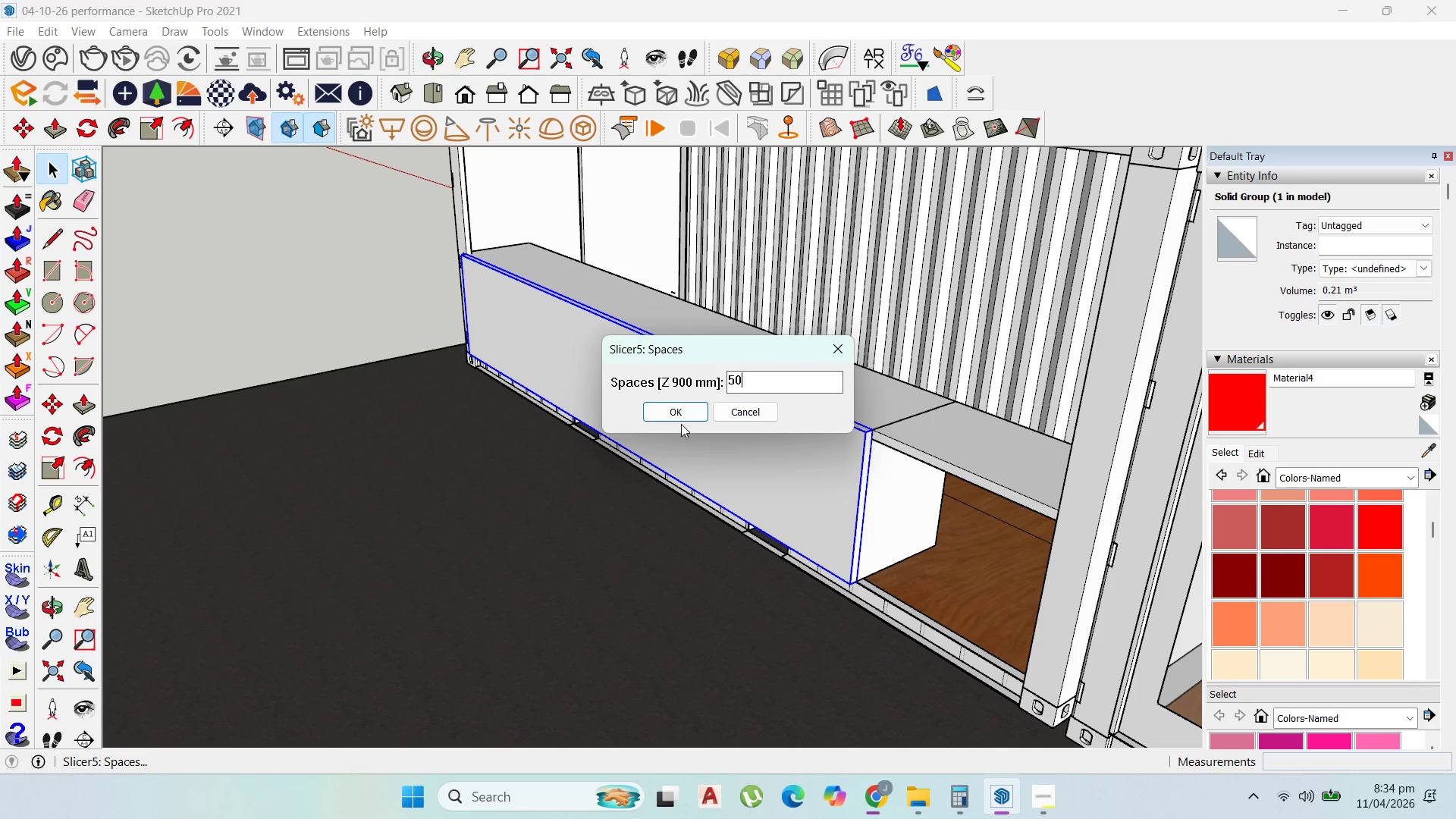 
left_click([679, 418])
 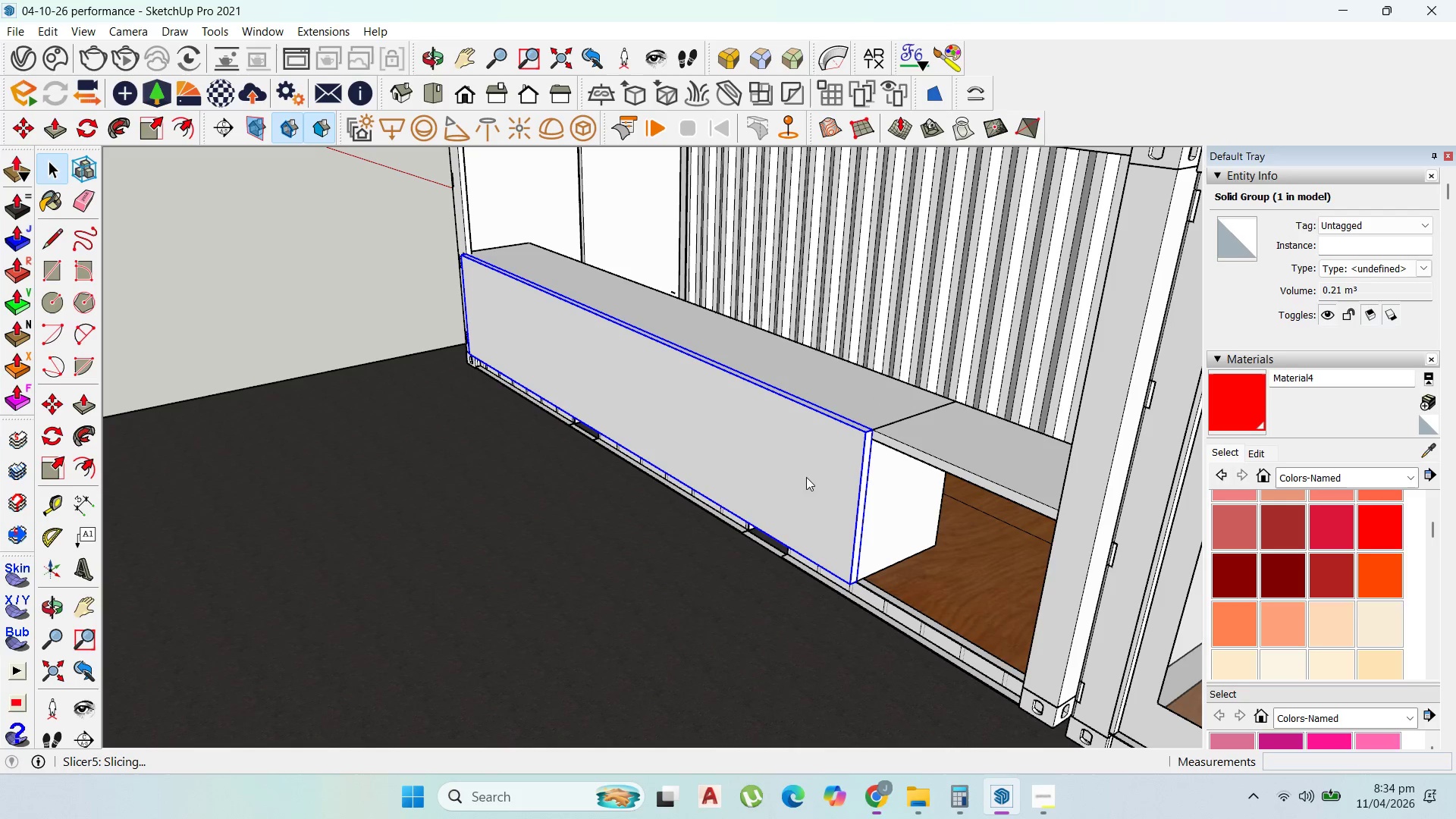 
scroll: coordinate [877, 488], scroll_direction: down, amount: 5.0
 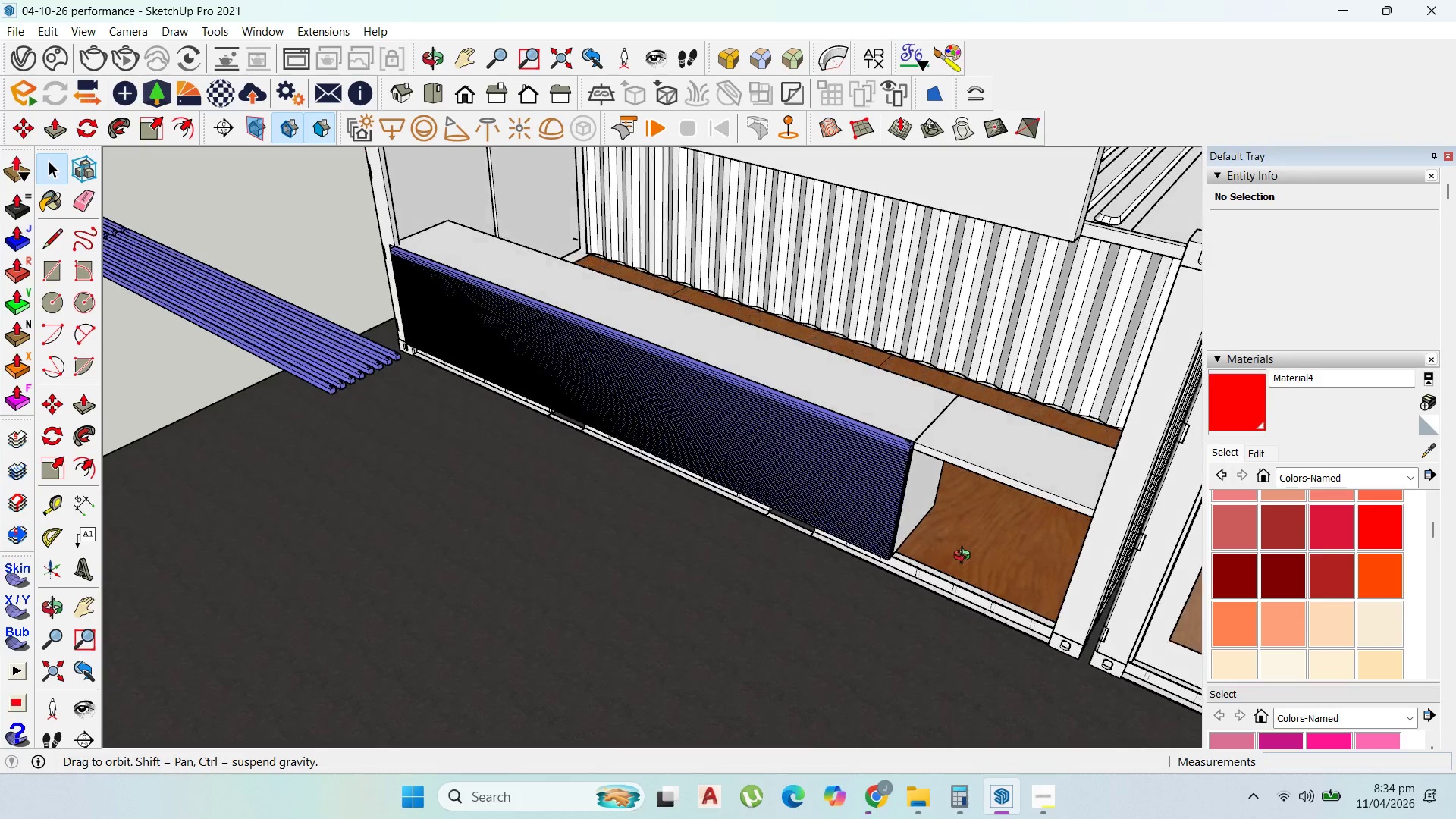 
scroll: coordinate [892, 493], scroll_direction: up, amount: 4.0
 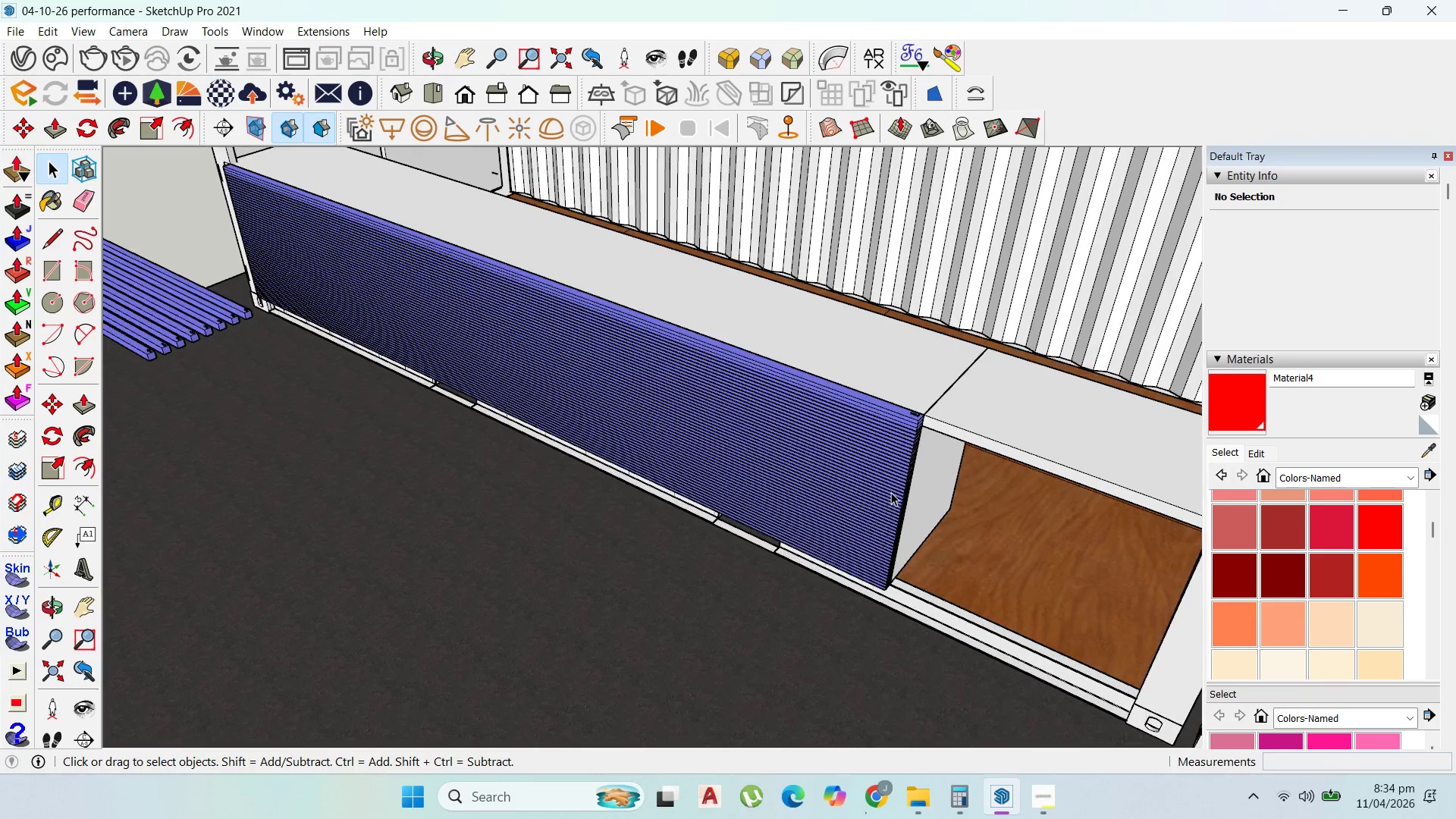 
key(Control+Z)
 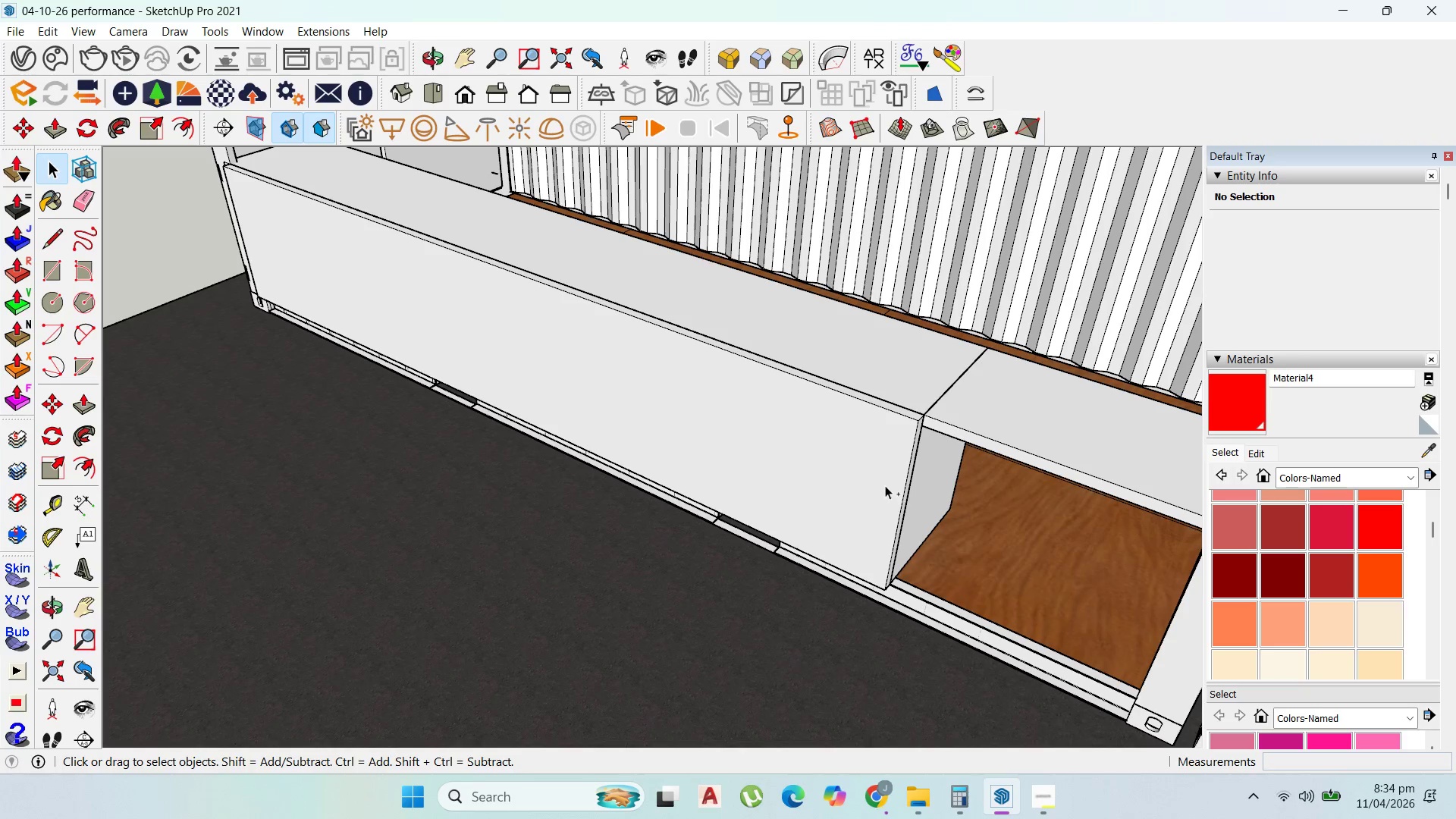 
left_click([885, 485])
 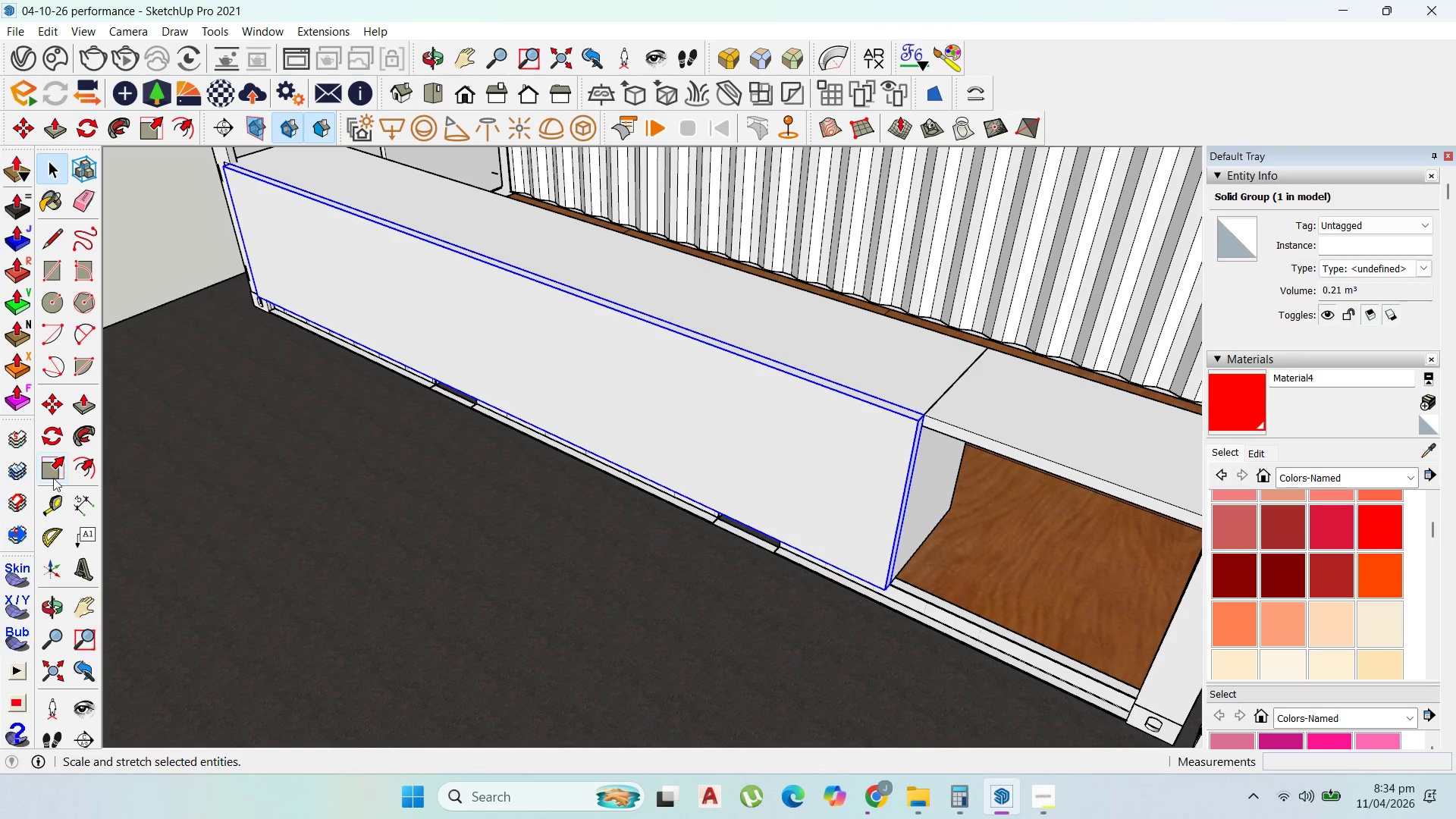 
left_click([20, 433])
 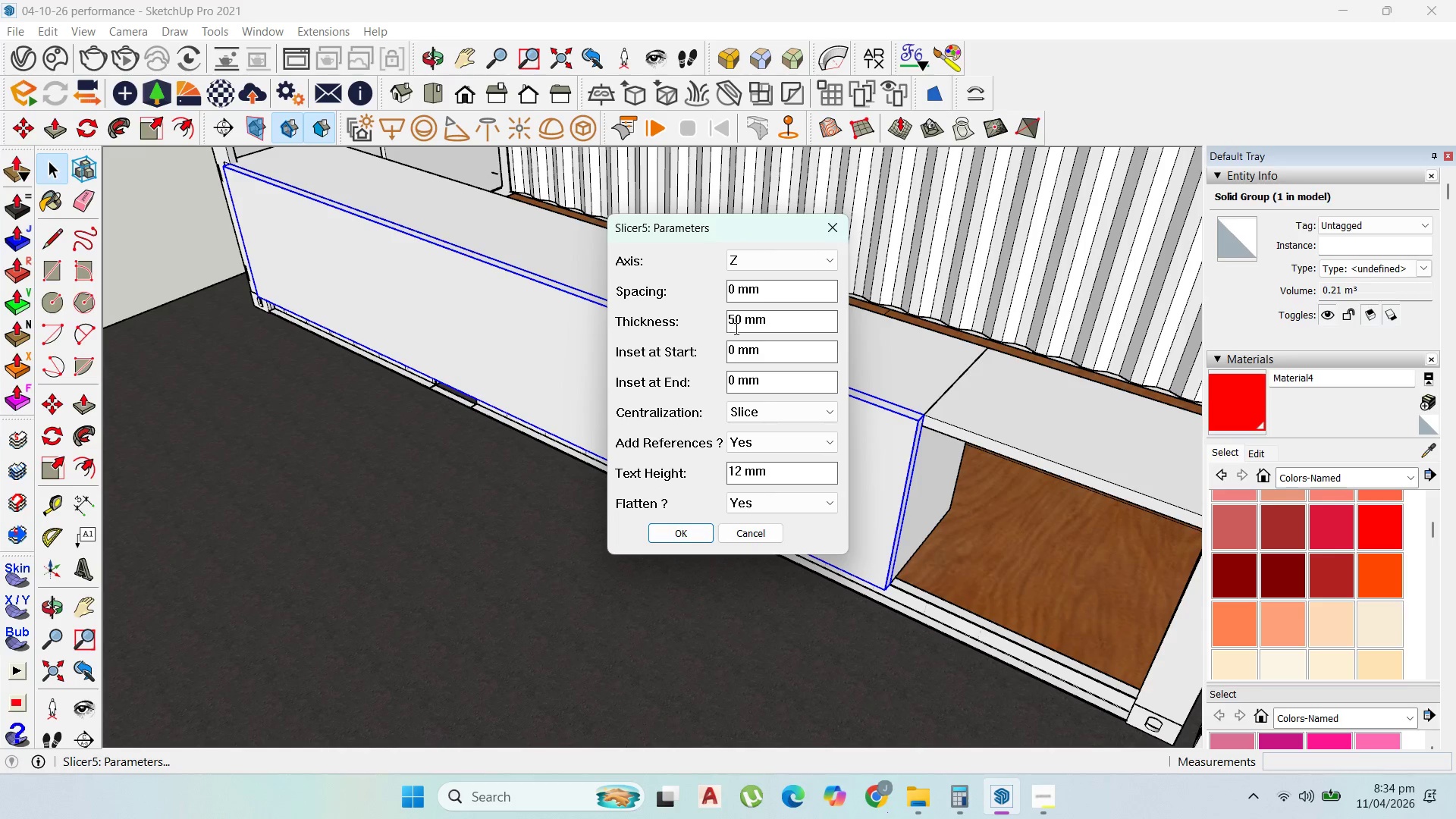 
left_click_drag(start_coordinate=[733, 325], to_coordinate=[719, 320])
 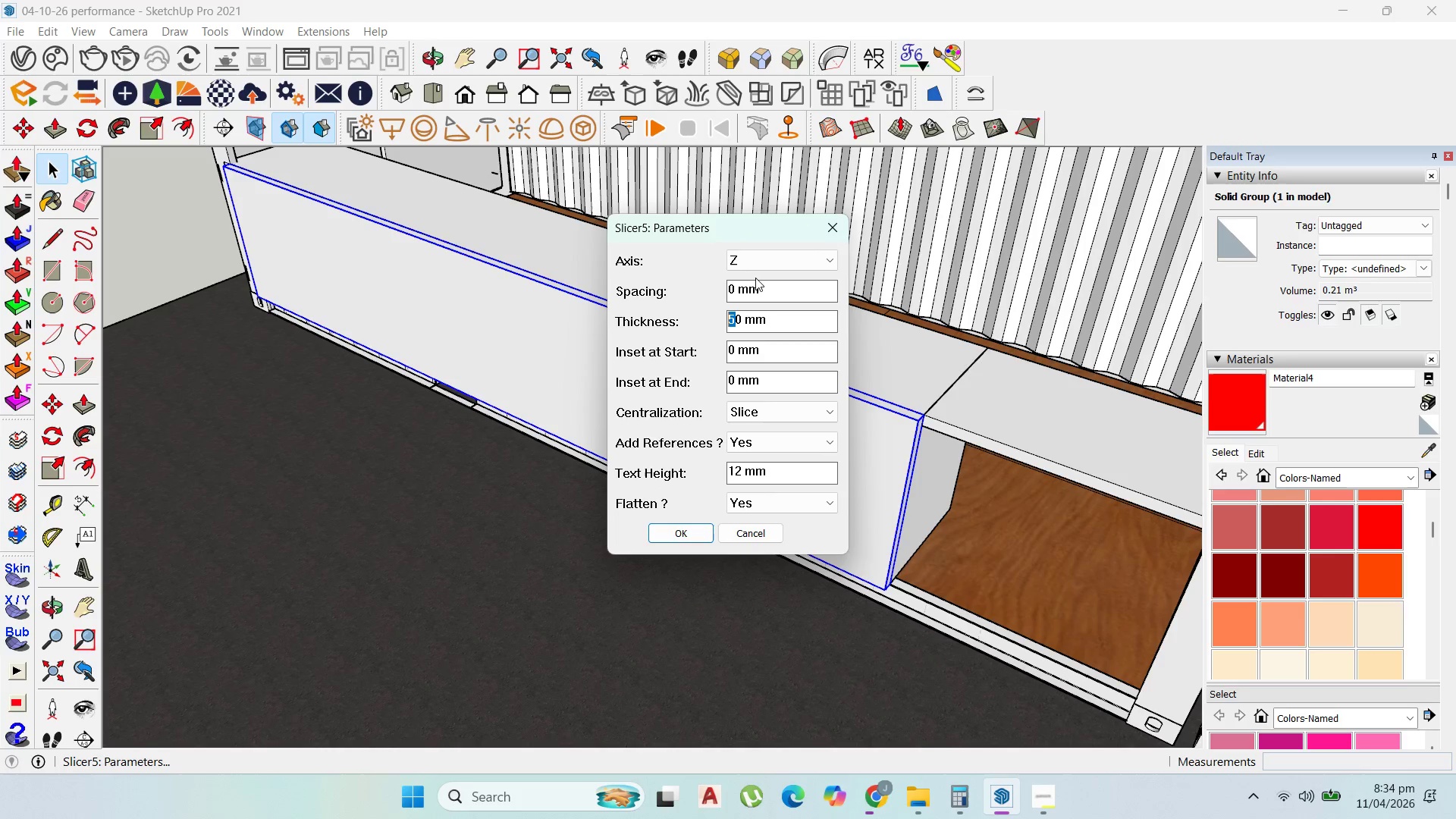 
left_click([763, 263])
 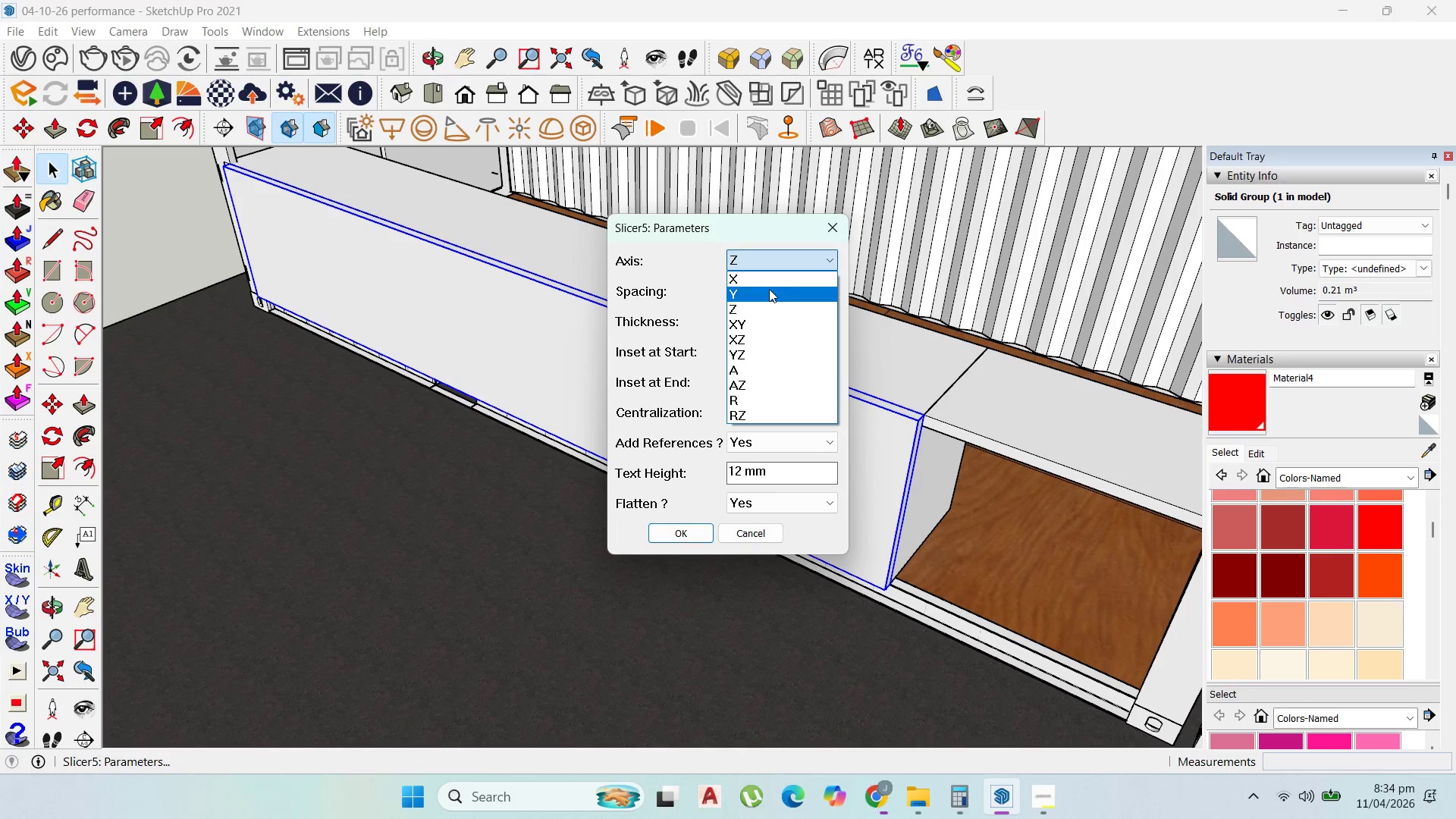 
left_click([769, 289])
 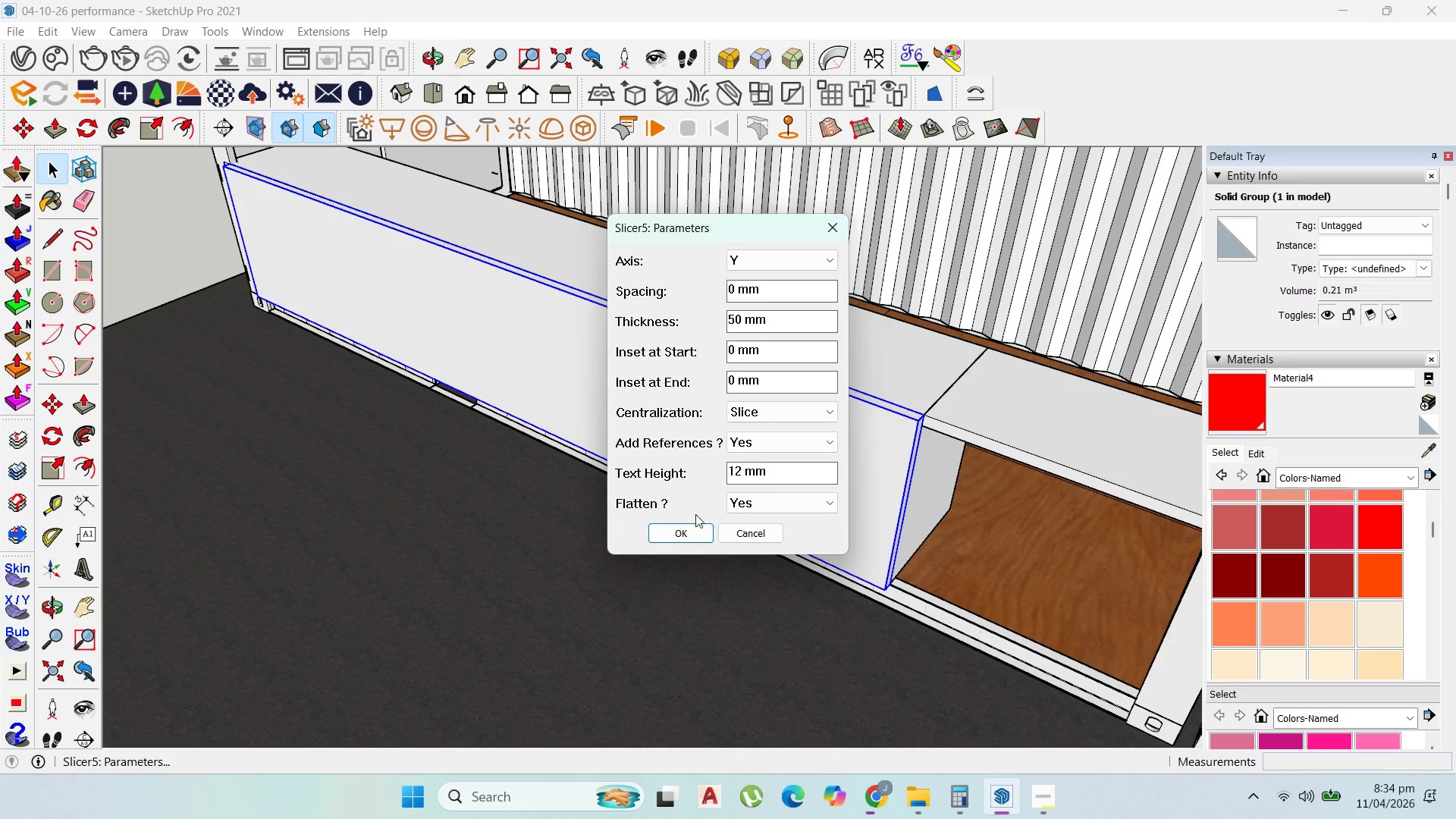 
left_click([690, 525])
 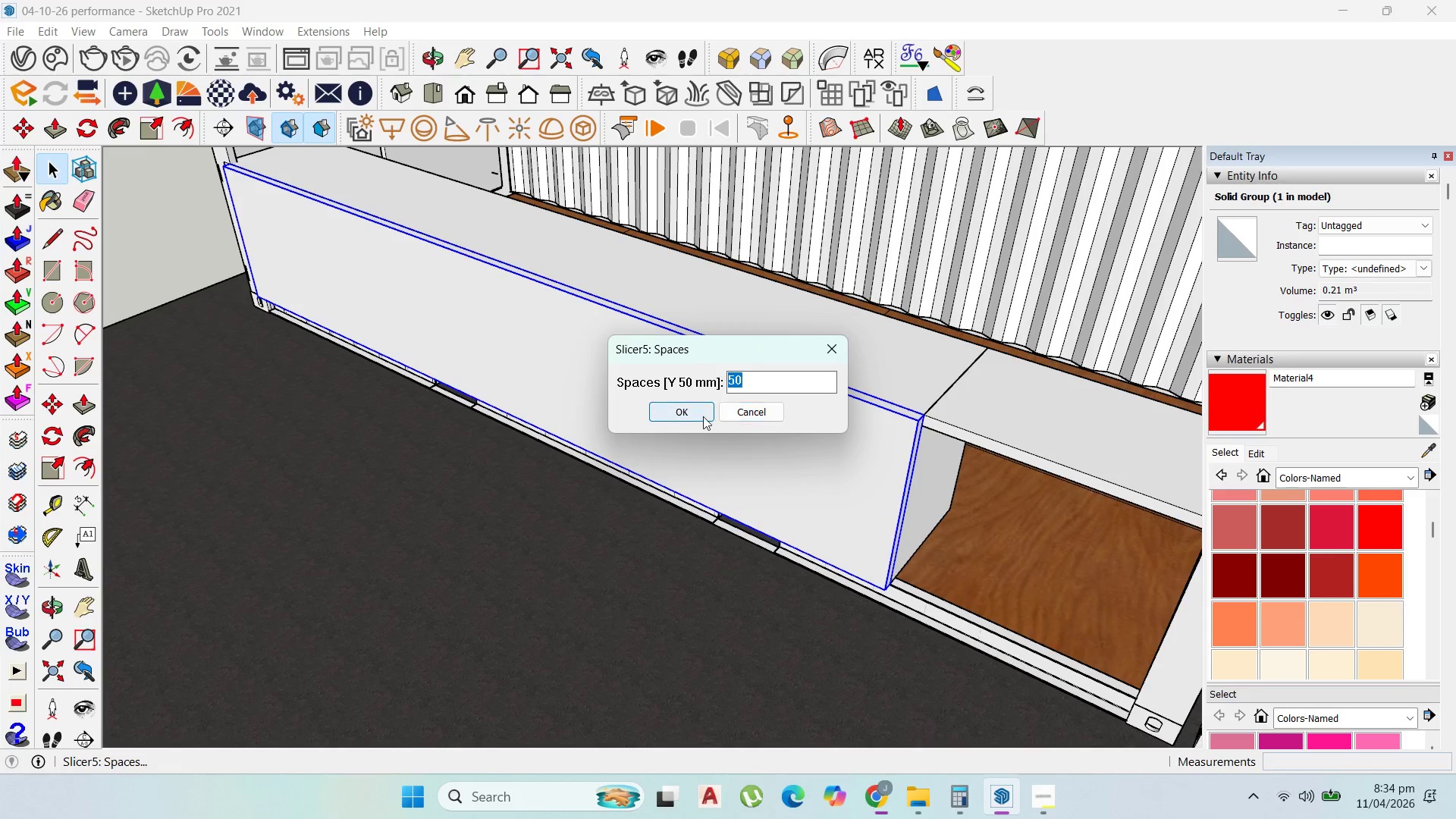 
left_click([688, 416])
 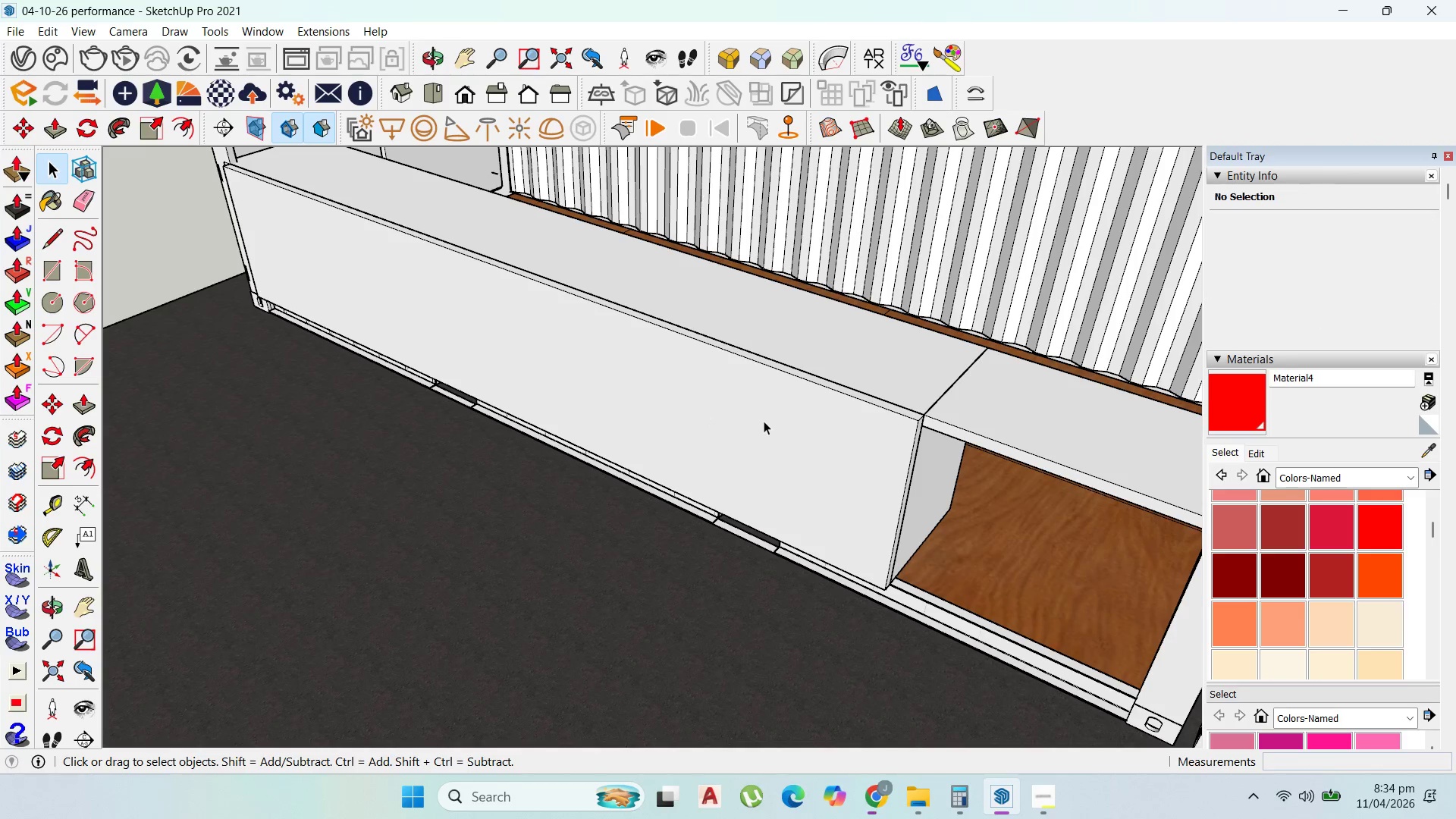 
scroll: coordinate [872, 438], scroll_direction: down, amount: 3.0
 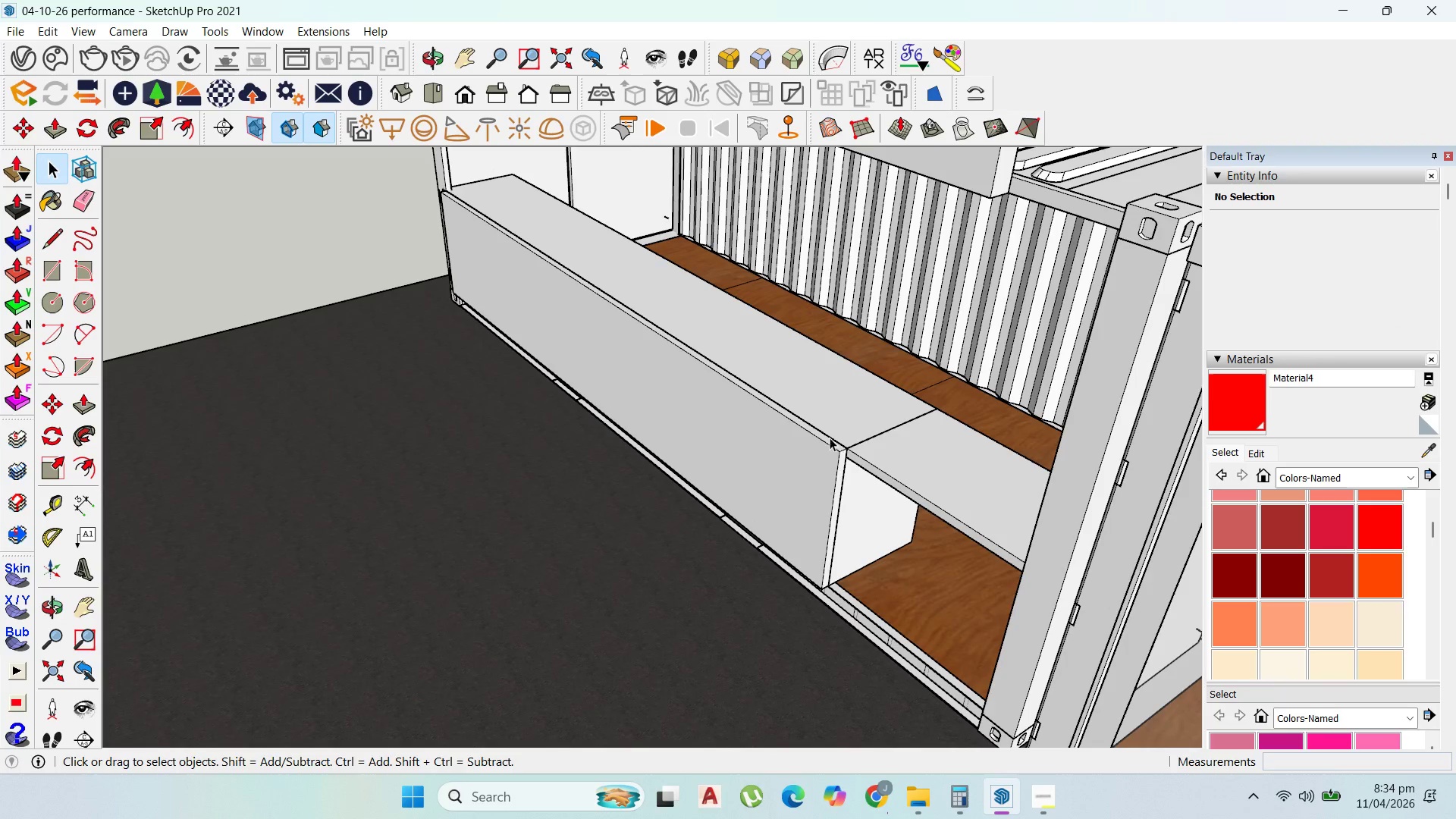 
left_click([839, 459])
 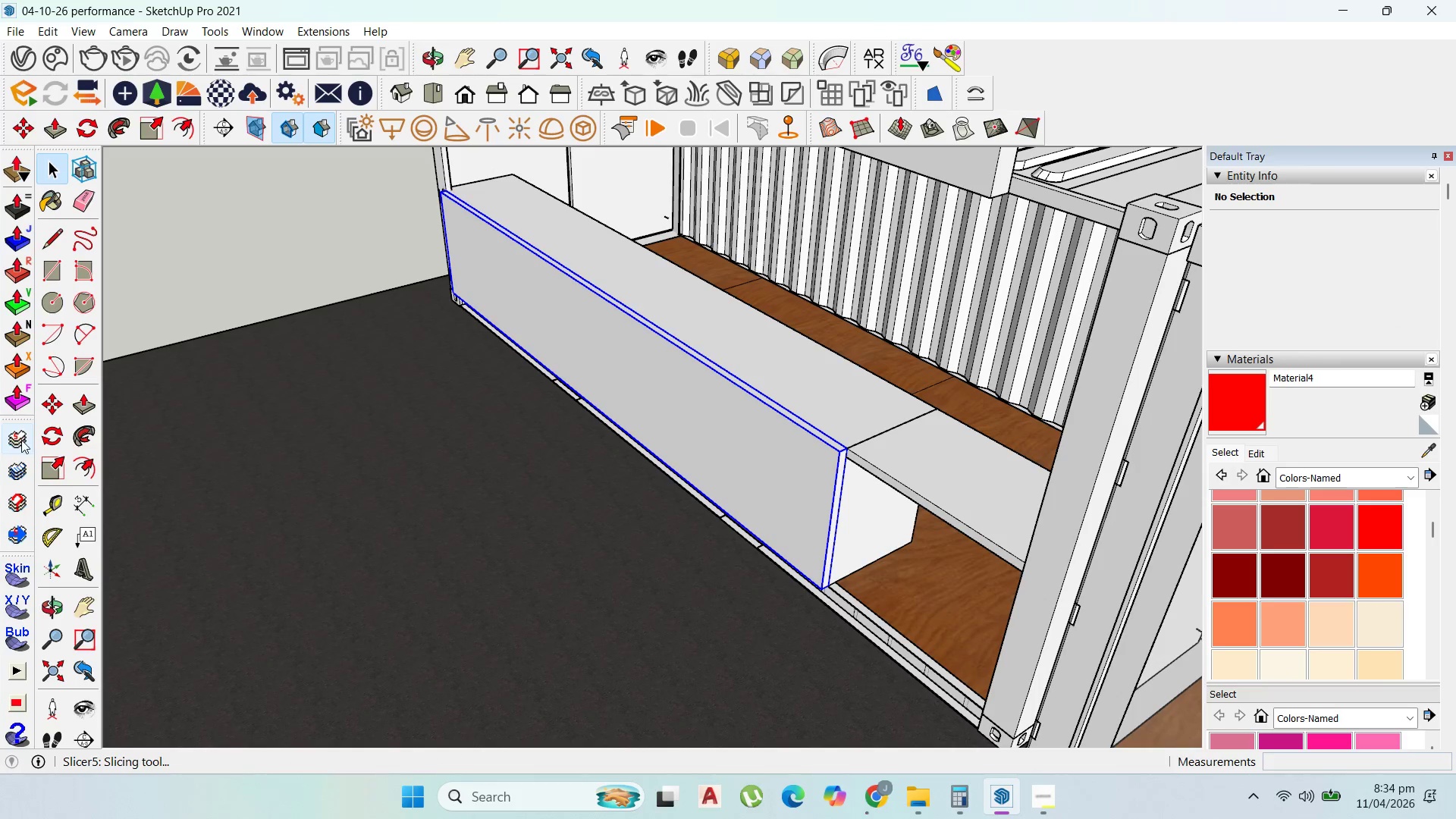 
left_click([22, 435])
 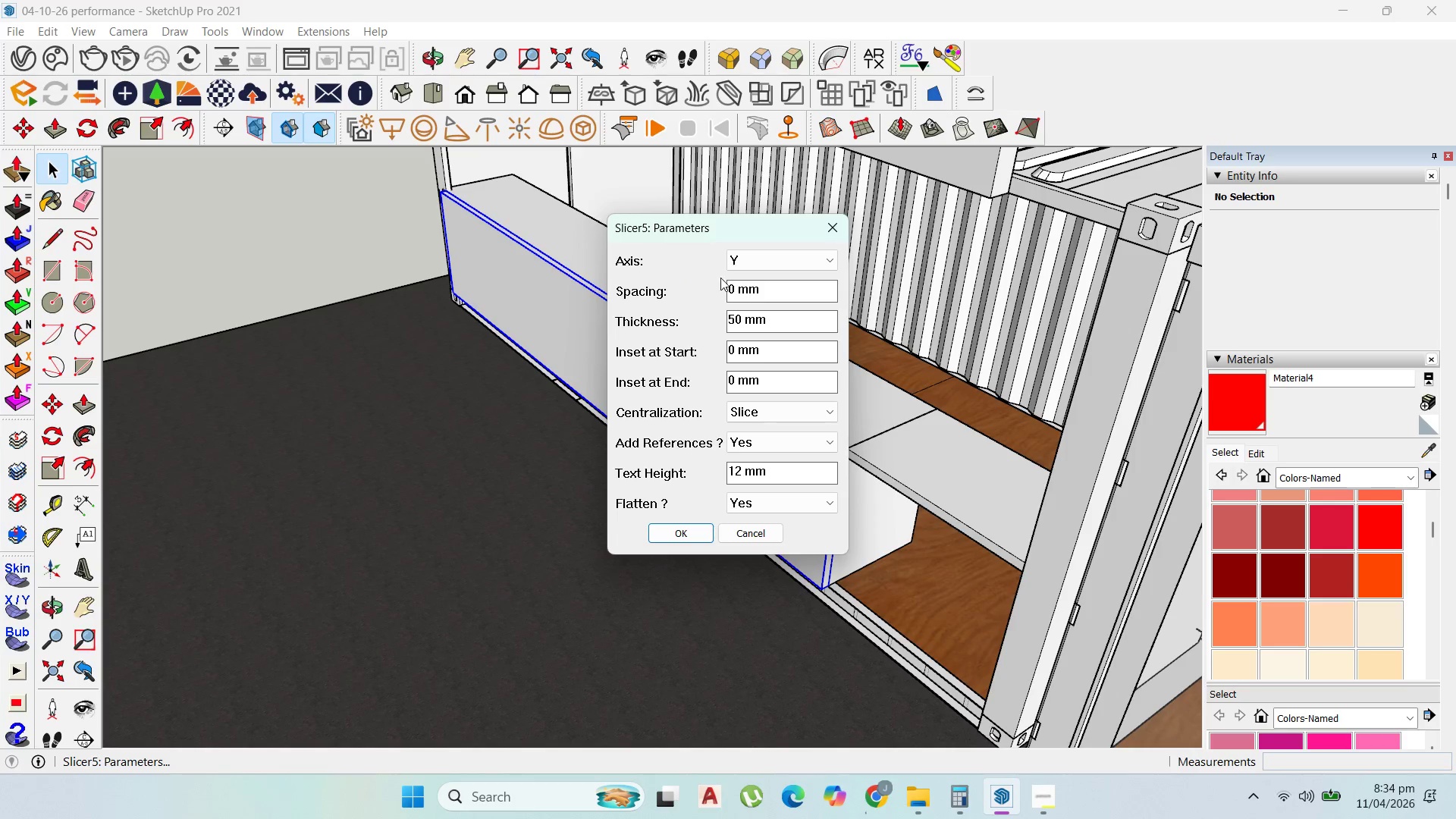 
left_click([732, 269])
 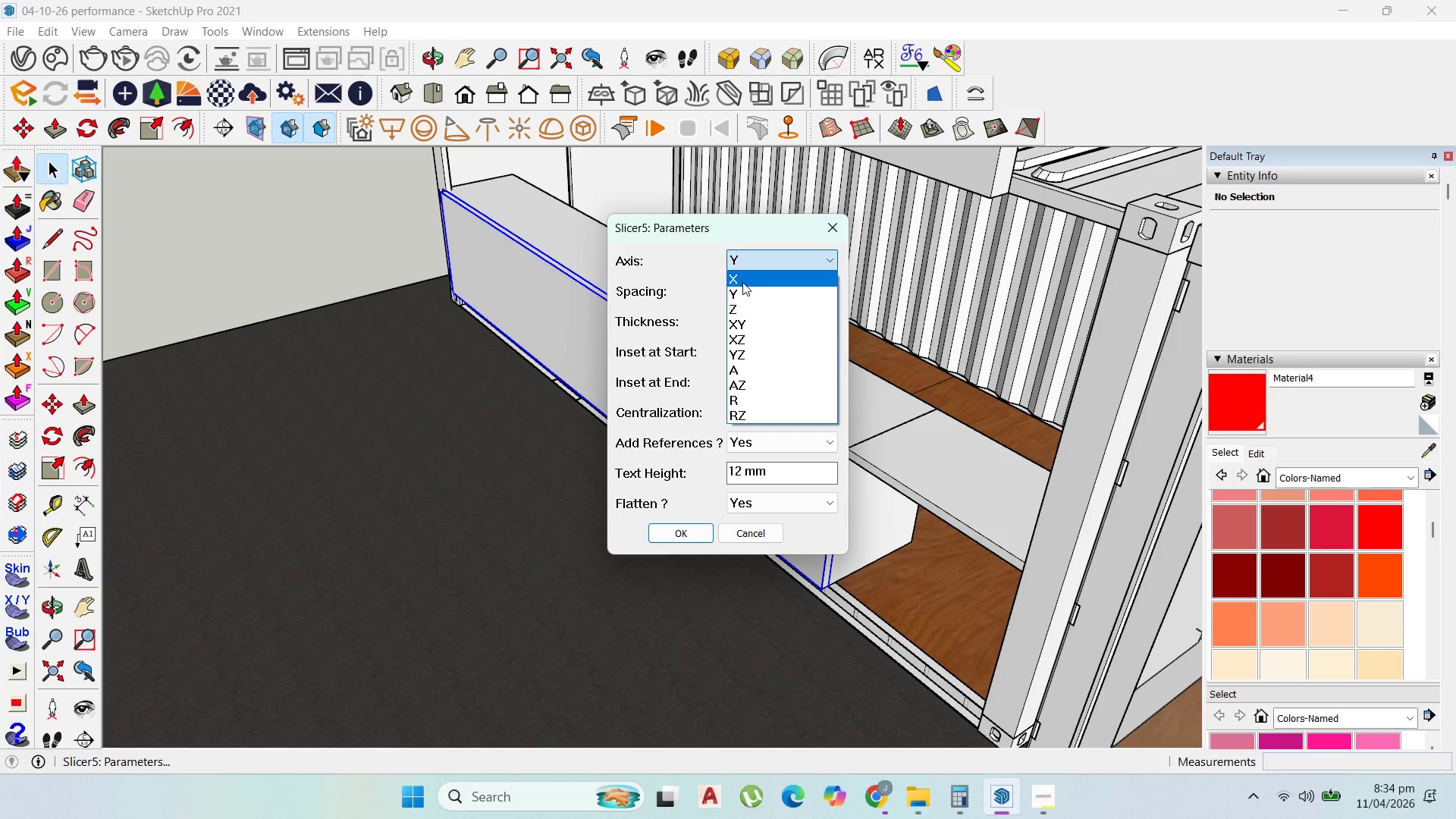 
left_click([742, 282])
 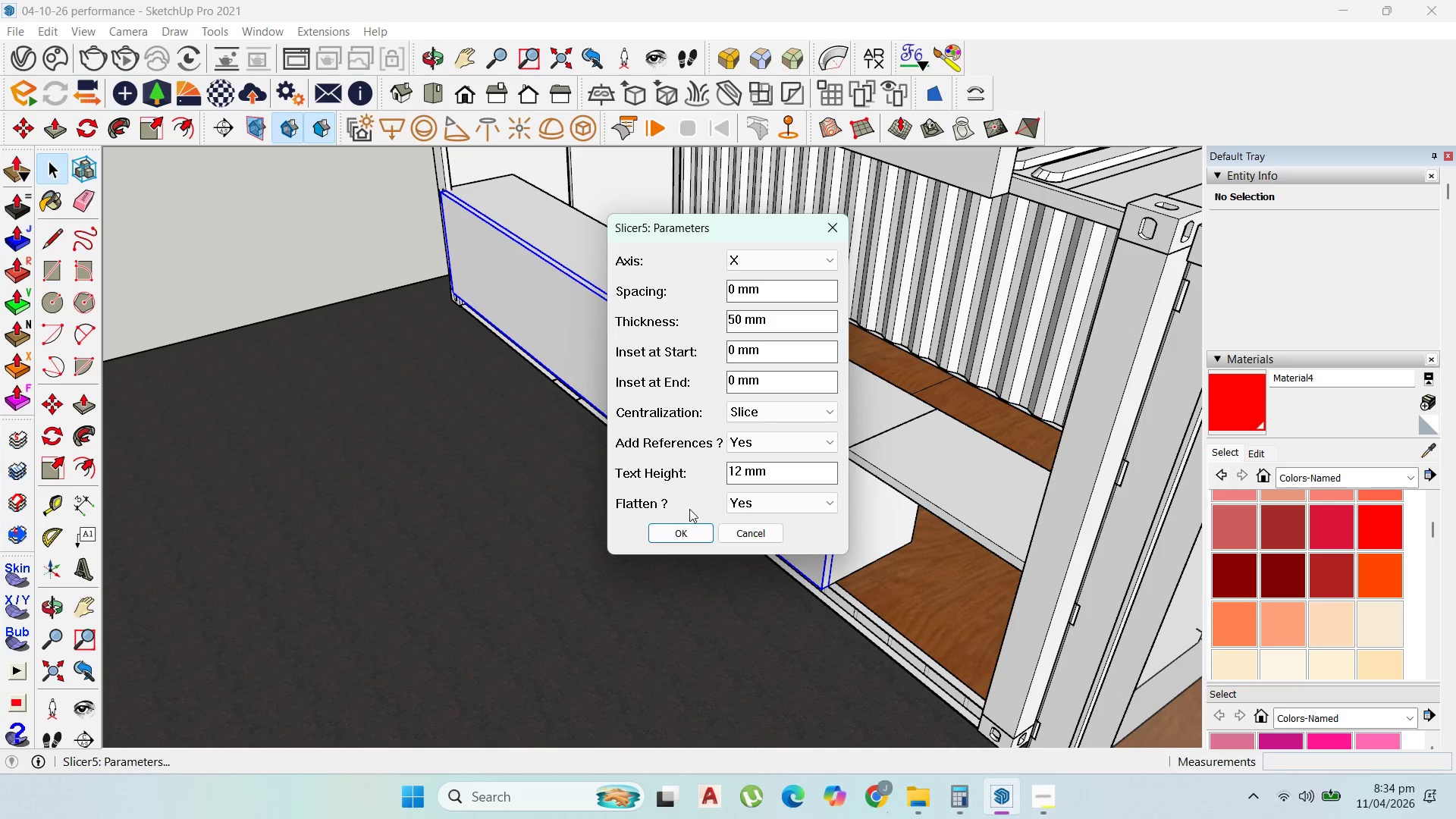 
left_click([657, 527])
 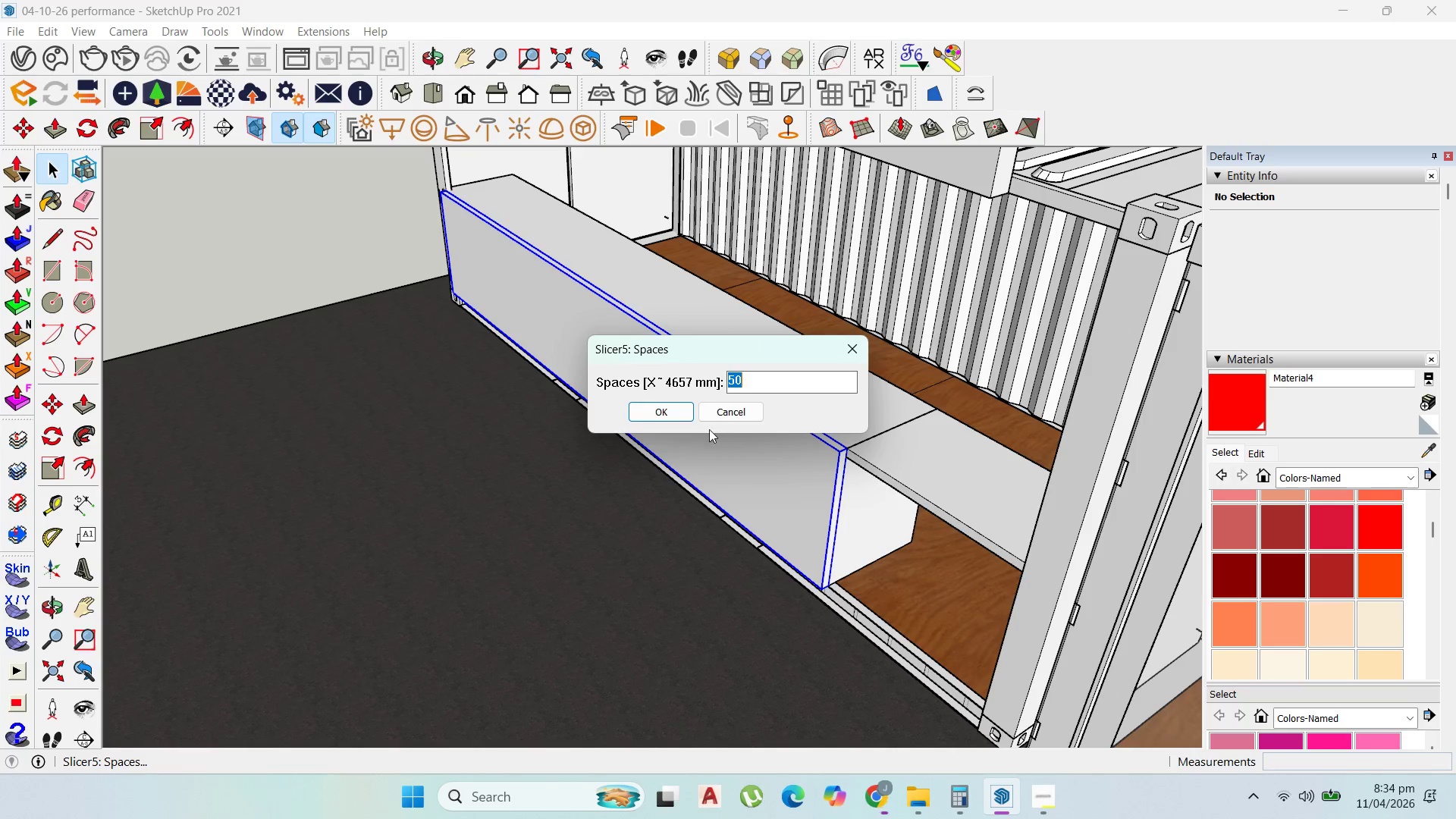 
left_click([675, 410])
 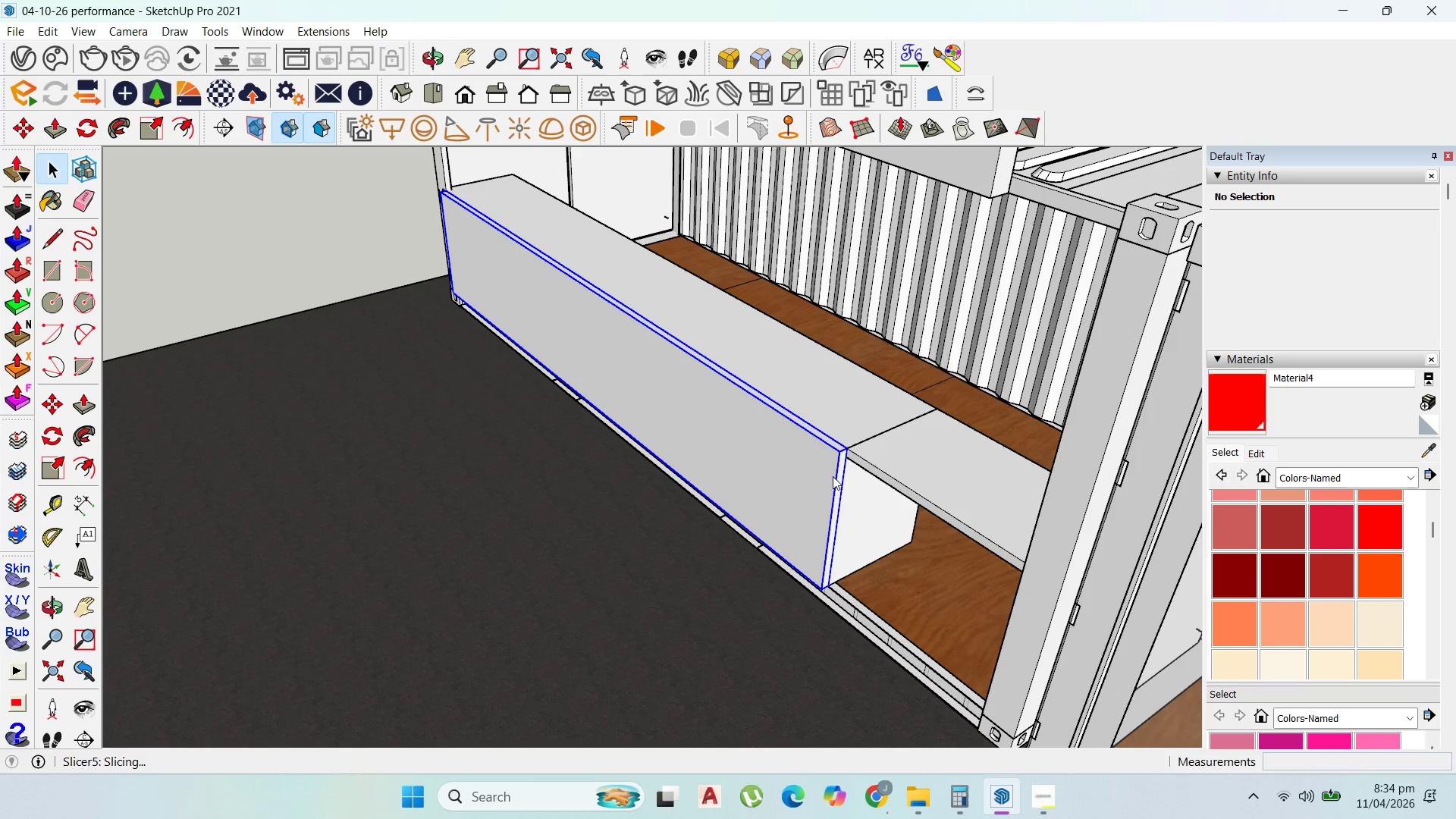 
scroll: coordinate [836, 448], scroll_direction: up, amount: 9.0
 